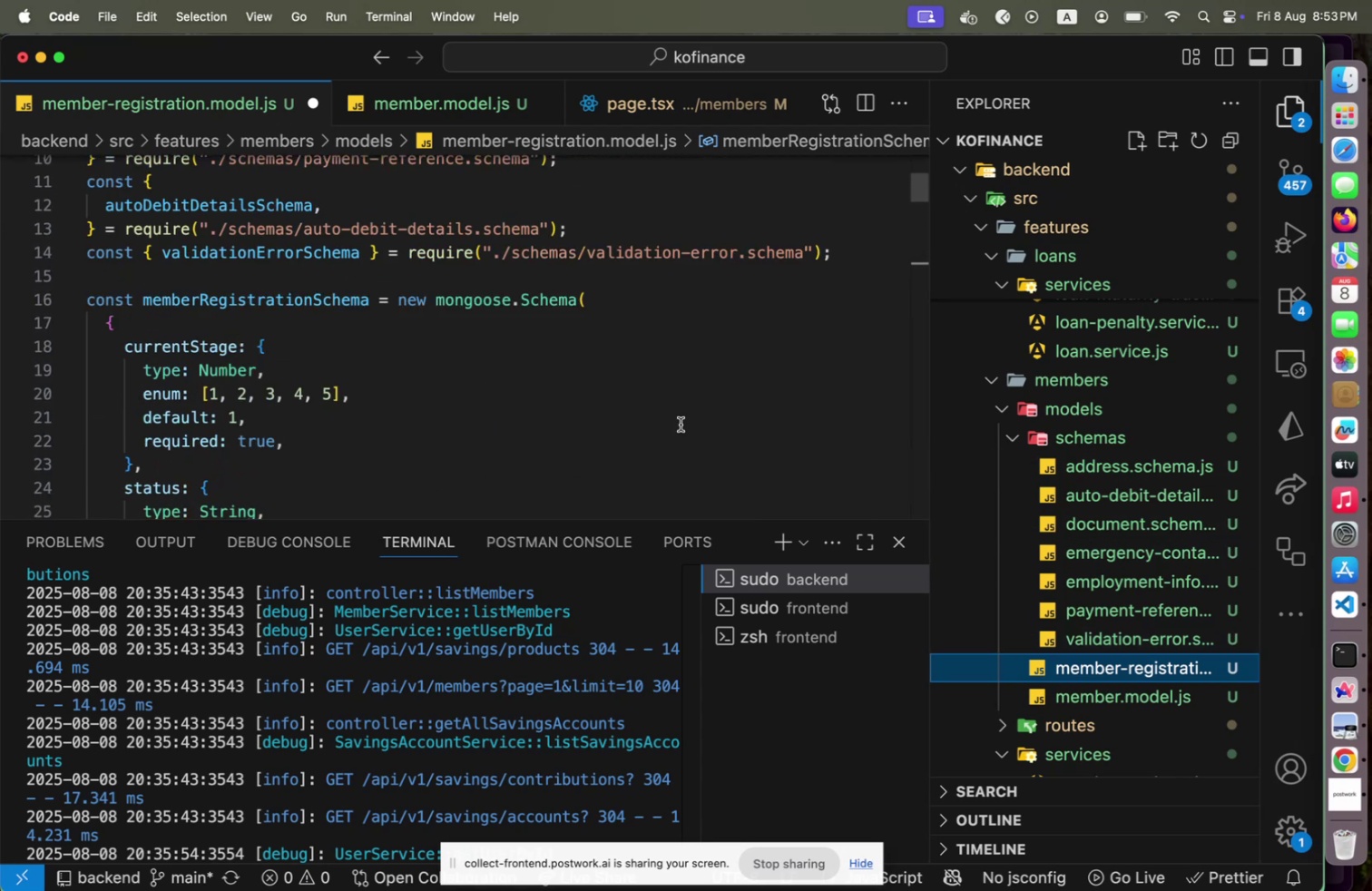 
scroll: coordinate [589, 377], scroll_direction: up, amount: 2.0
 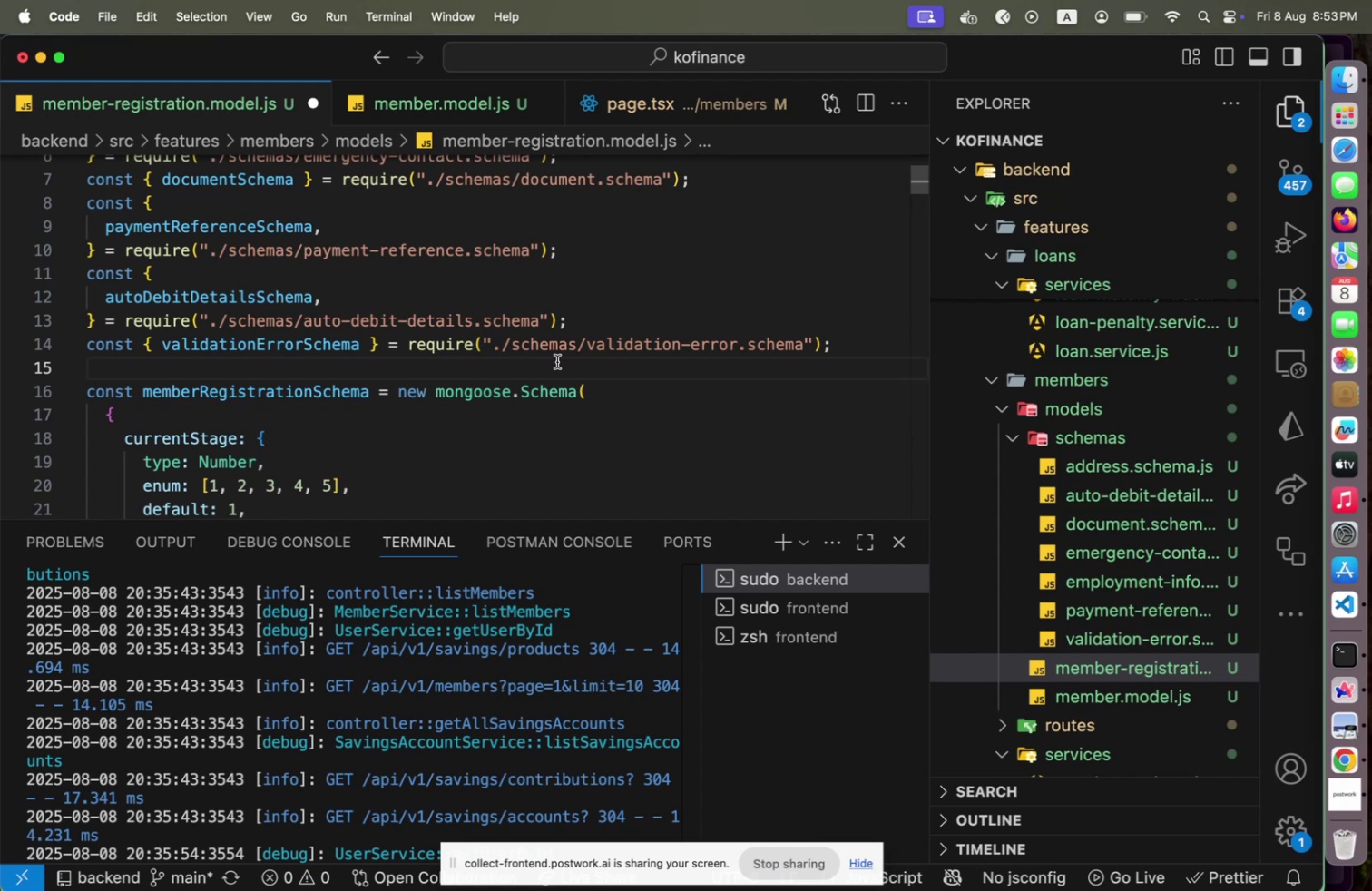 
wait(8.61)
 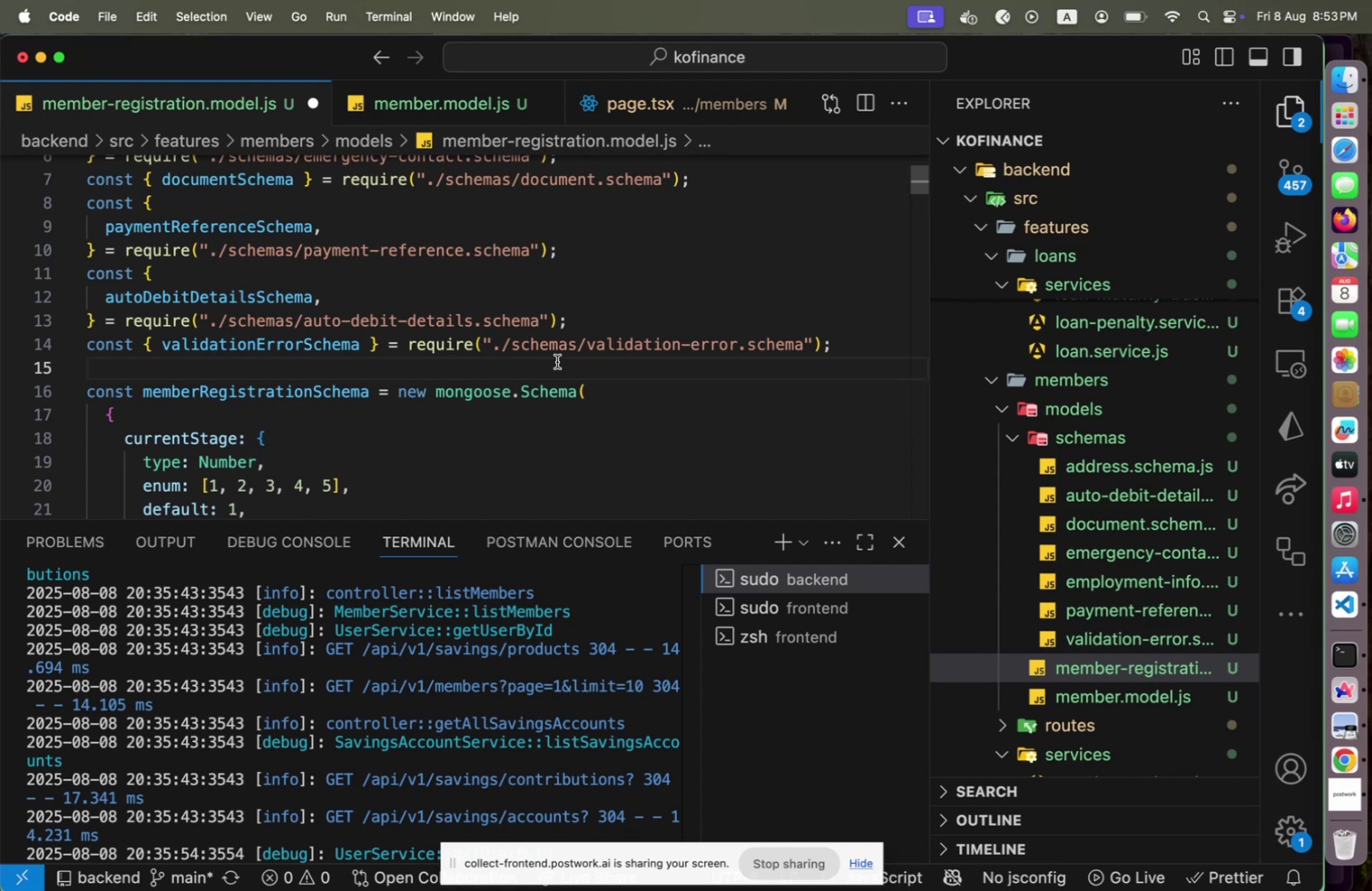 
key(Shift+Enter)
 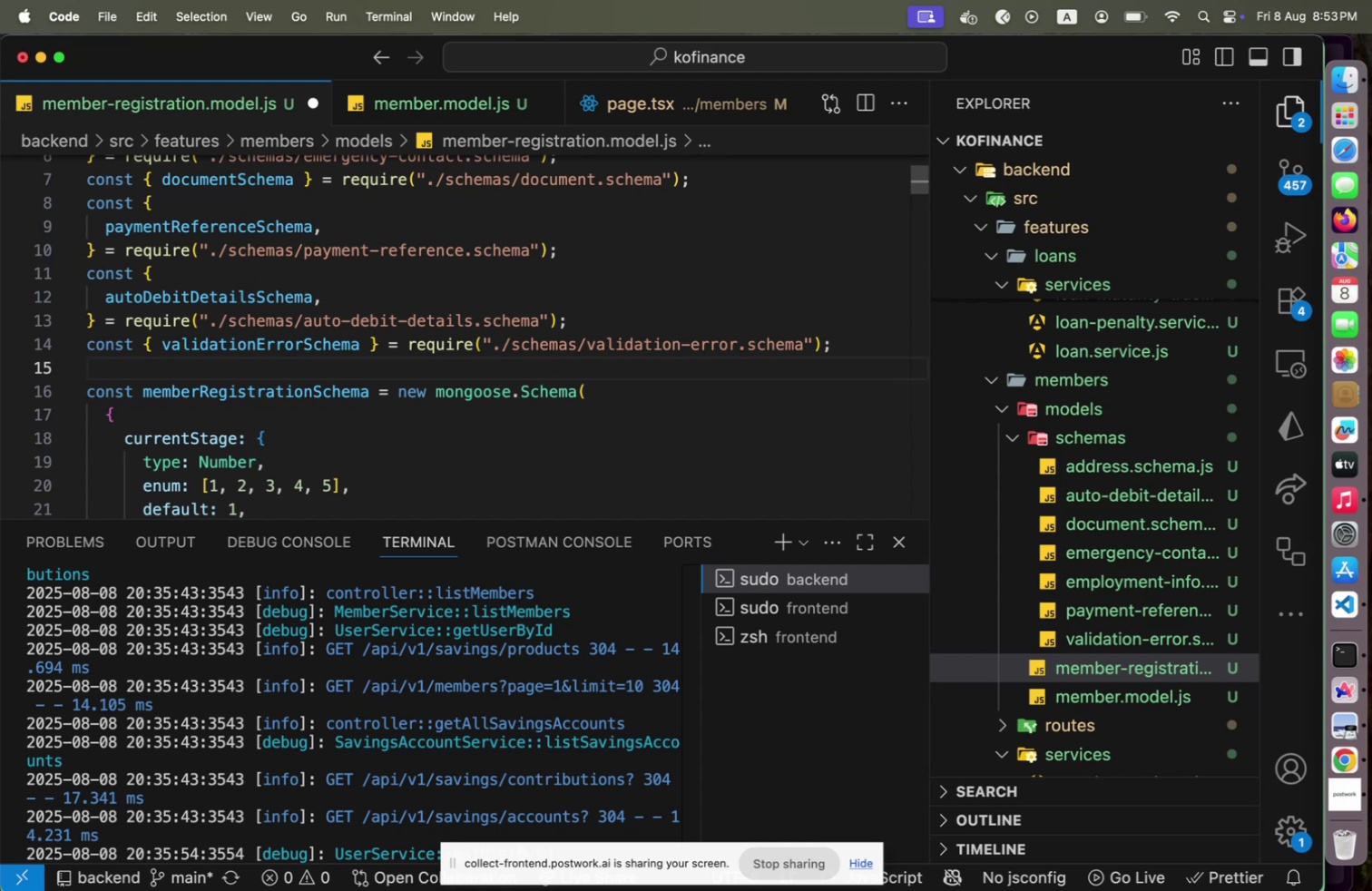 
type(CONST MEMBER_REGISTRATION_SA)
key(Backspace)
type(TAGES + )
 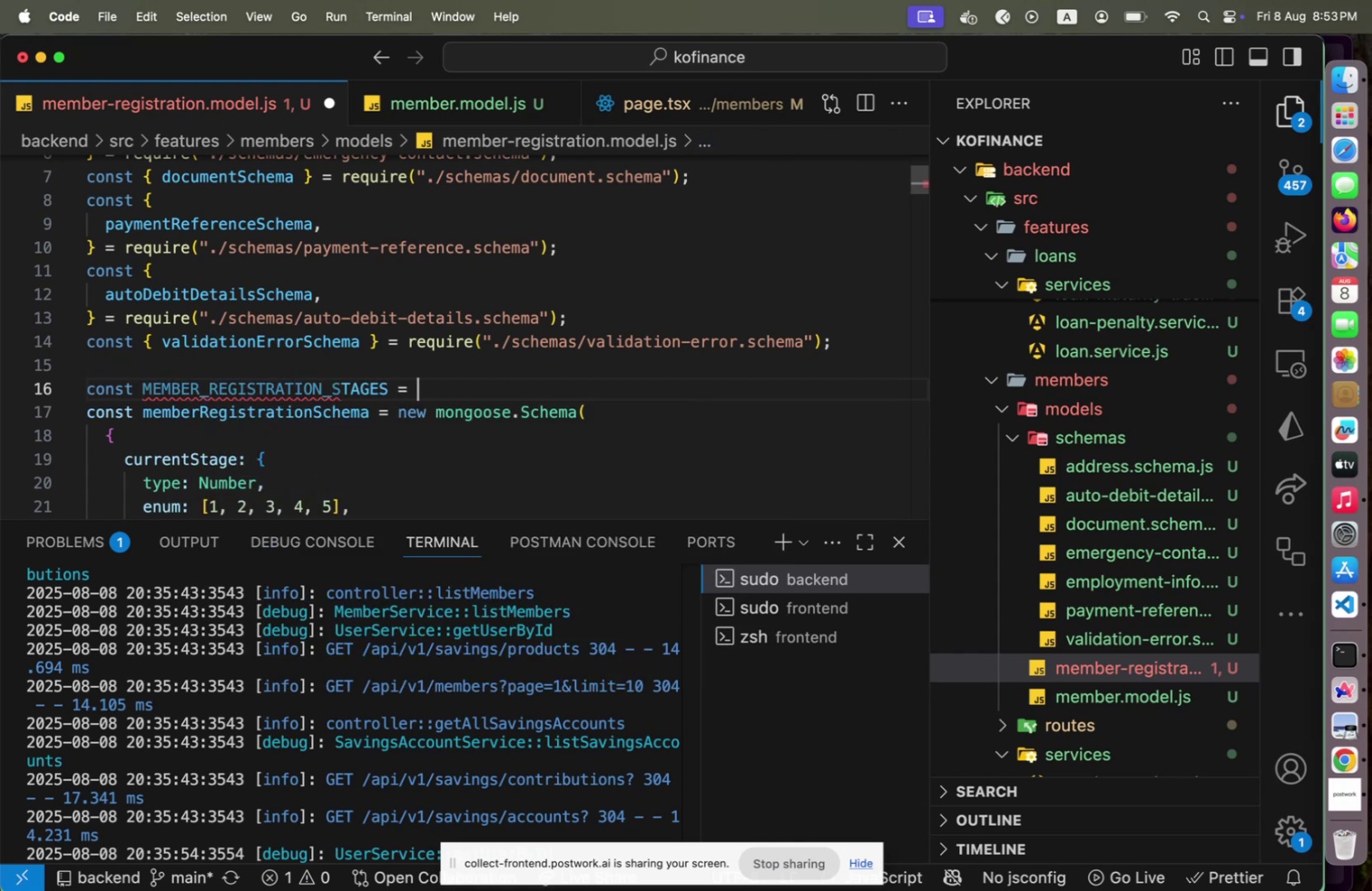 
key(Shift+ArrowDown)
 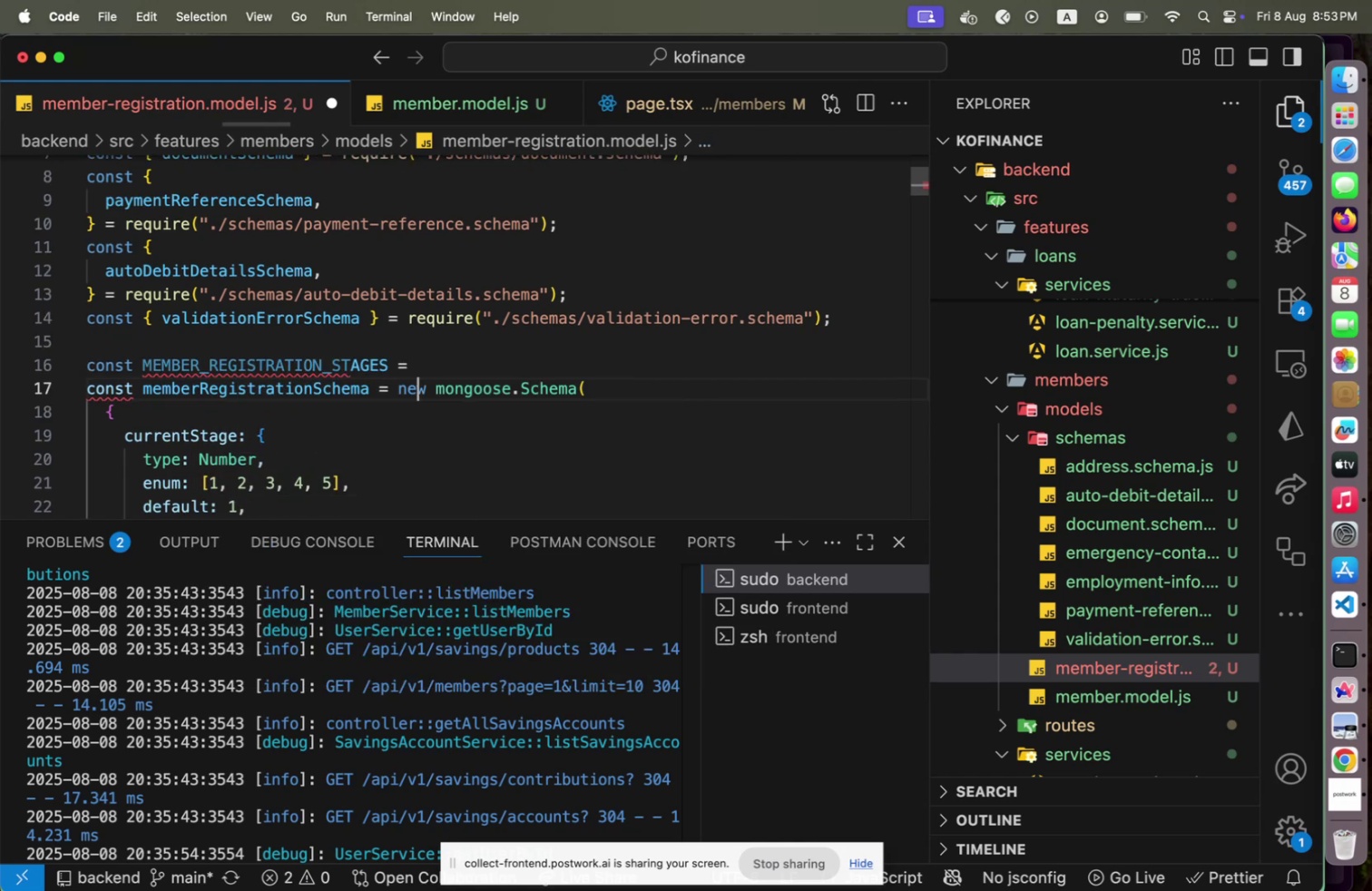 
key(Shift+ArrowDown)
 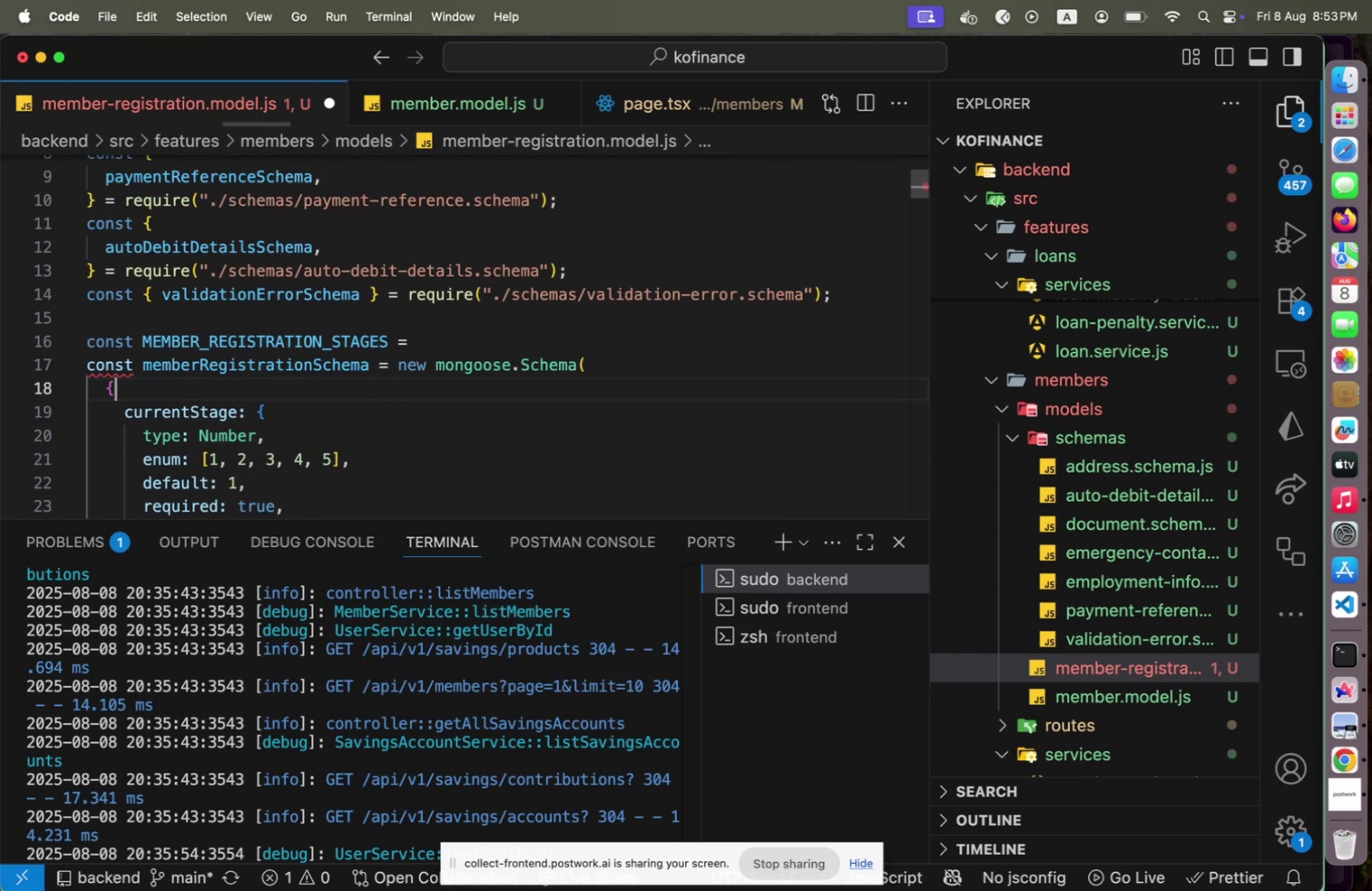 
key(Shift+ArrowDown)
 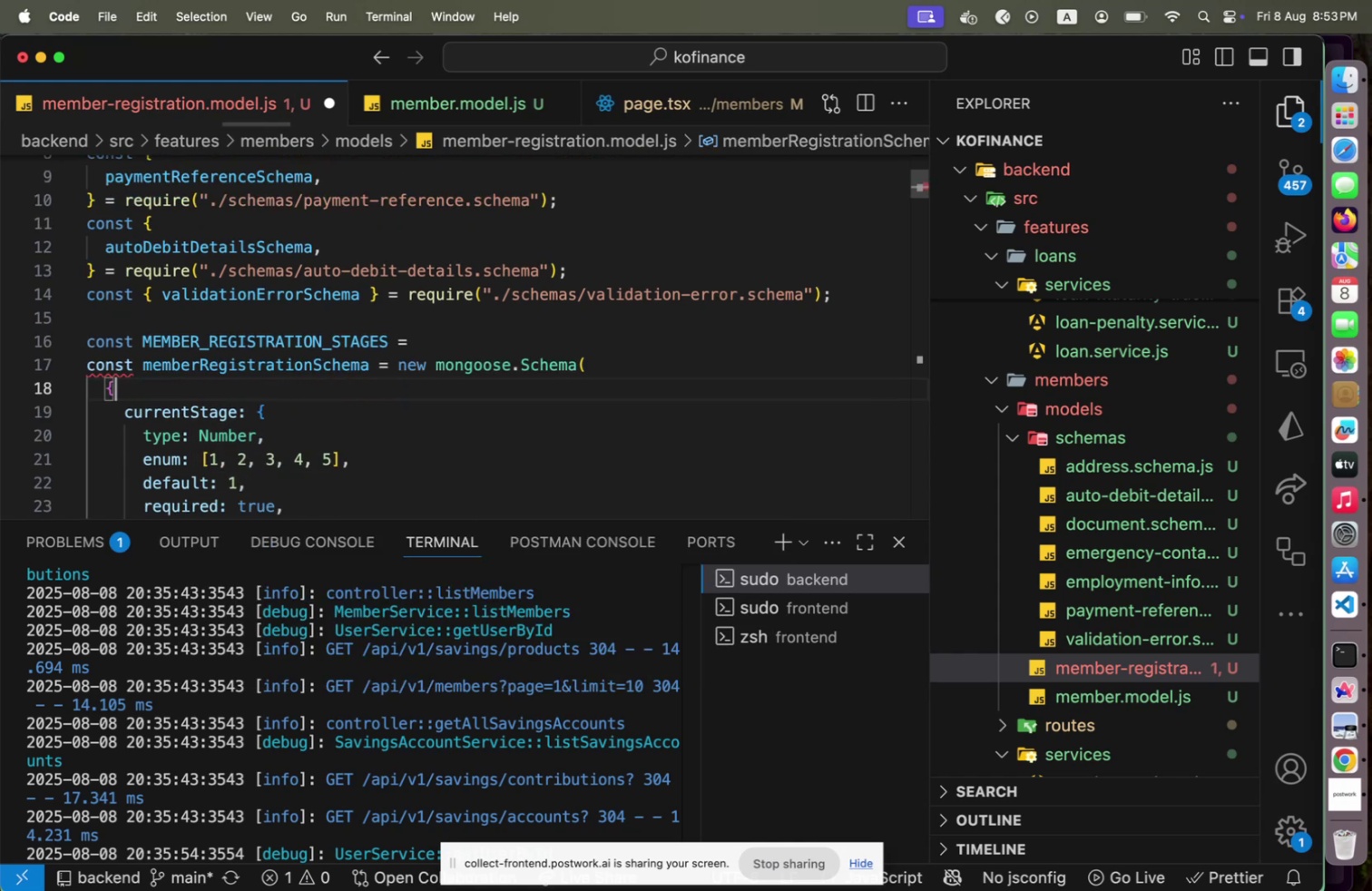 
key(Shift+ArrowDown)
 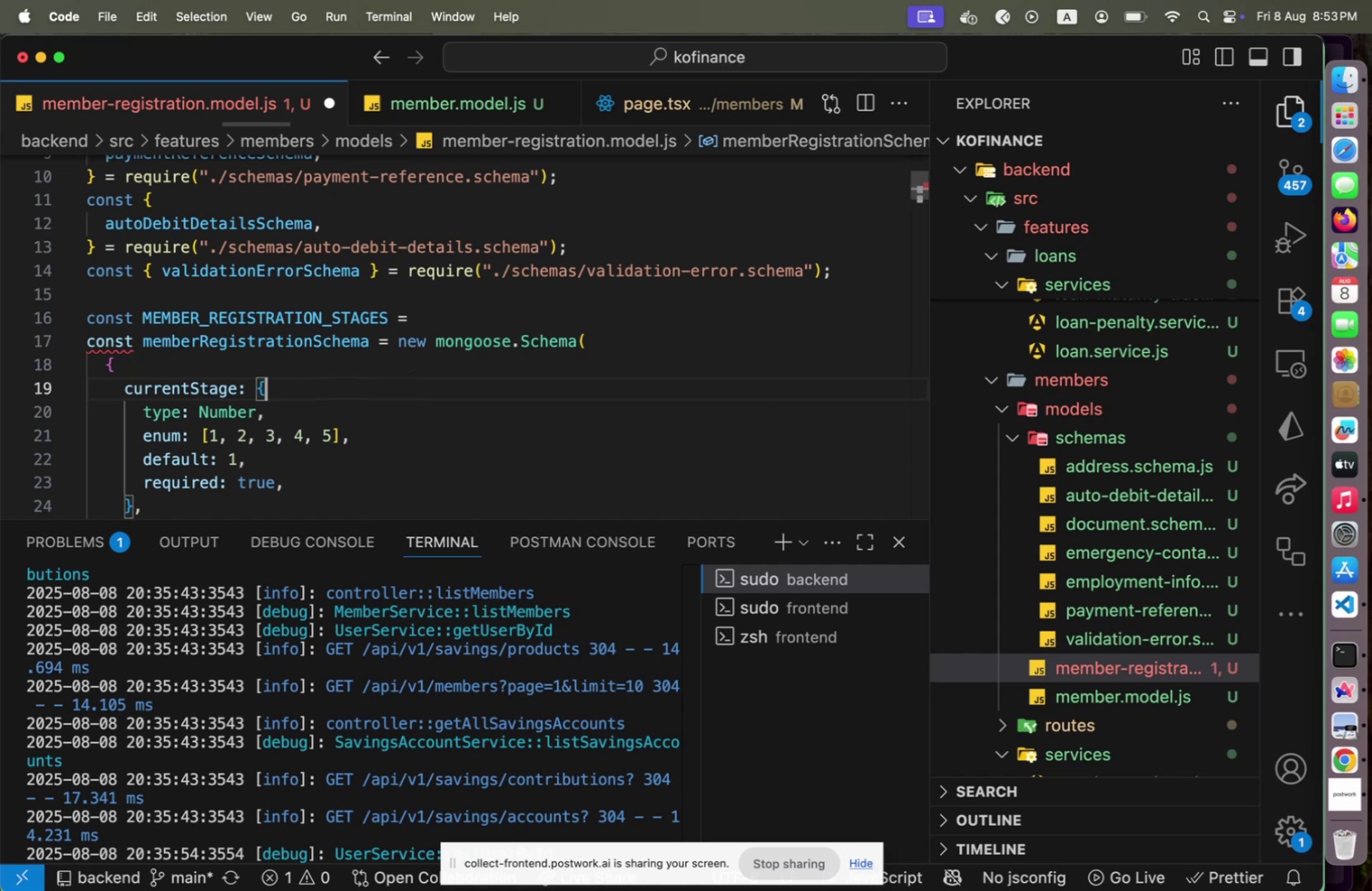 
key(Shift+ArrowDown)
 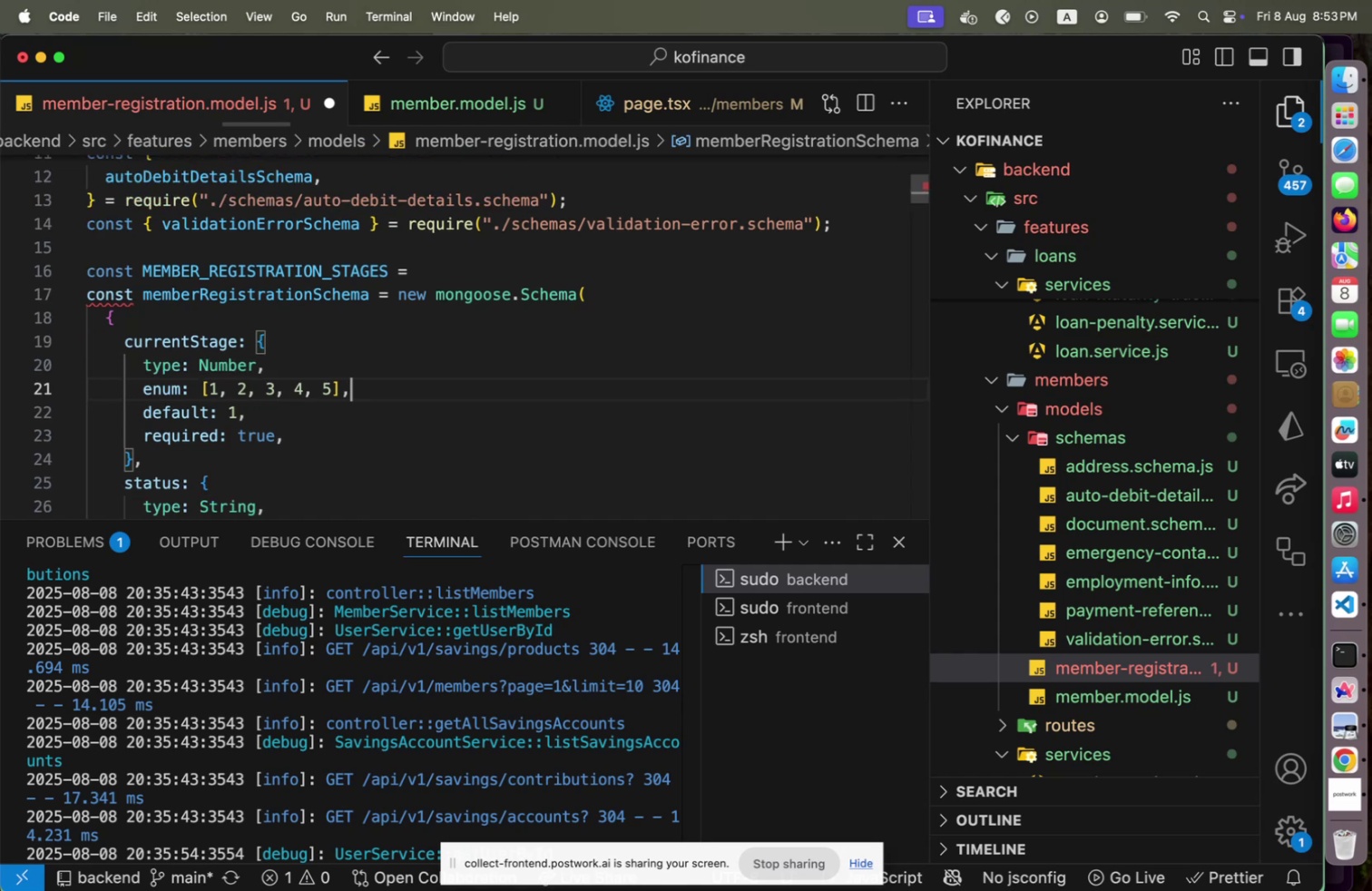 
hold_key(key=ArrowLeft, duration=1.5)
 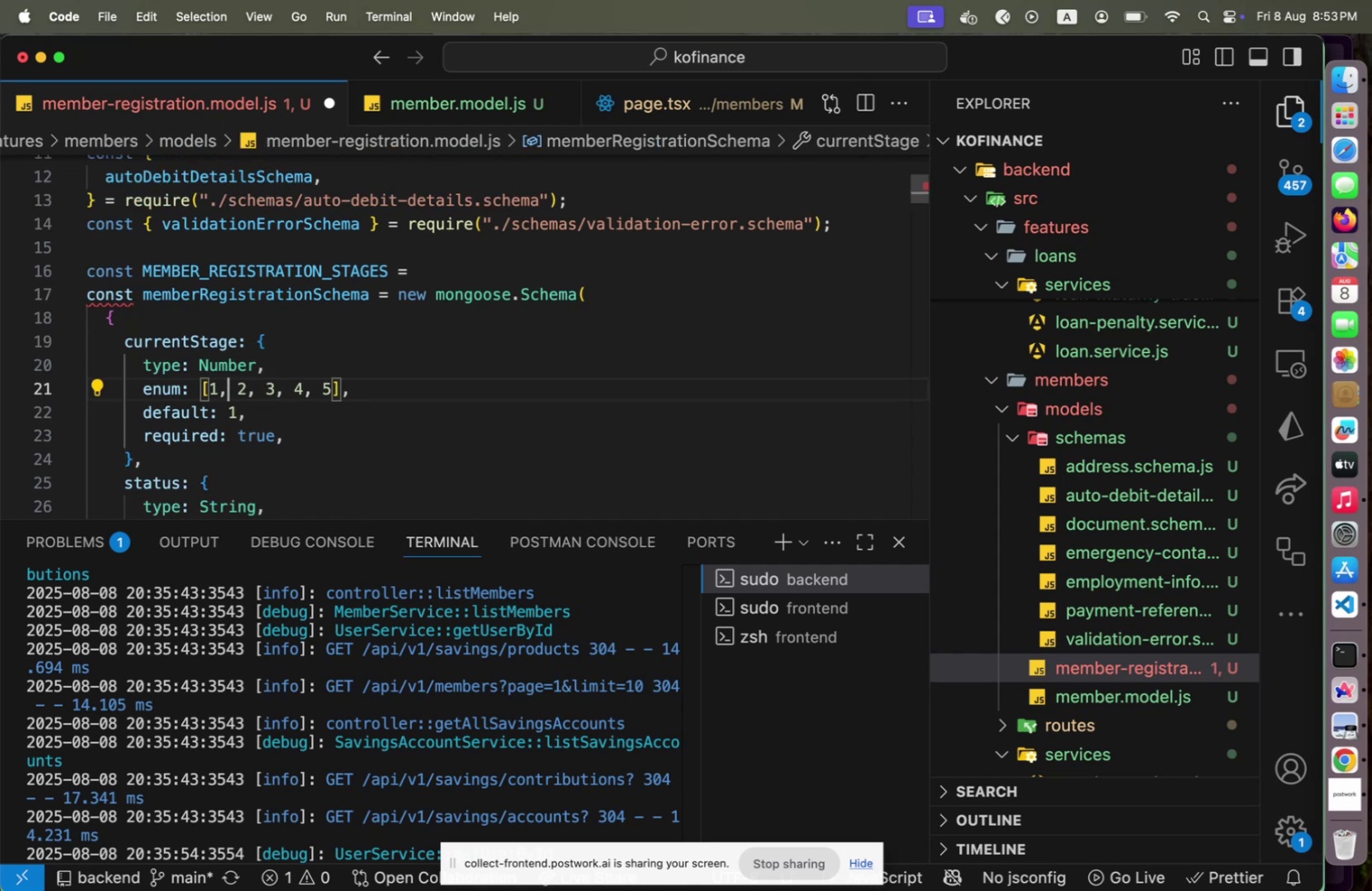 
key(Shift+ArrowLeft)
 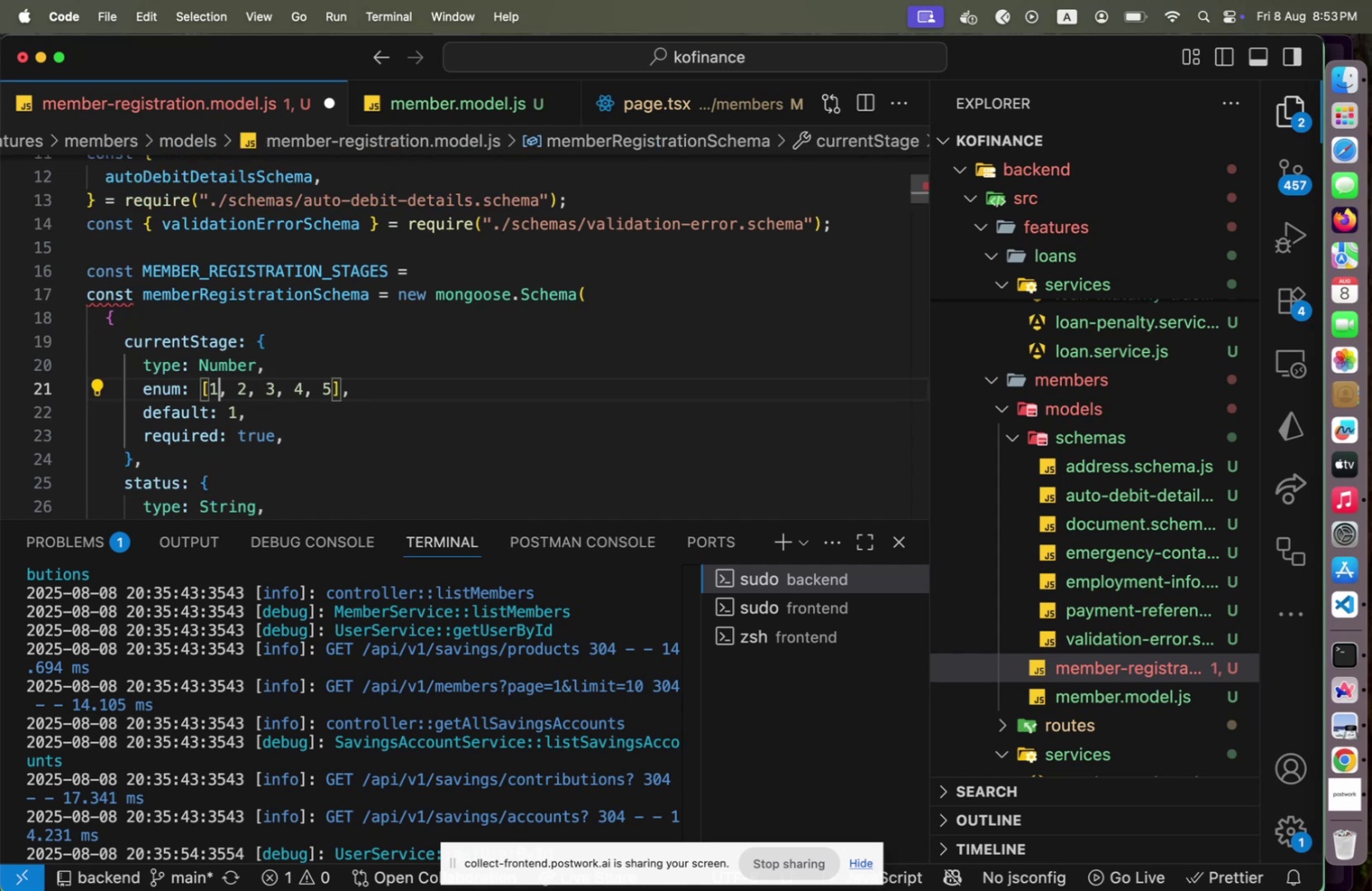 
key(Shift+ArrowLeft)
 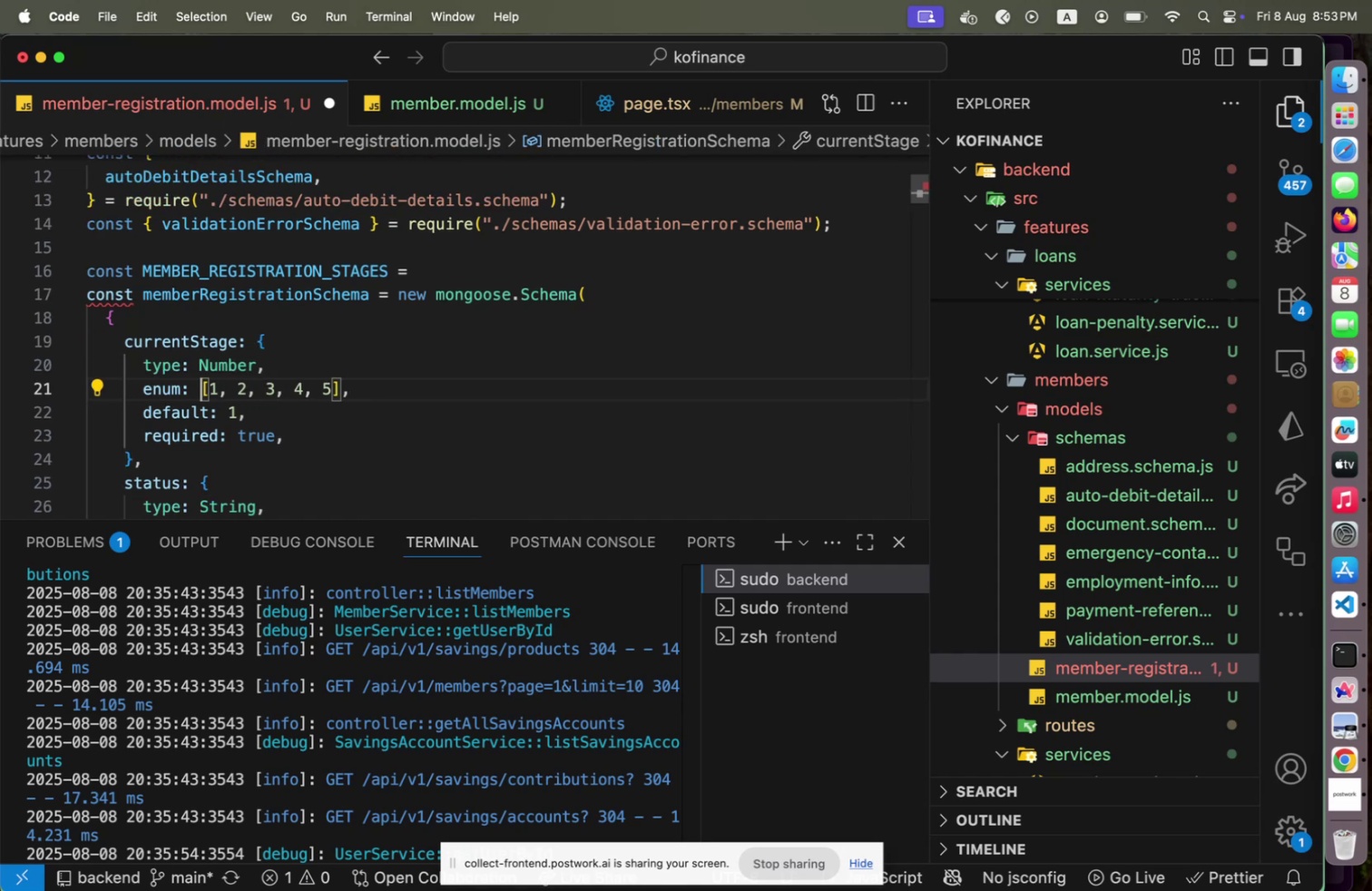 
key(Shift+End)
 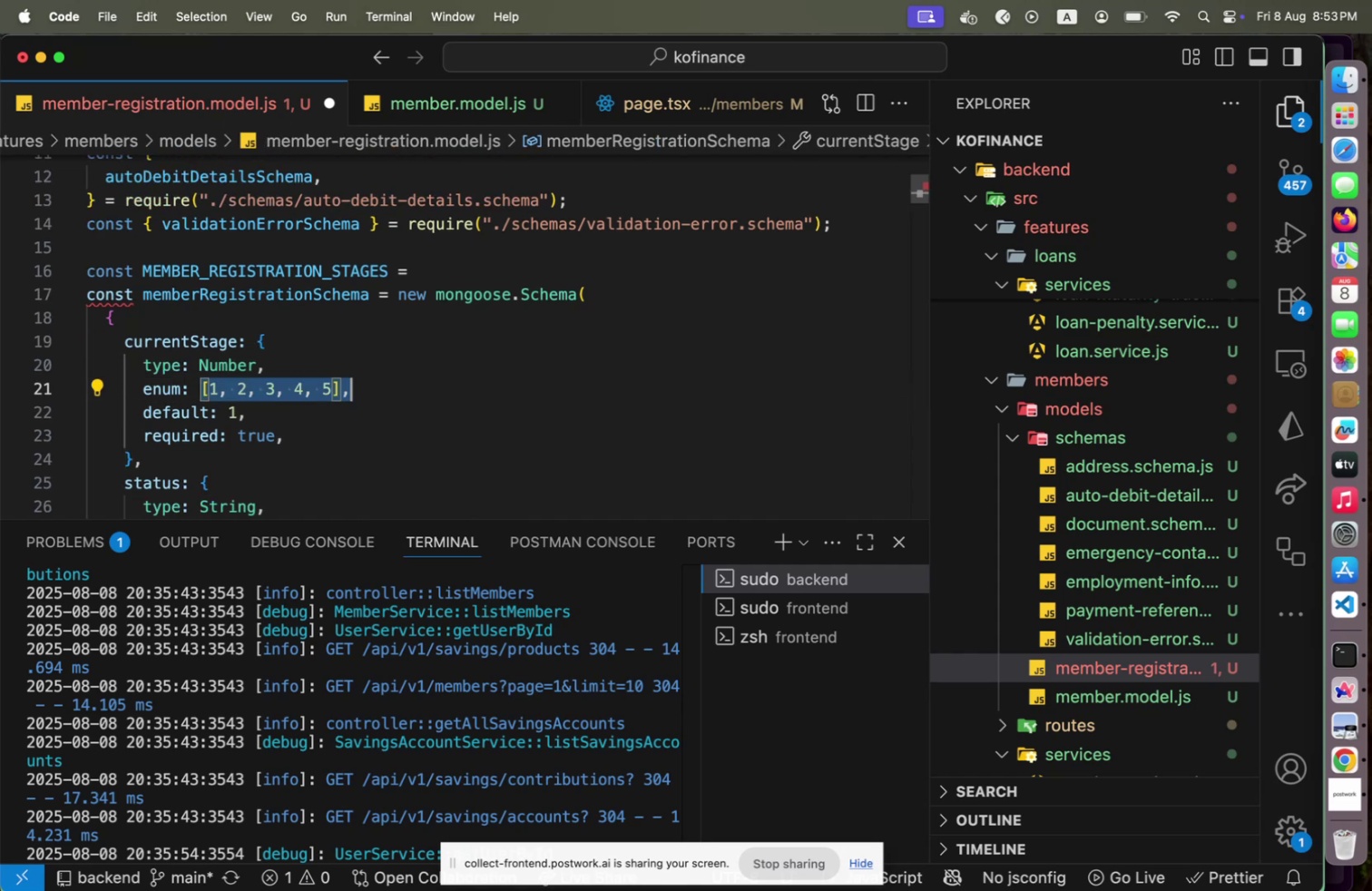 
key(Shift+ArrowLeft)
 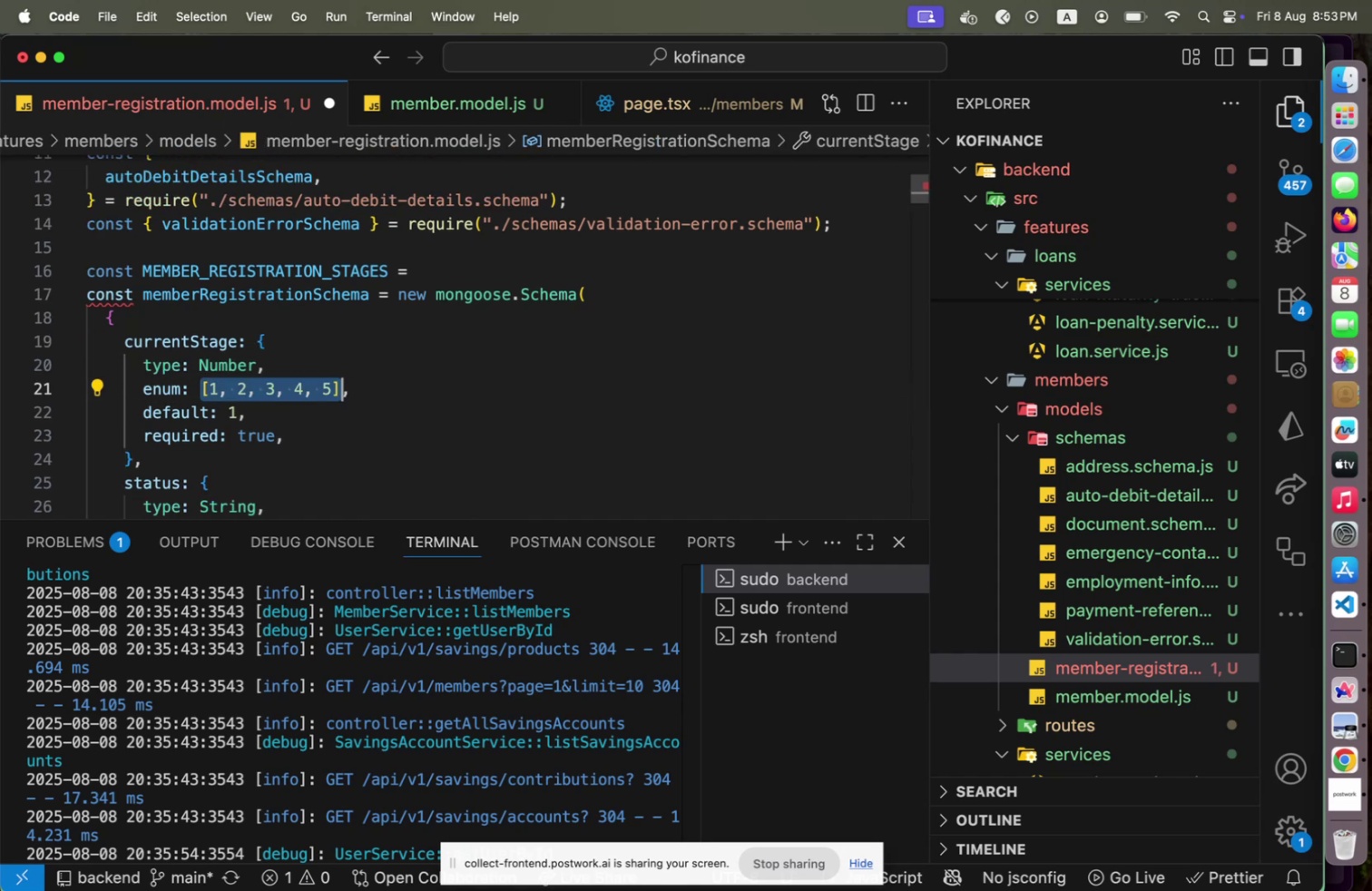 
key(Meta+Shift+CommandLeft)
 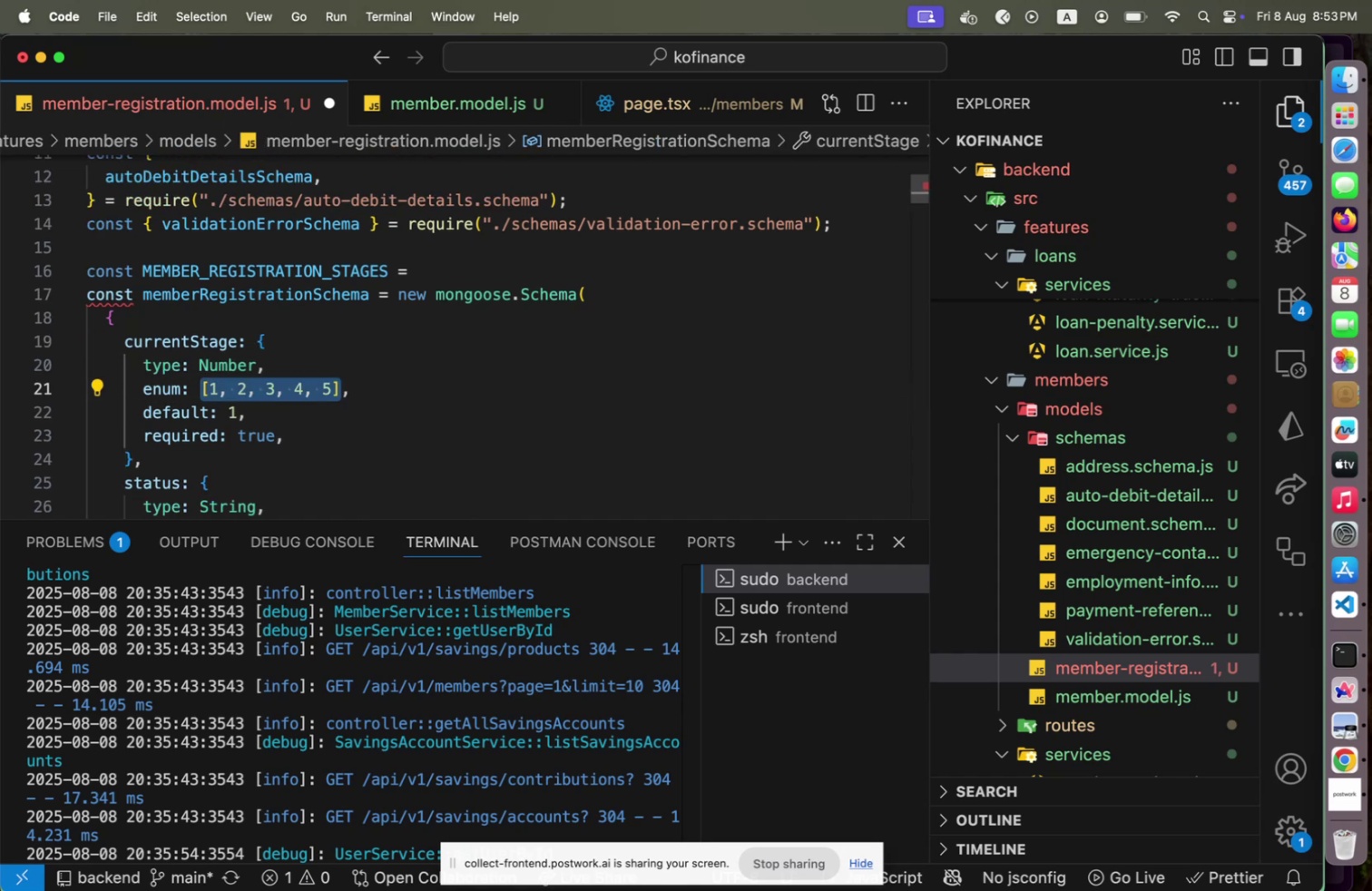 
key(Meta+Shift+X)
 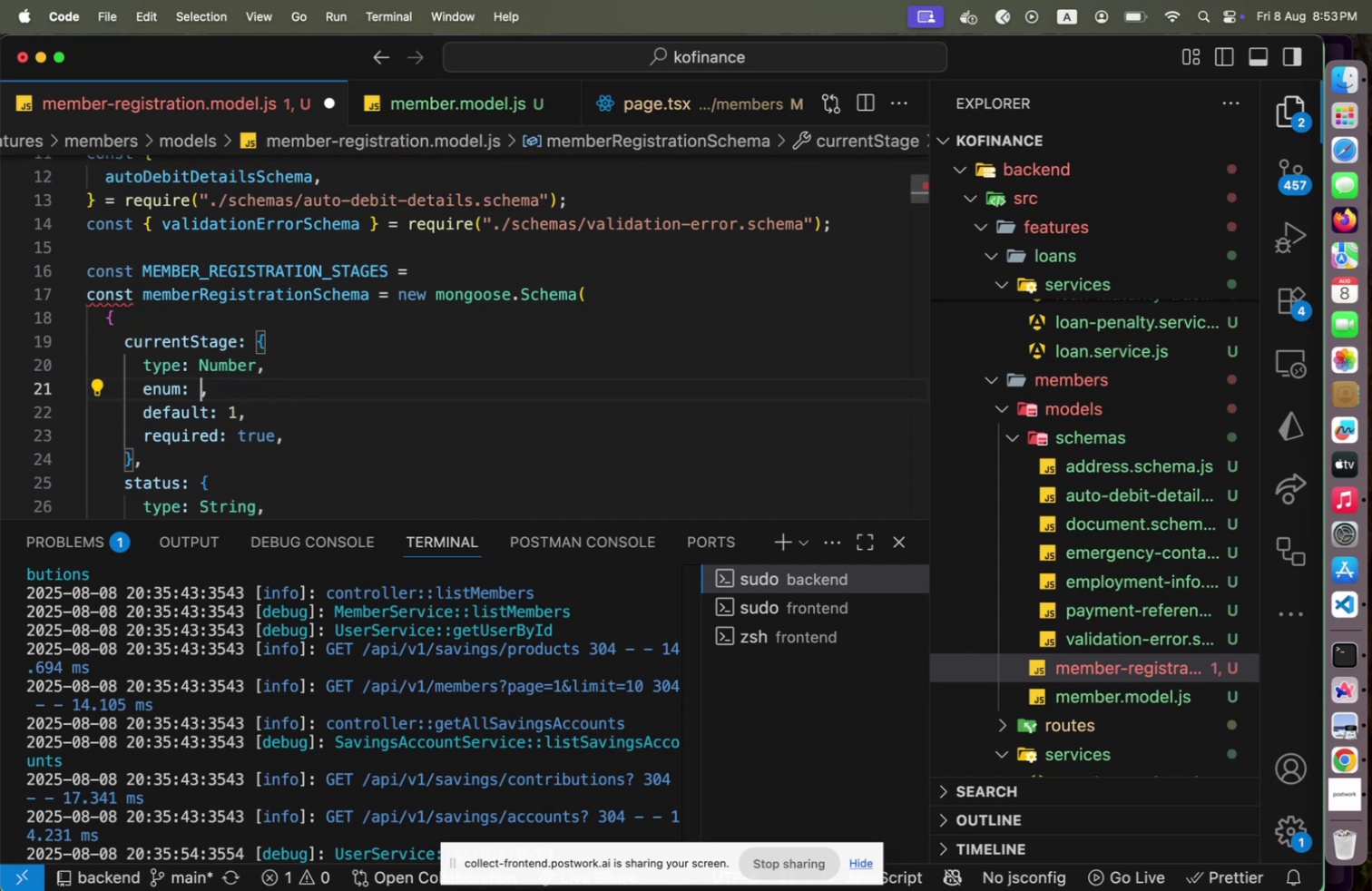 
key(Shift+M)
 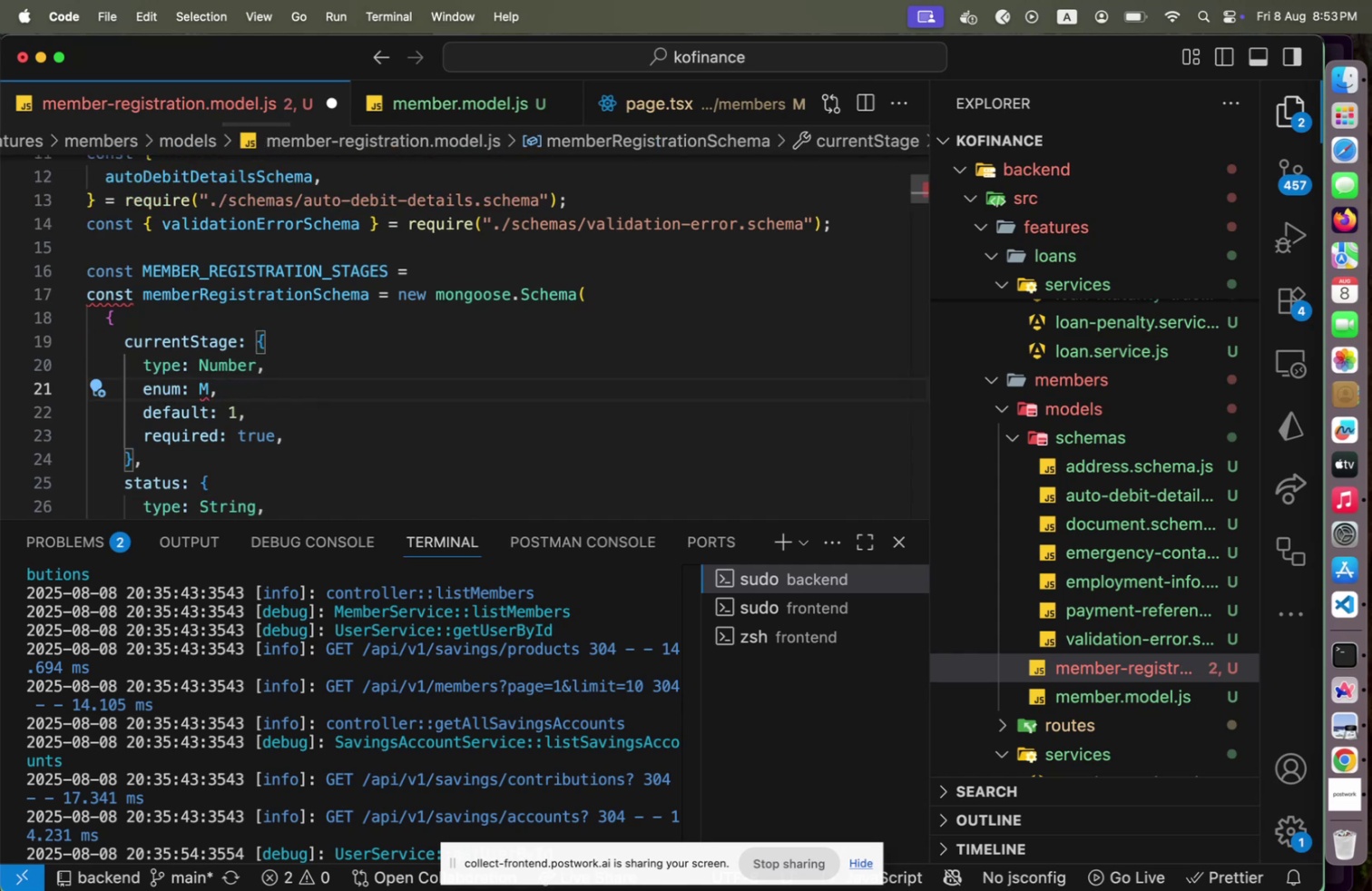 
hold_key(key=ShiftLeft, duration=0.75)
 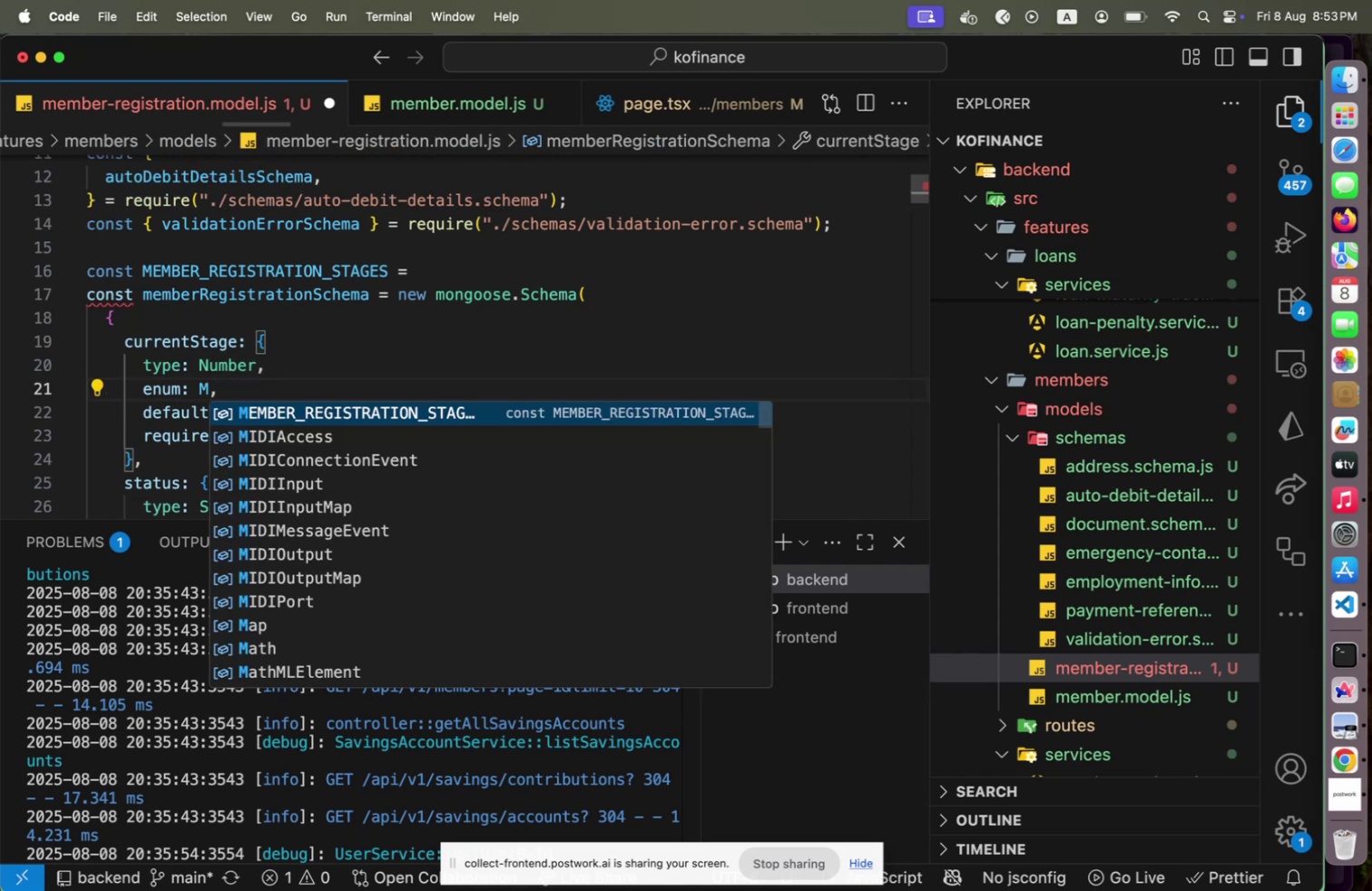 
key(Shift+Enter)
 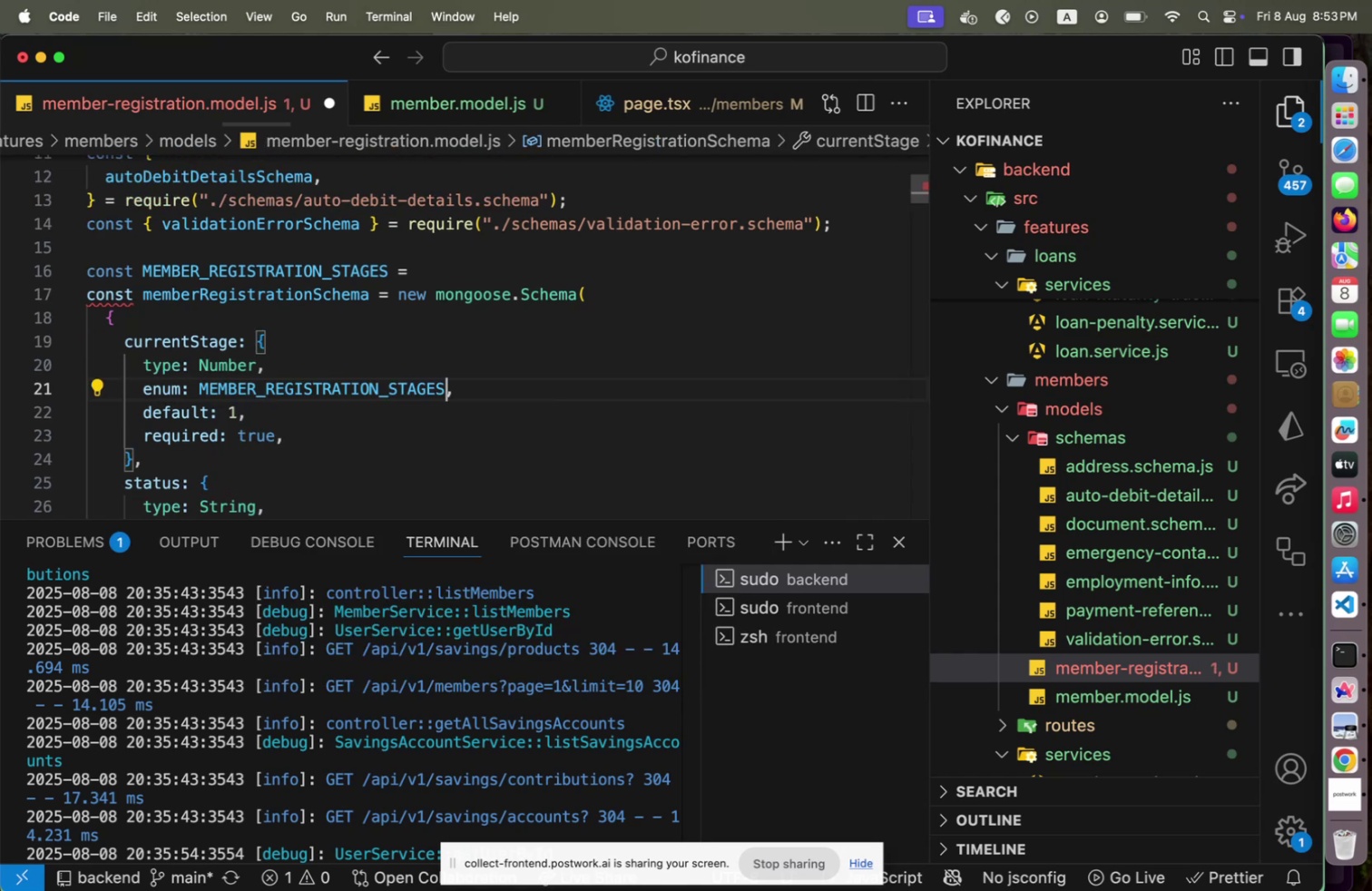 
key(Shift+ArrowUp)
 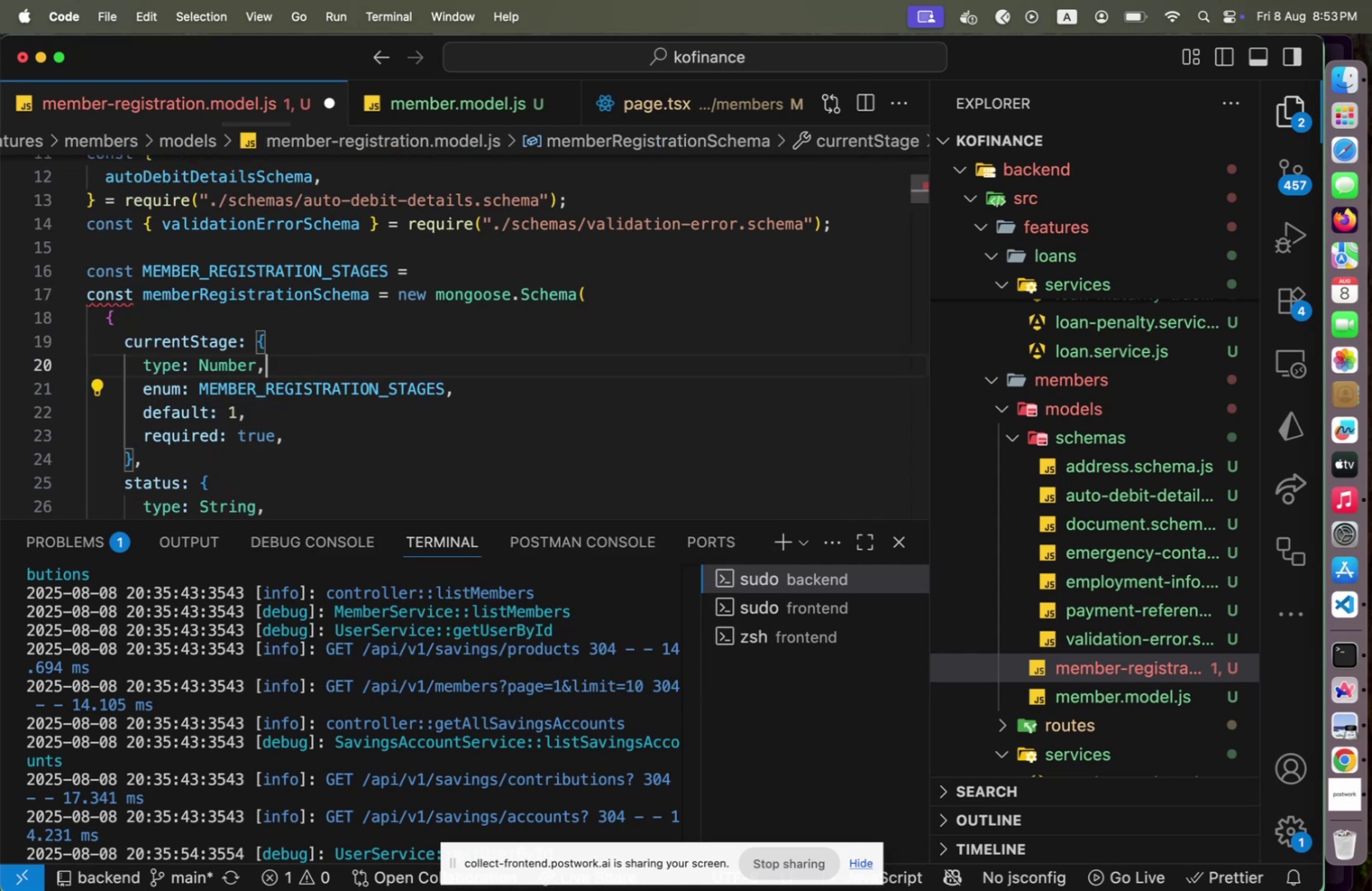 
key(Shift+ArrowUp)
 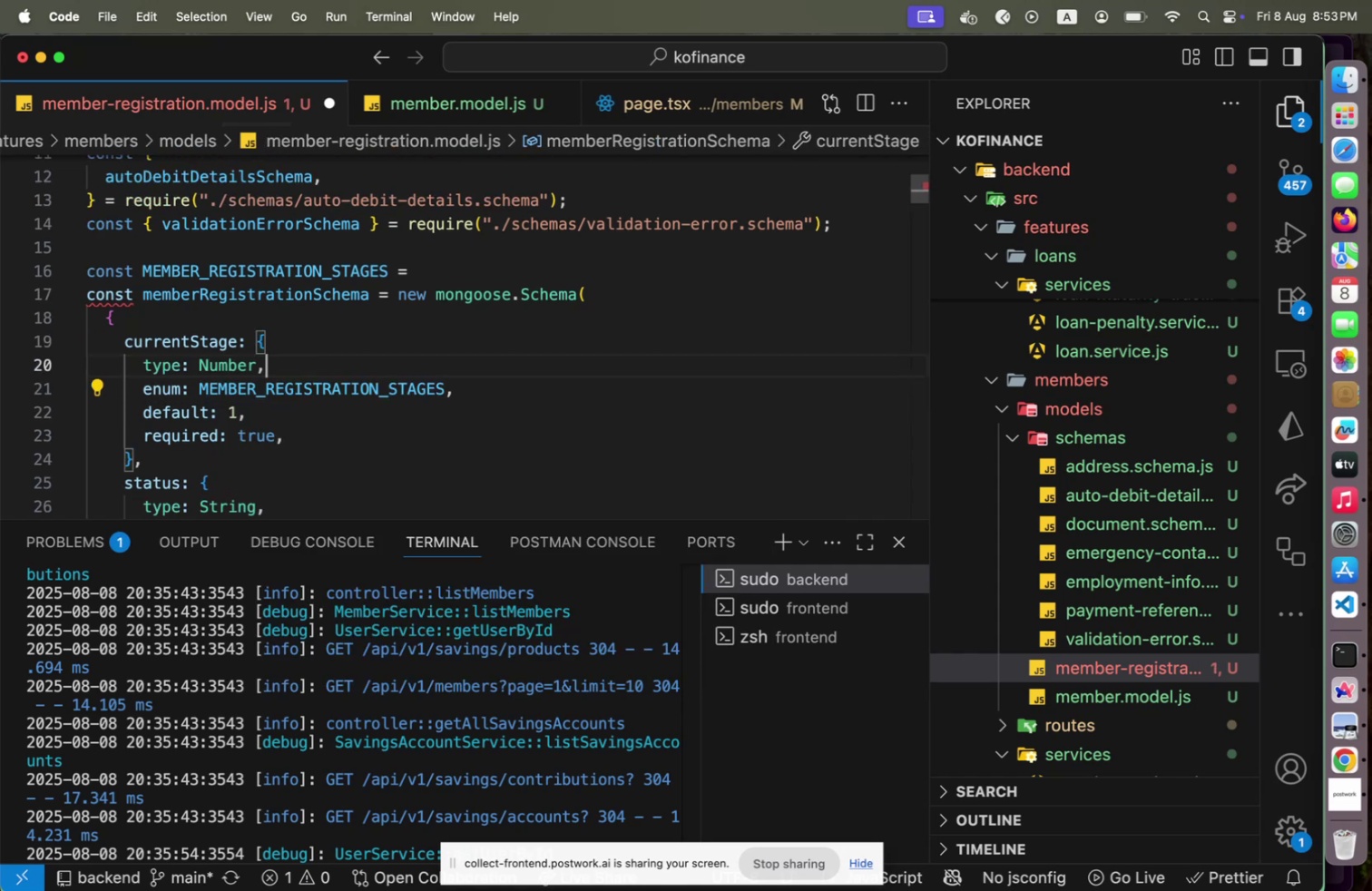 
key(Shift+ArrowUp)
 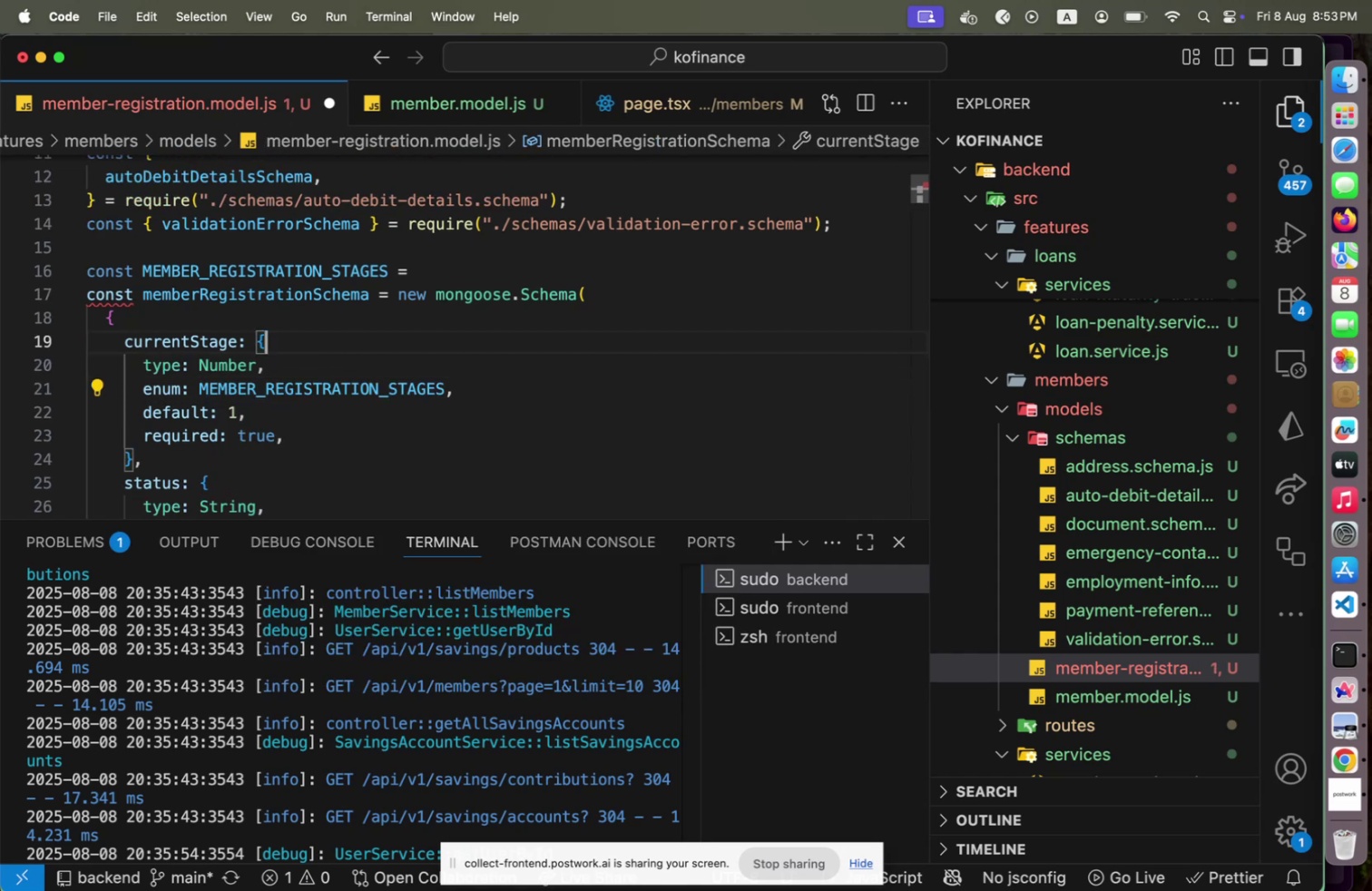 
key(Shift+ArrowUp)
 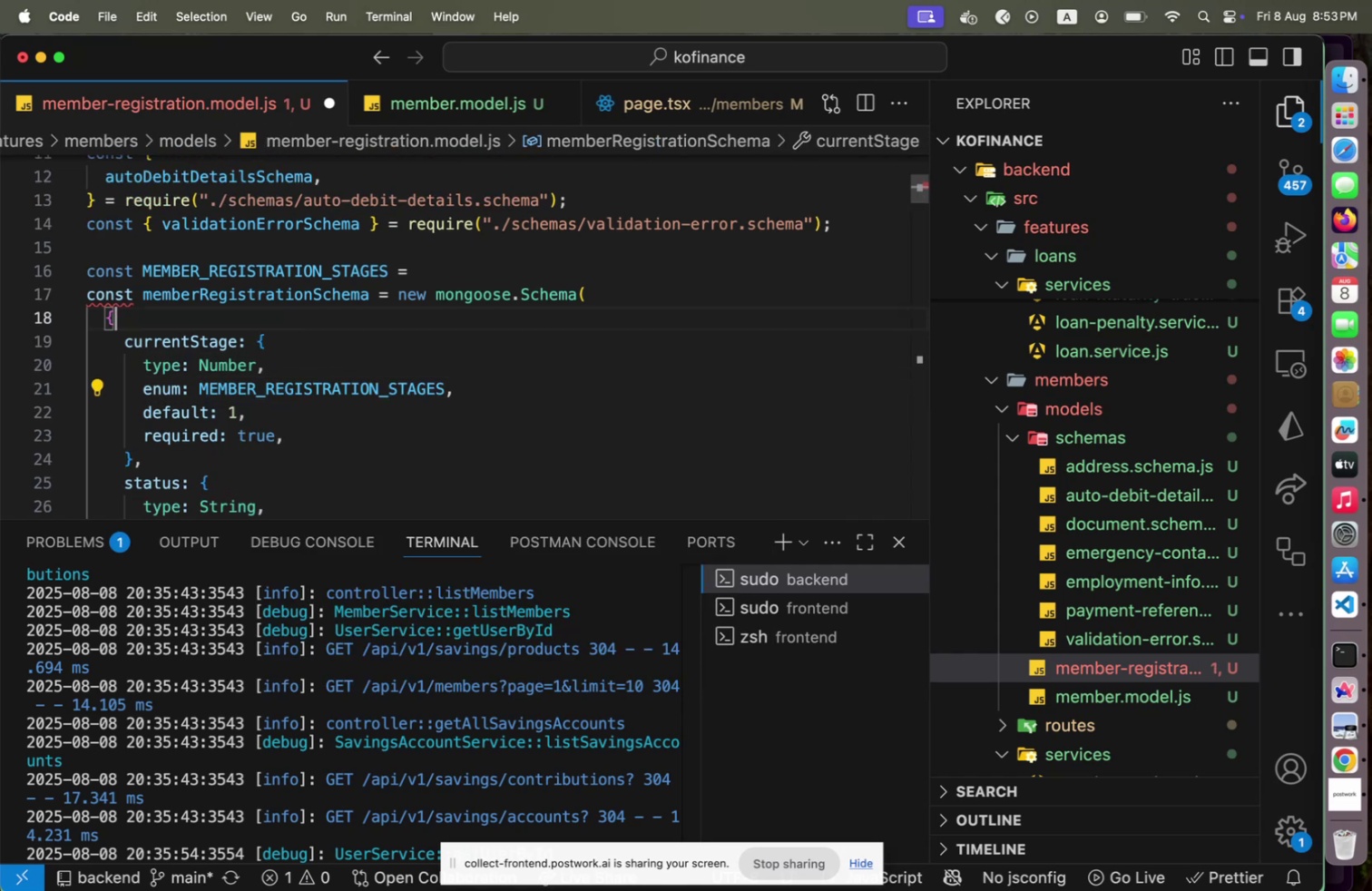 
key(Shift+ArrowUp)
 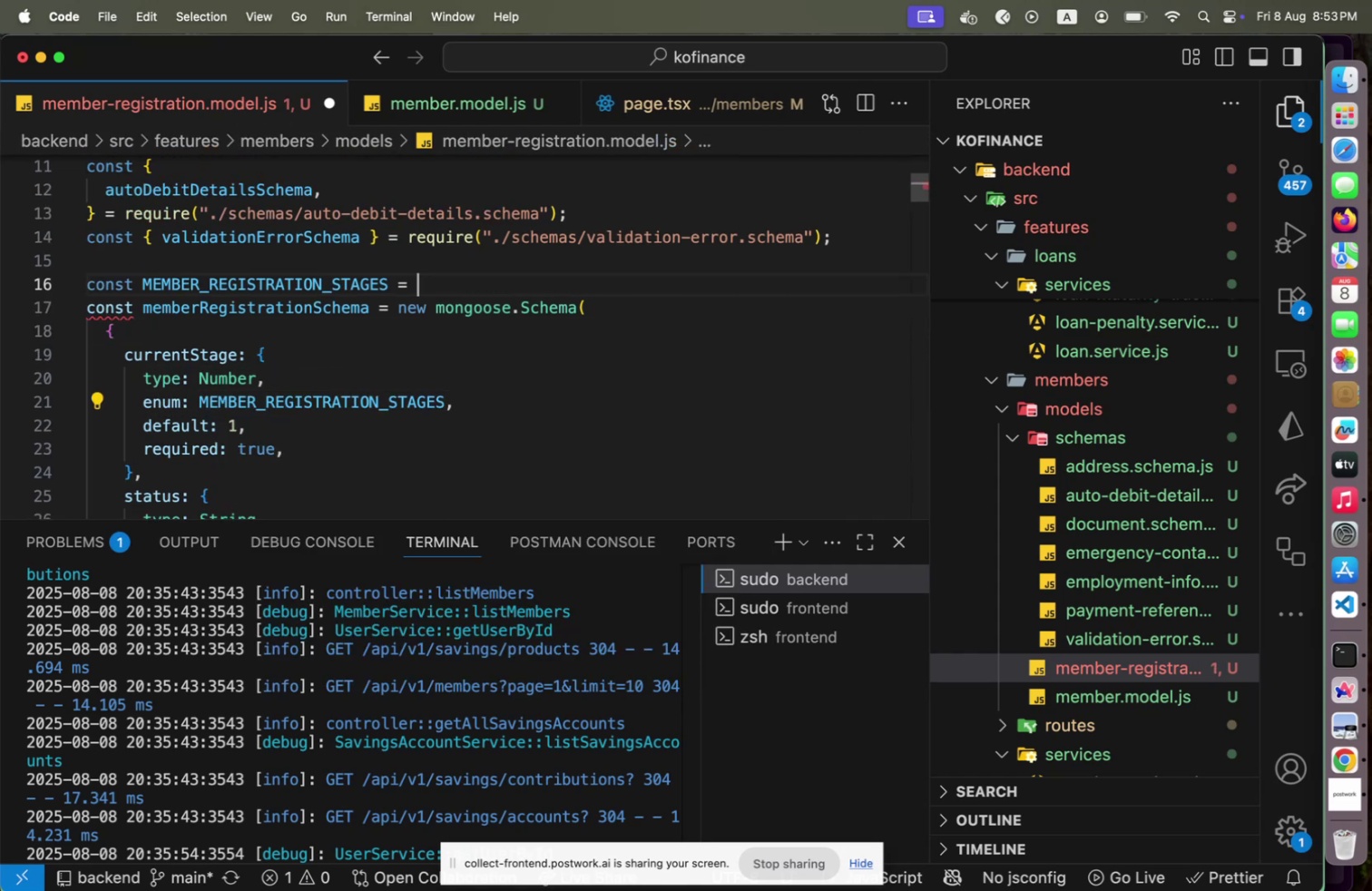 
key(Meta+Shift+V)
 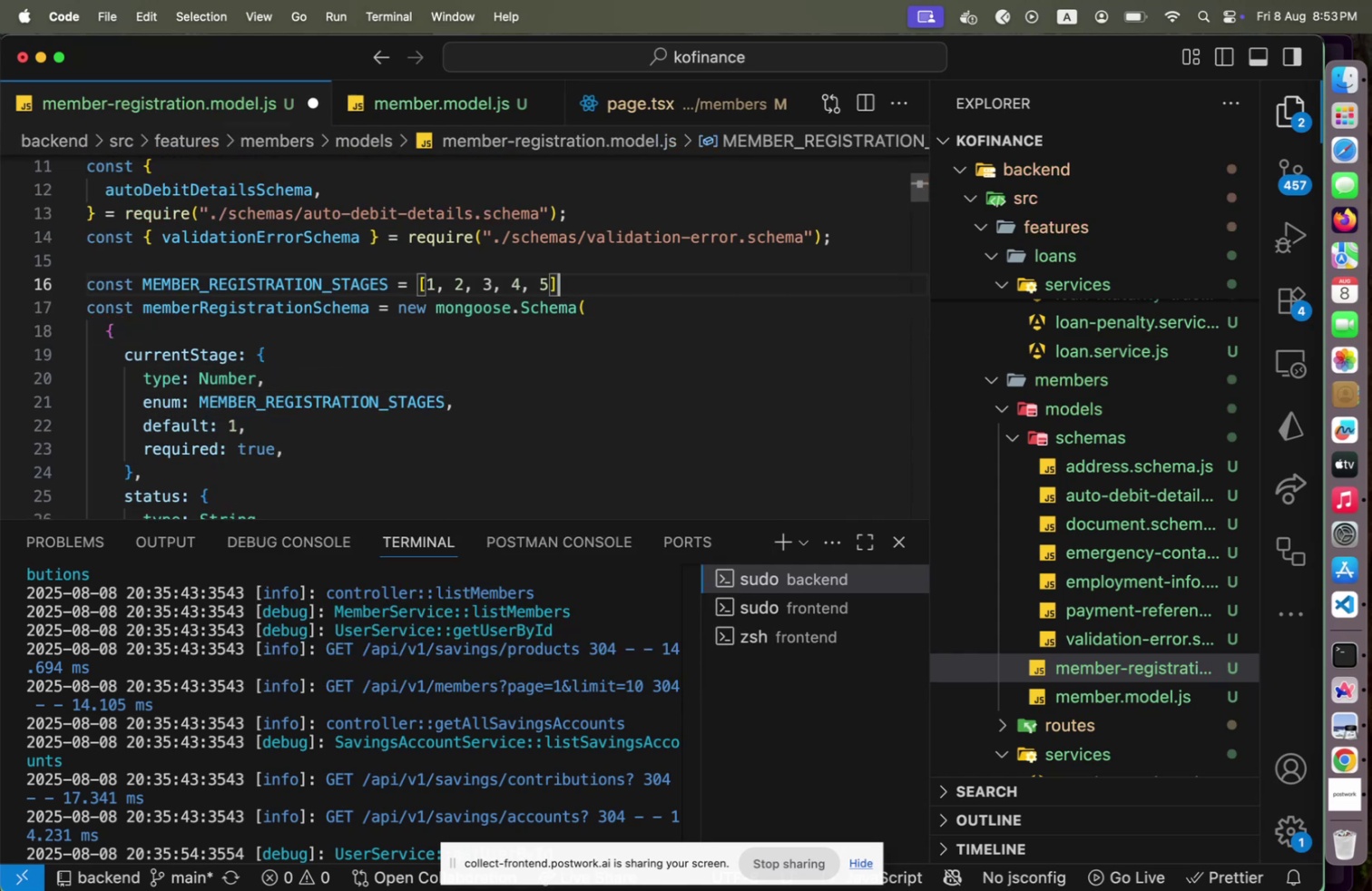 
key(Shift+Semicolon)
 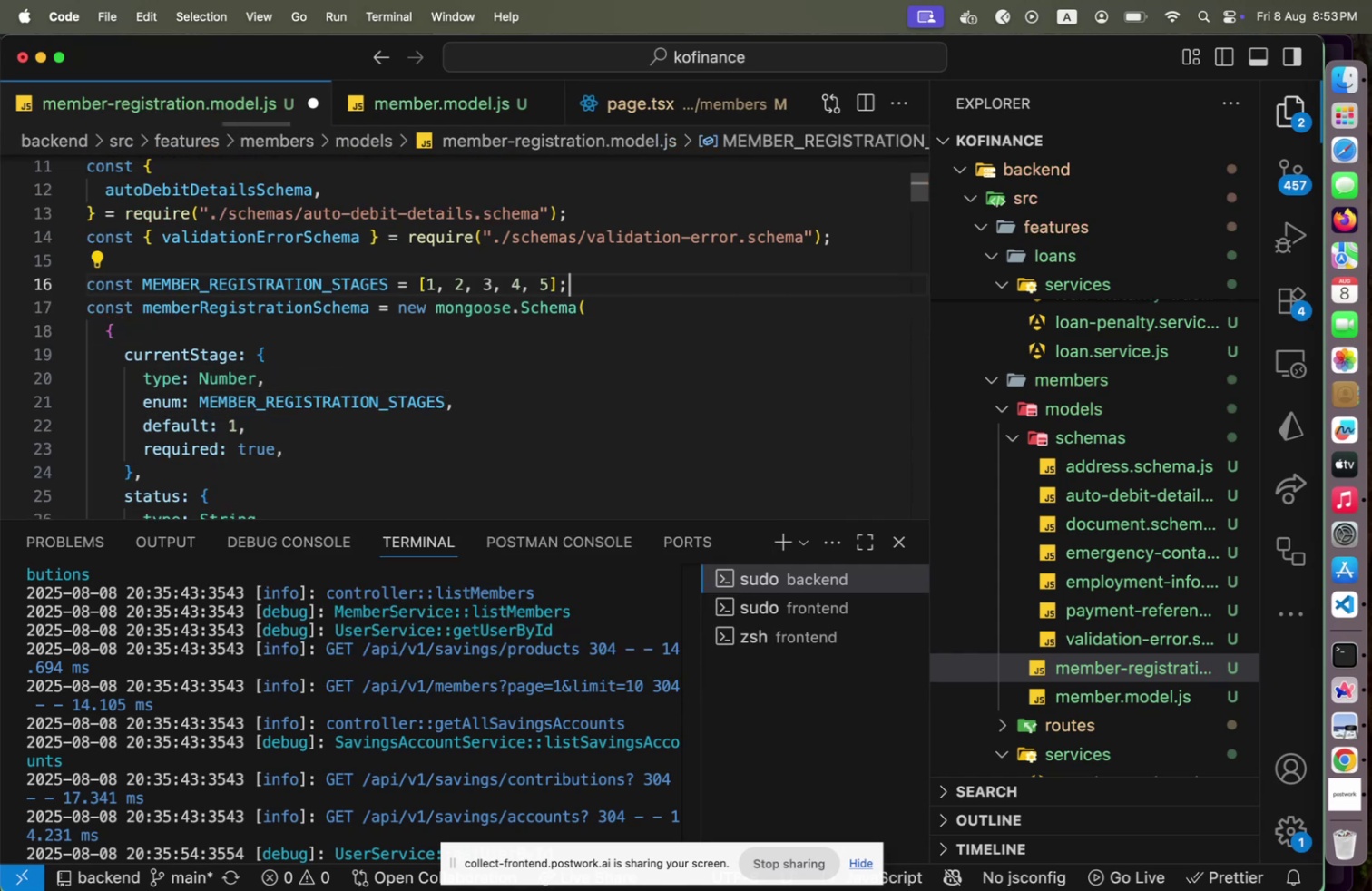 
key(Shift+Enter)
 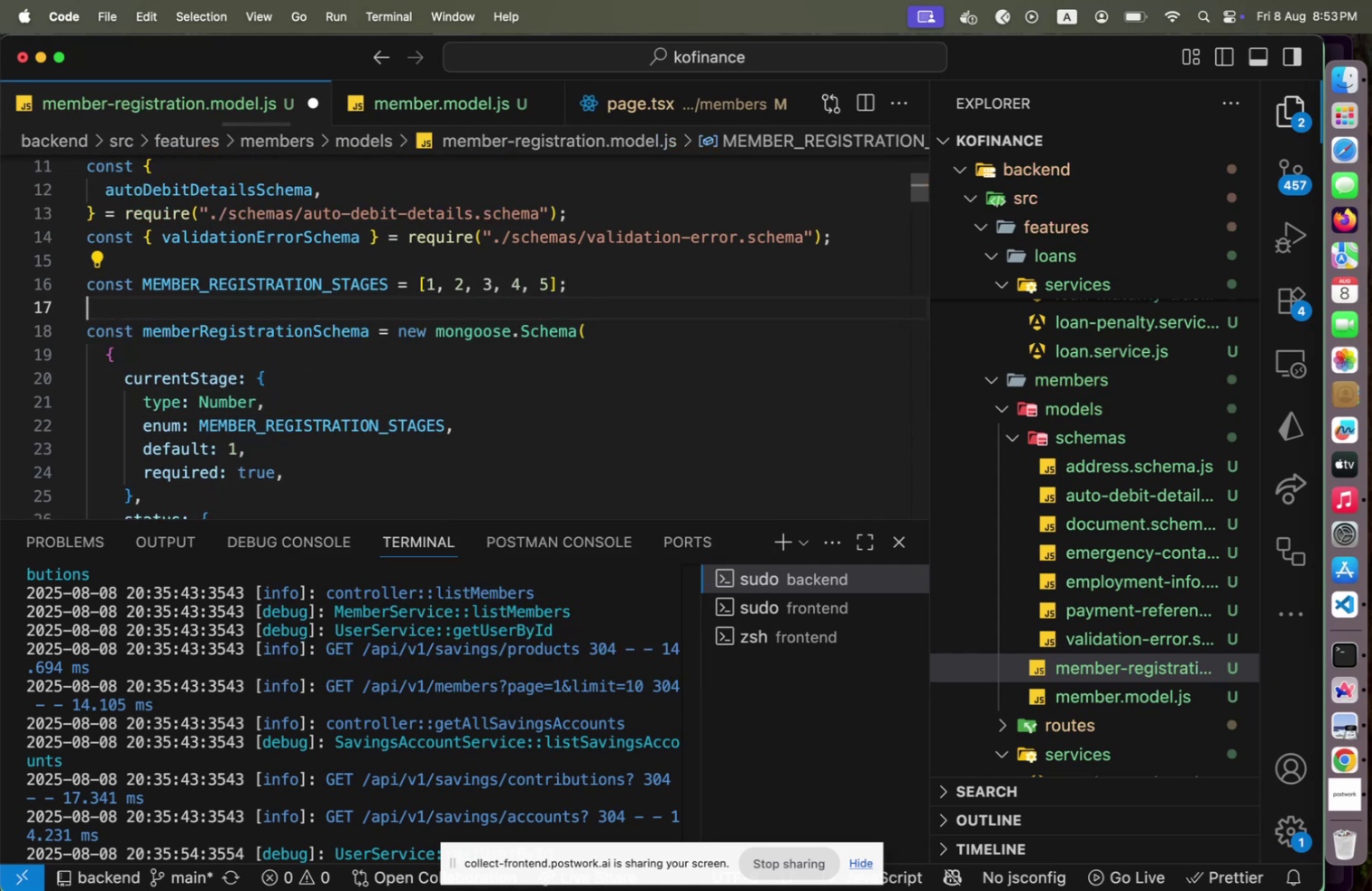 
key(Shift+ArrowDown)
 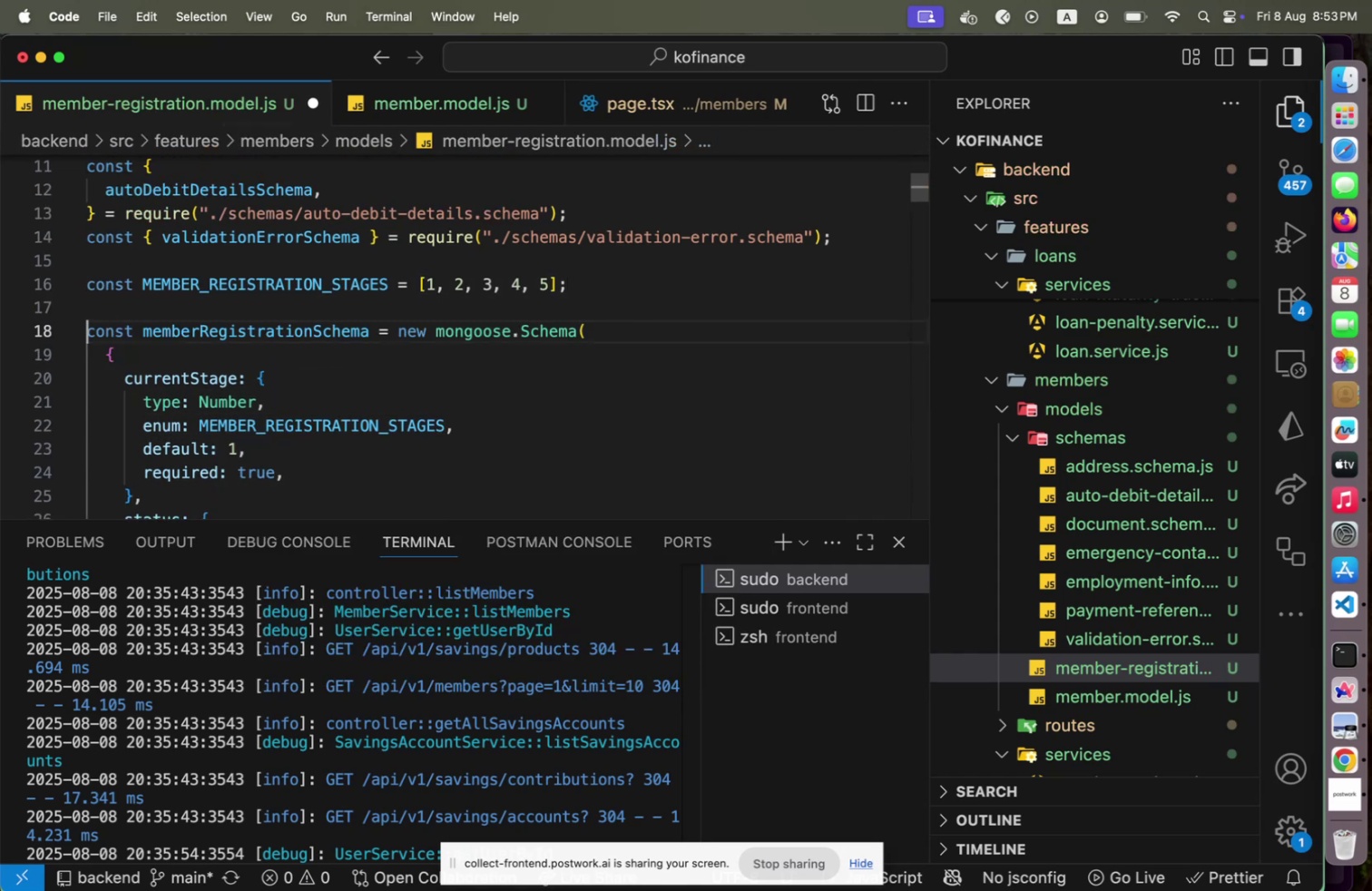 
hold_key(key=ArrowDown, duration=0.75)
 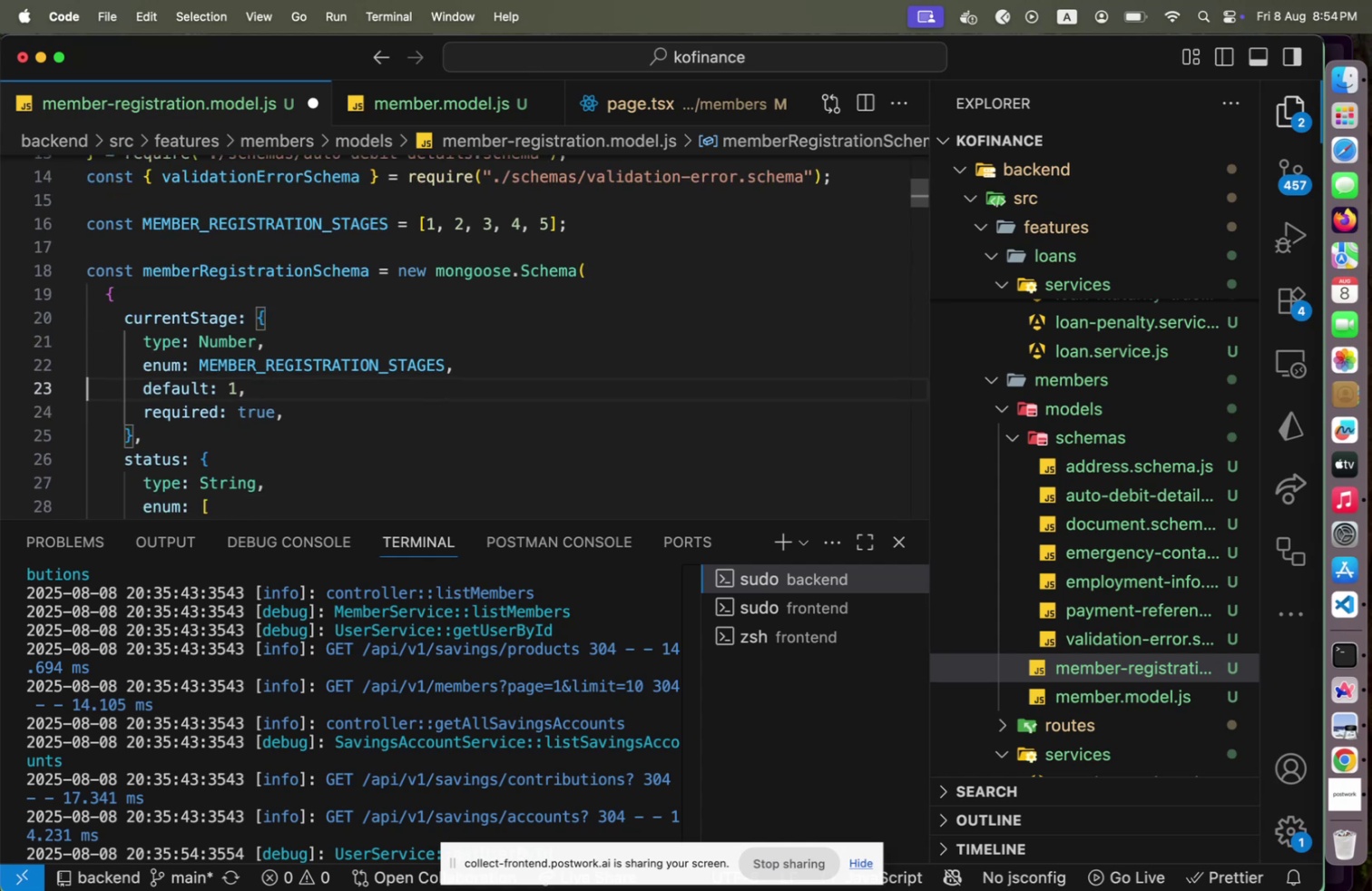 
hold_key(key=ArrowDown, duration=0.58)
 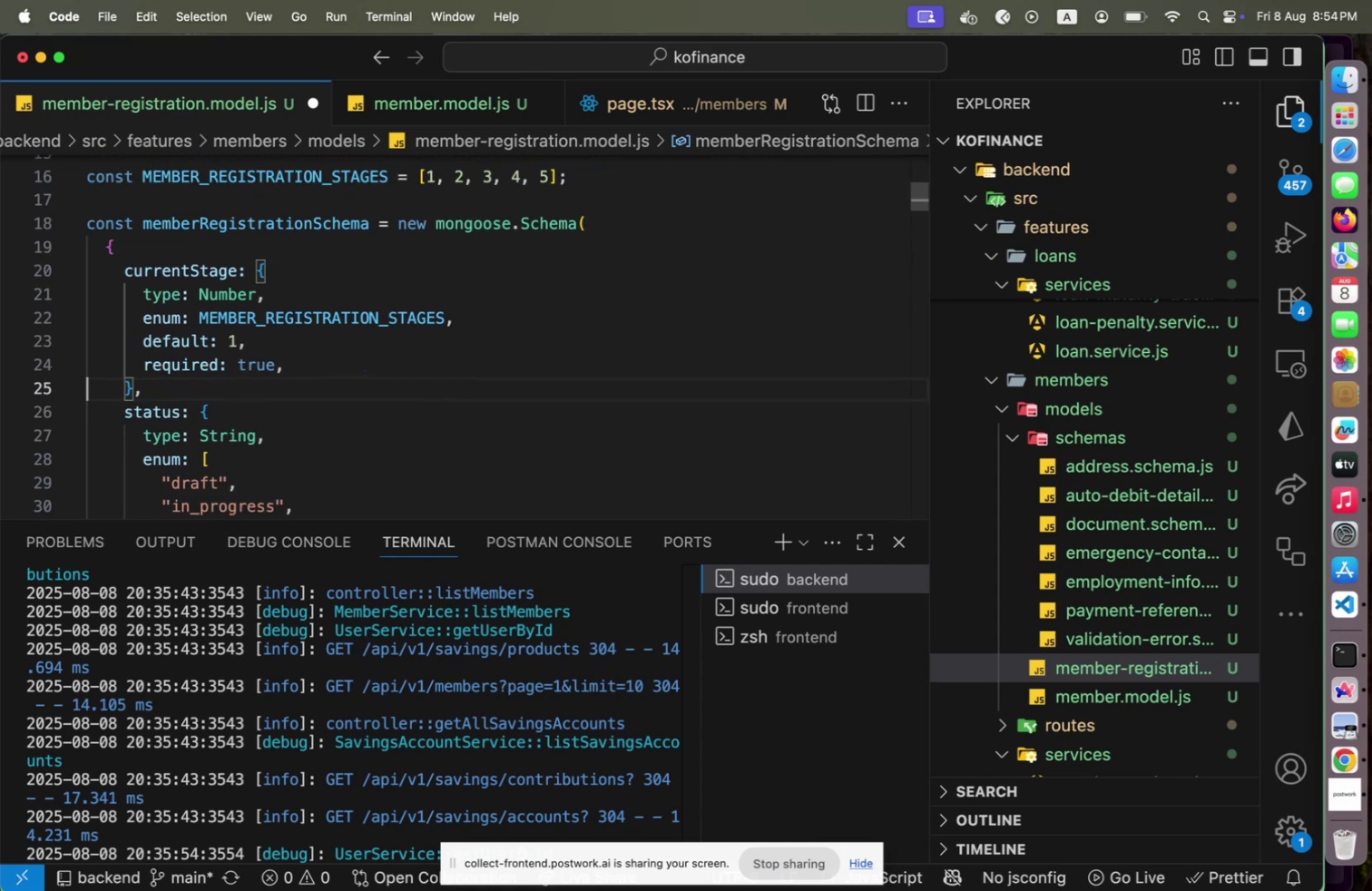 
key(Shift+ArrowUp)
 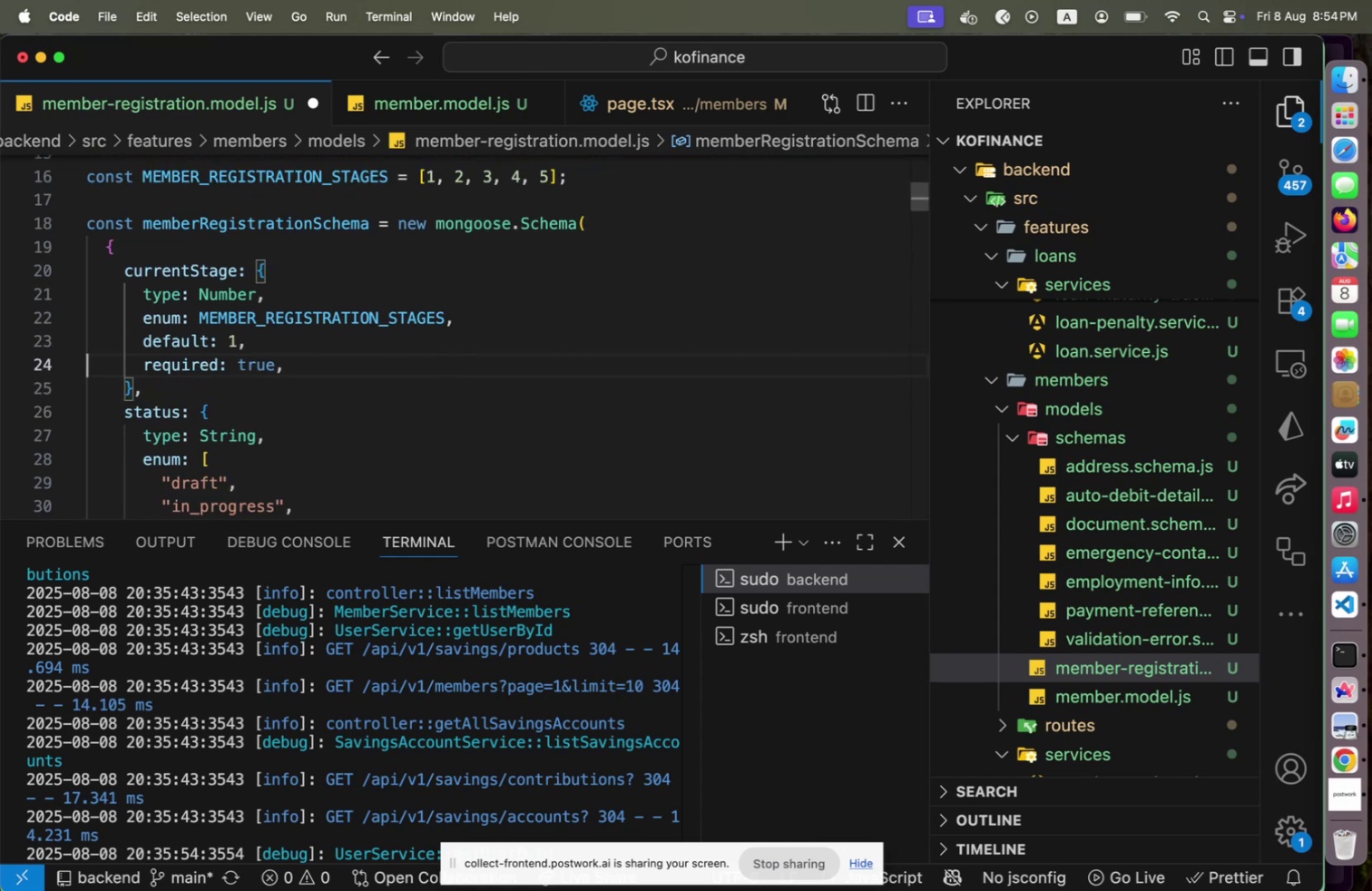 
key(Shift+ArrowUp)
 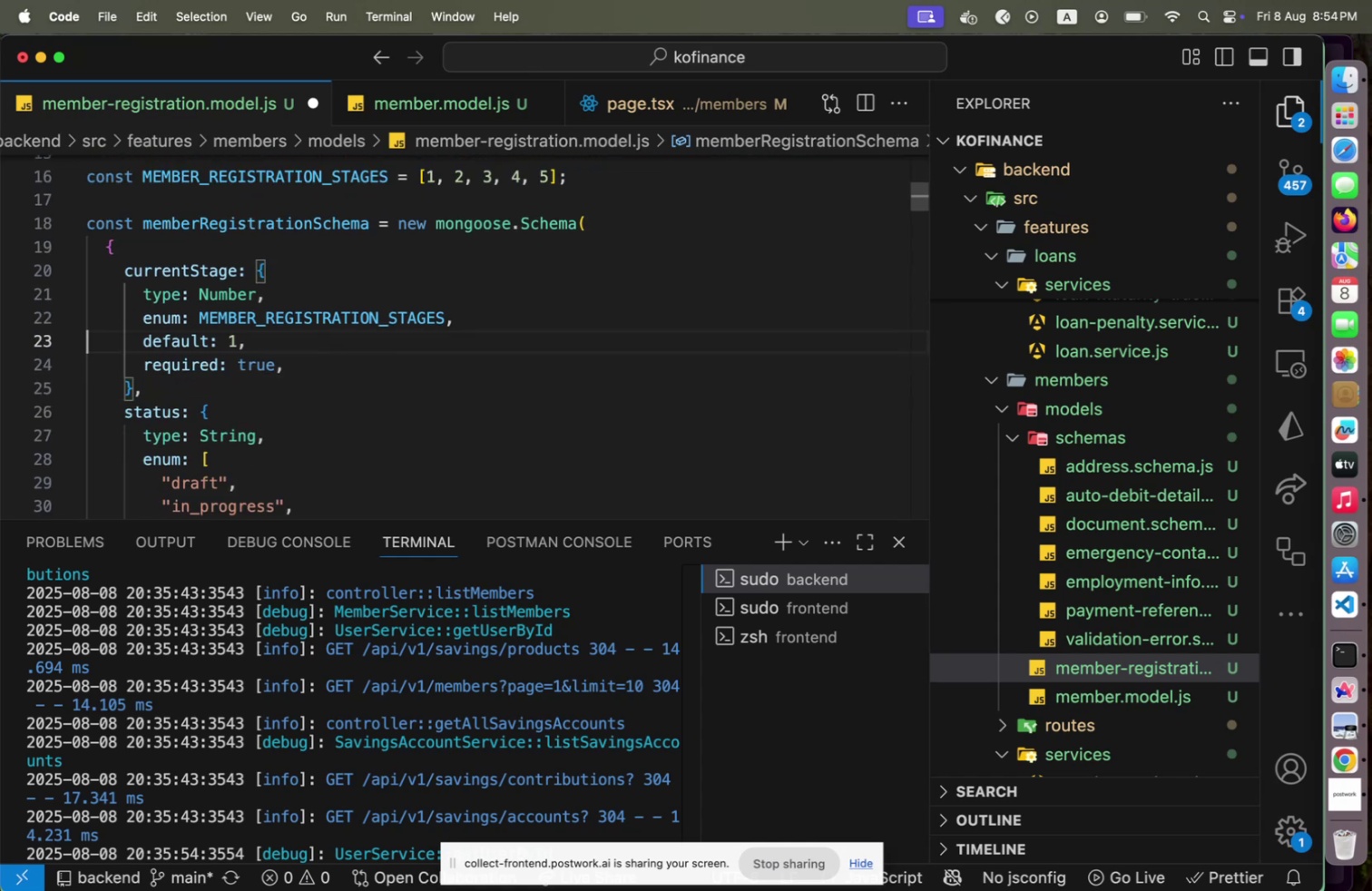 
hold_key(key=ArrowDown, duration=0.39)
 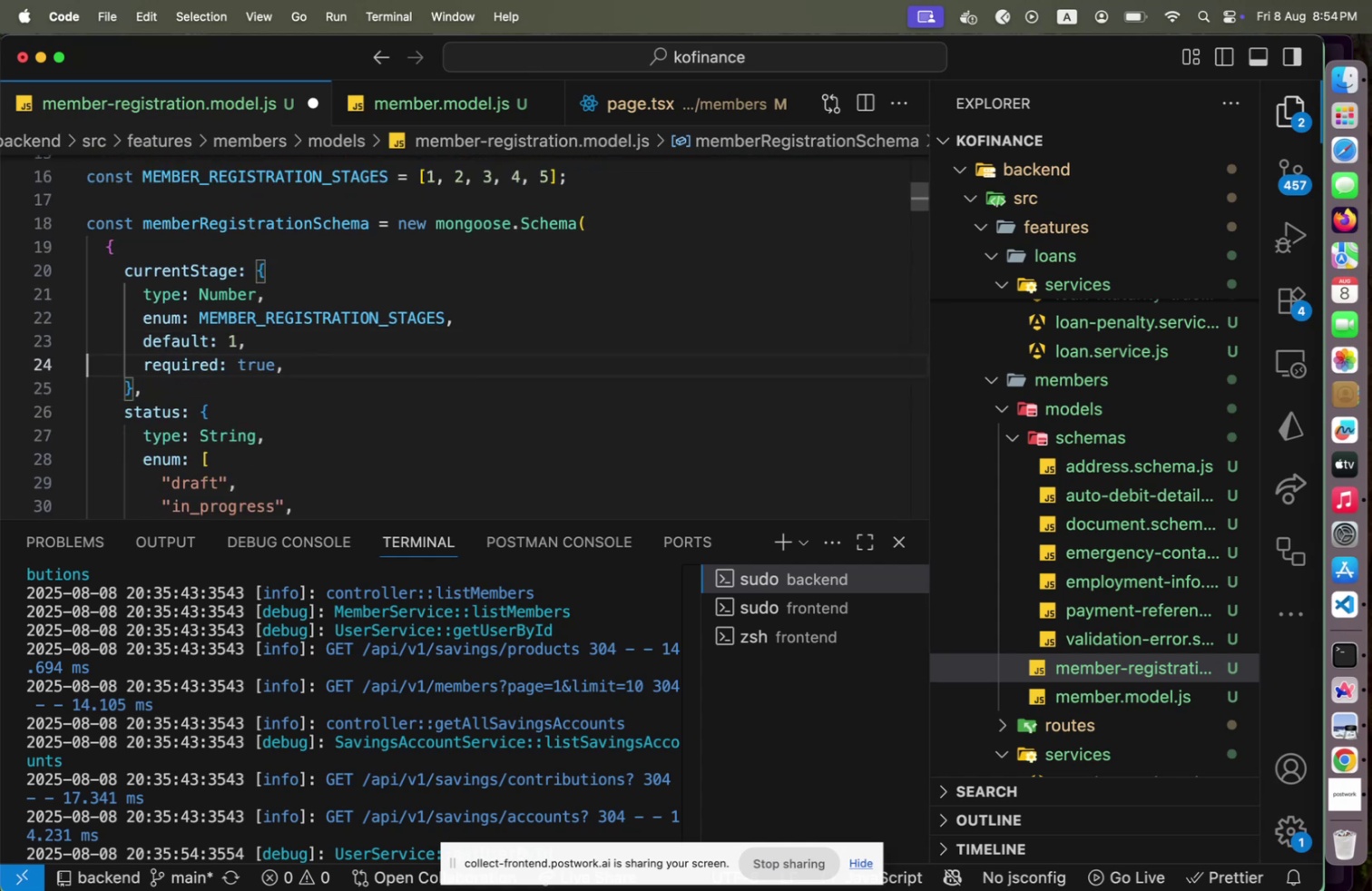 
key(Shift+ArrowRight)
 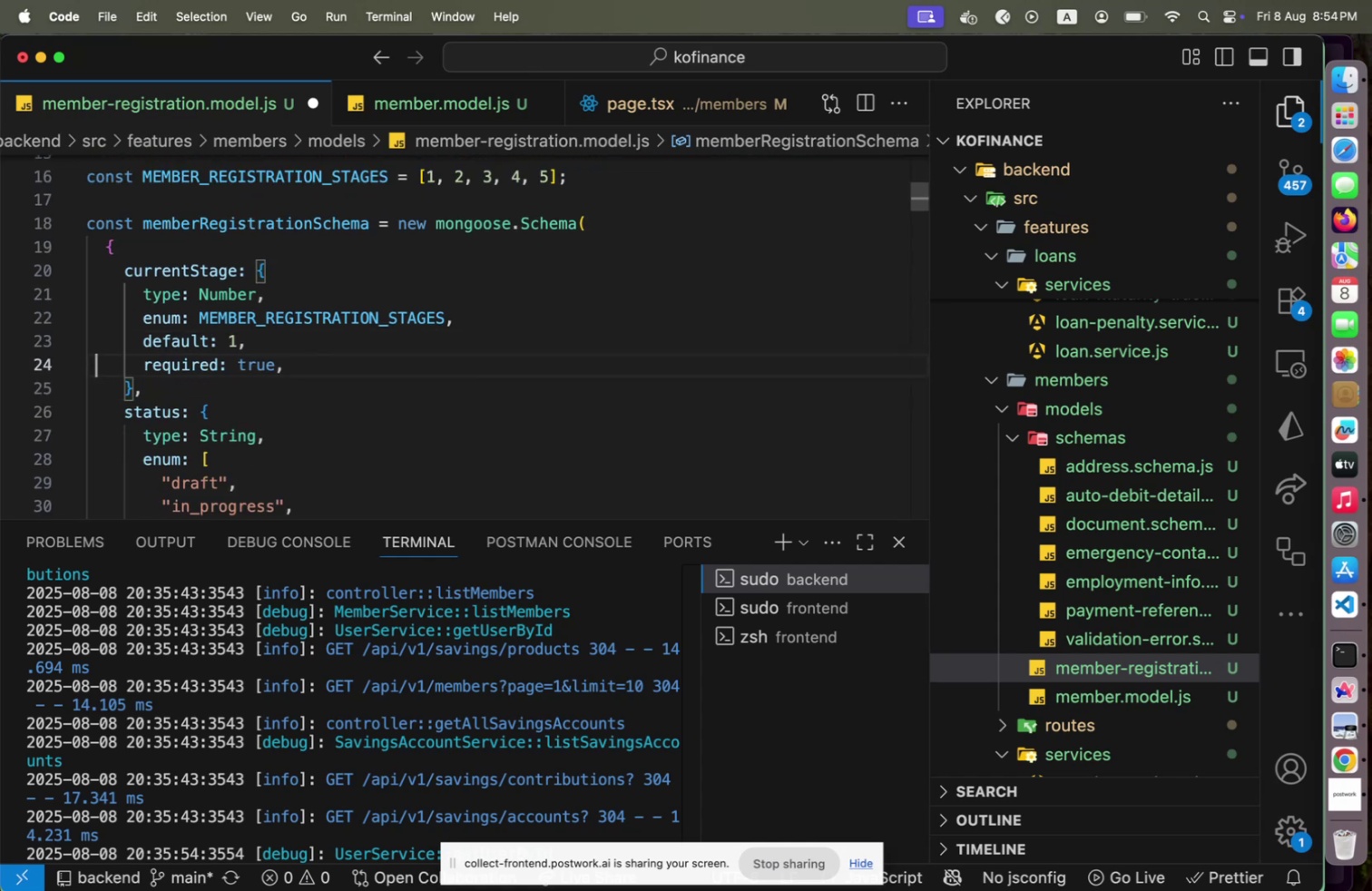 
key(Shift+ArrowUp)
 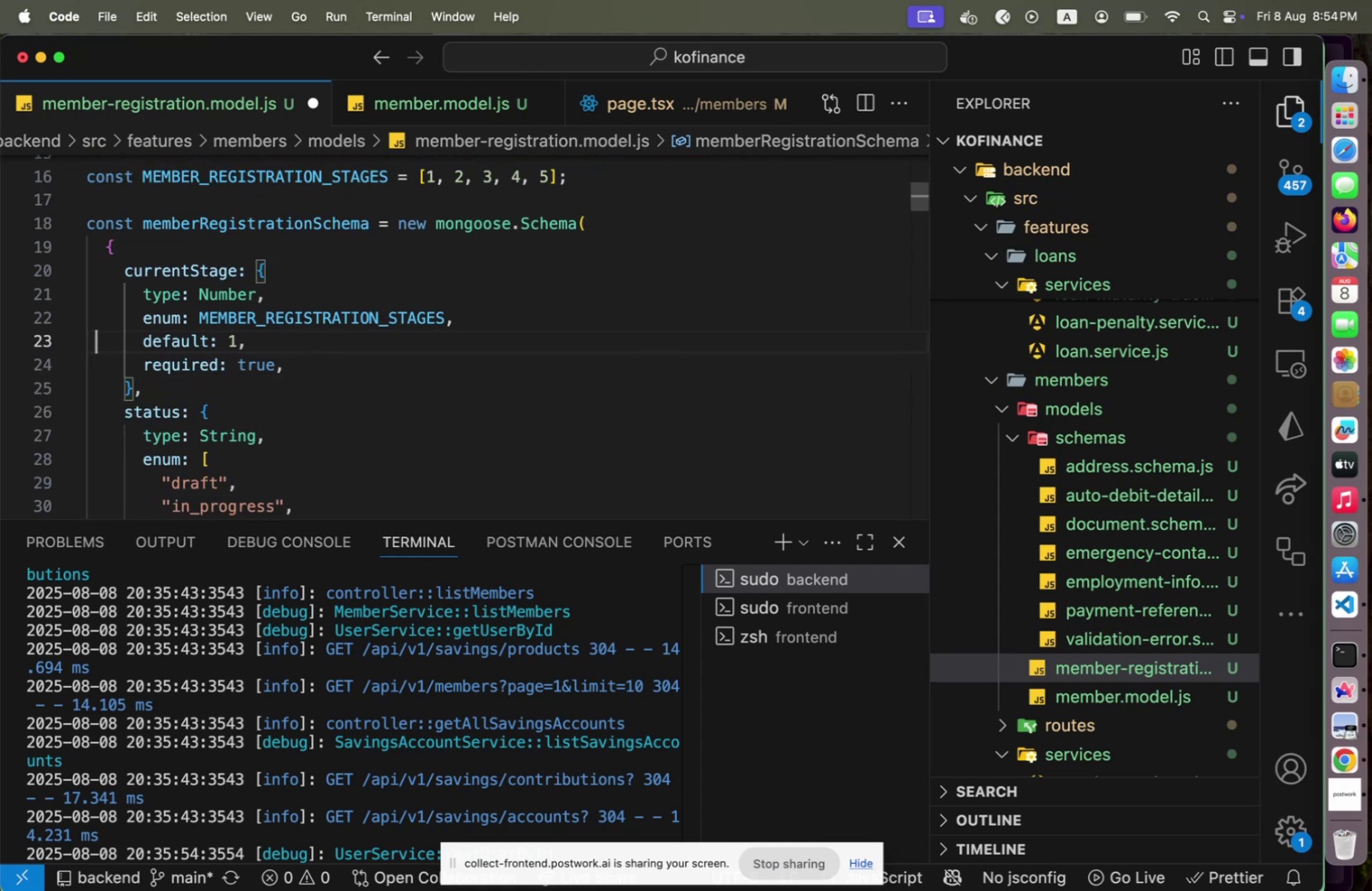 
key(Shift+ArrowUp)
 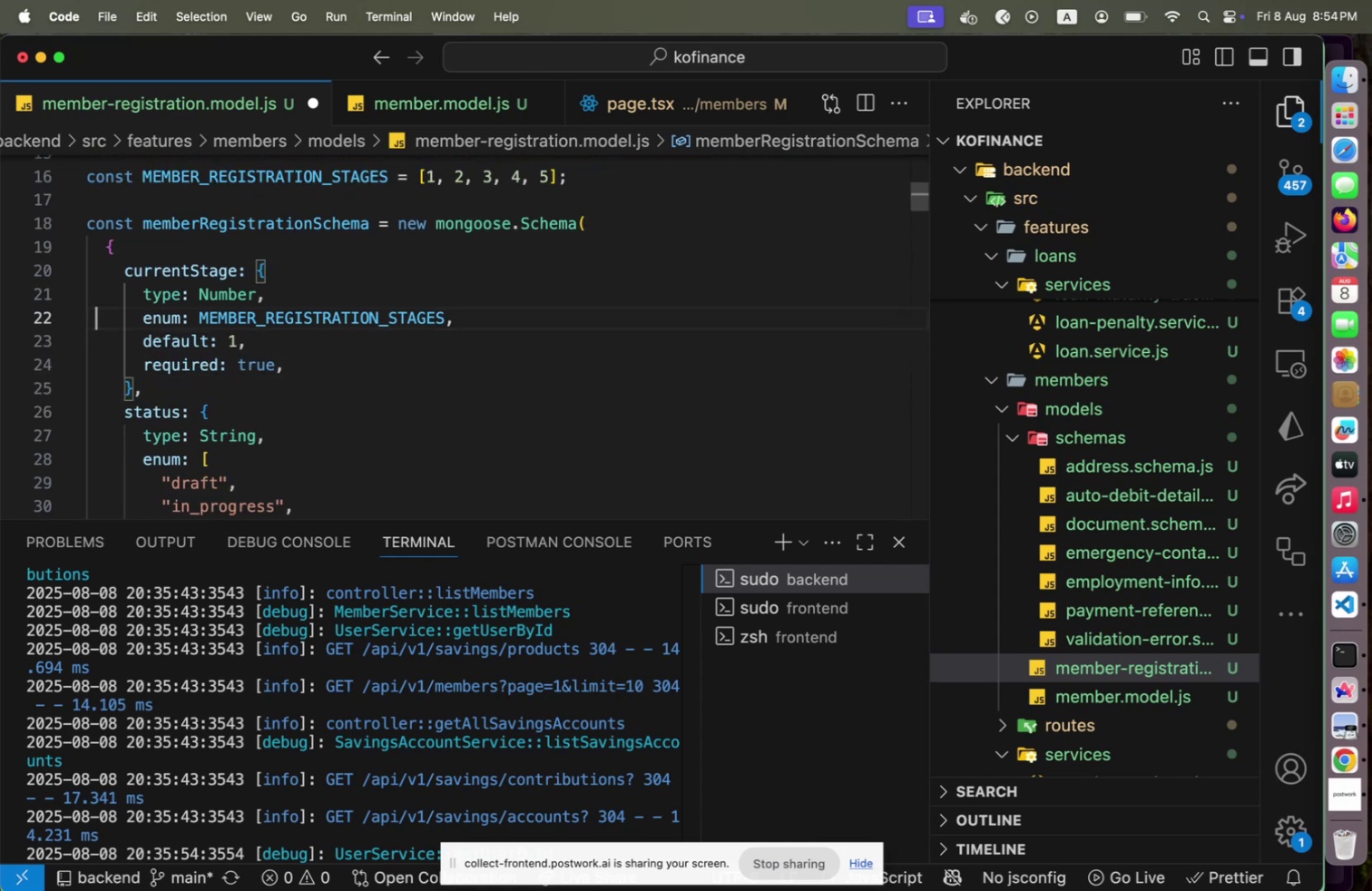 
key(Shift+End)
 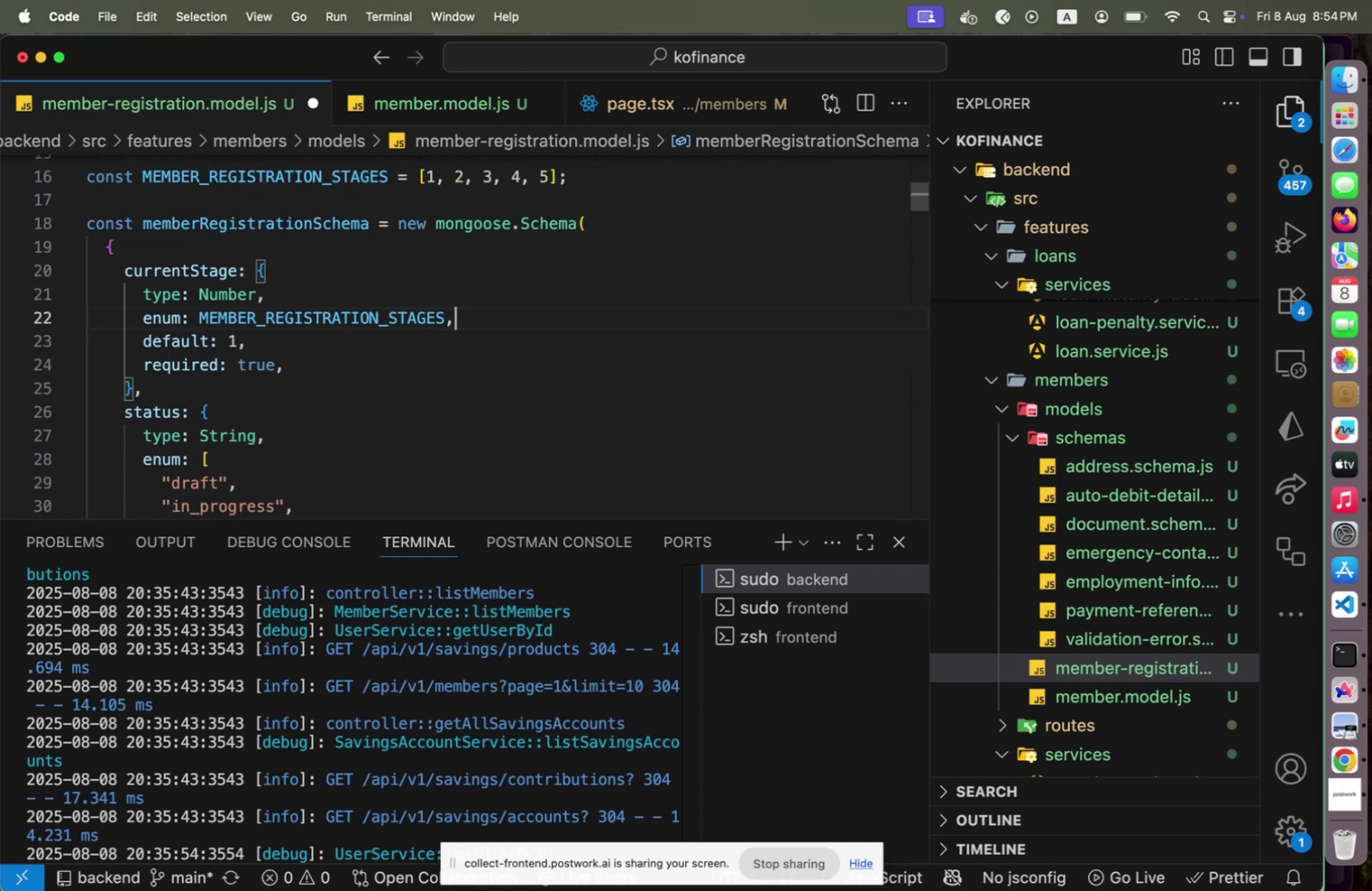 
key(Shift+ArrowDown)
 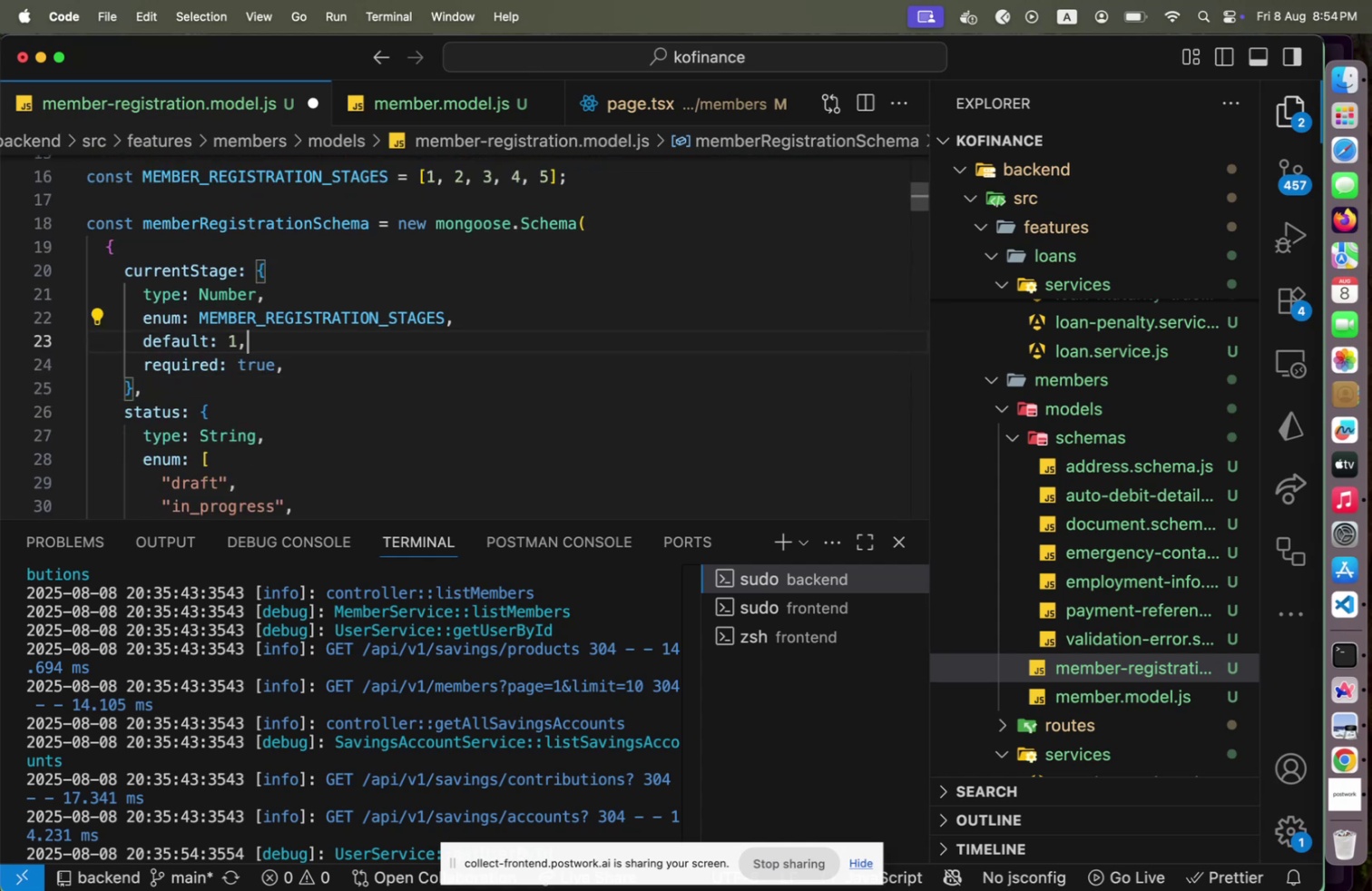 
key(Shift+ArrowLeft)
 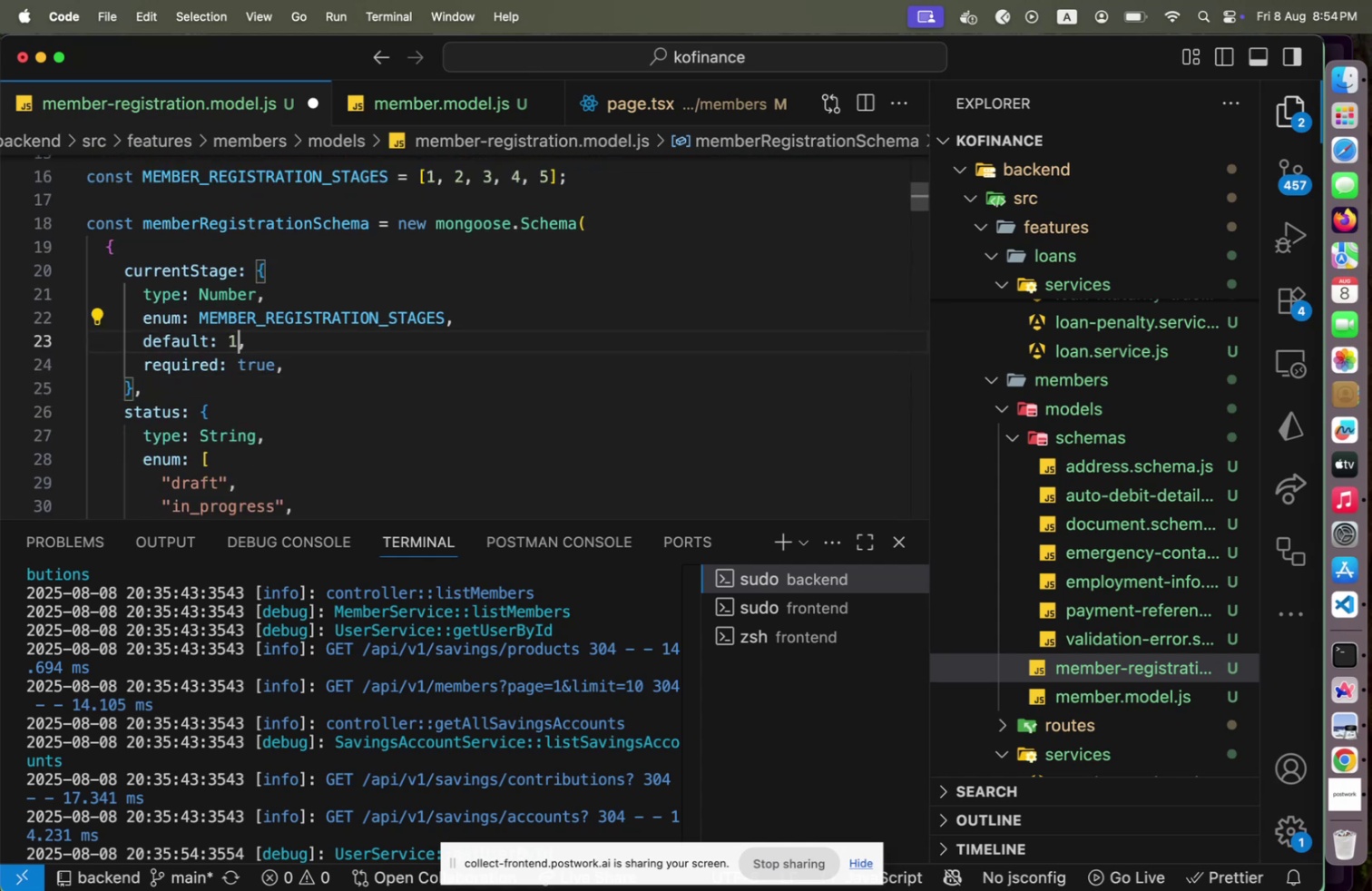 
key(Shift+ArrowDown)
 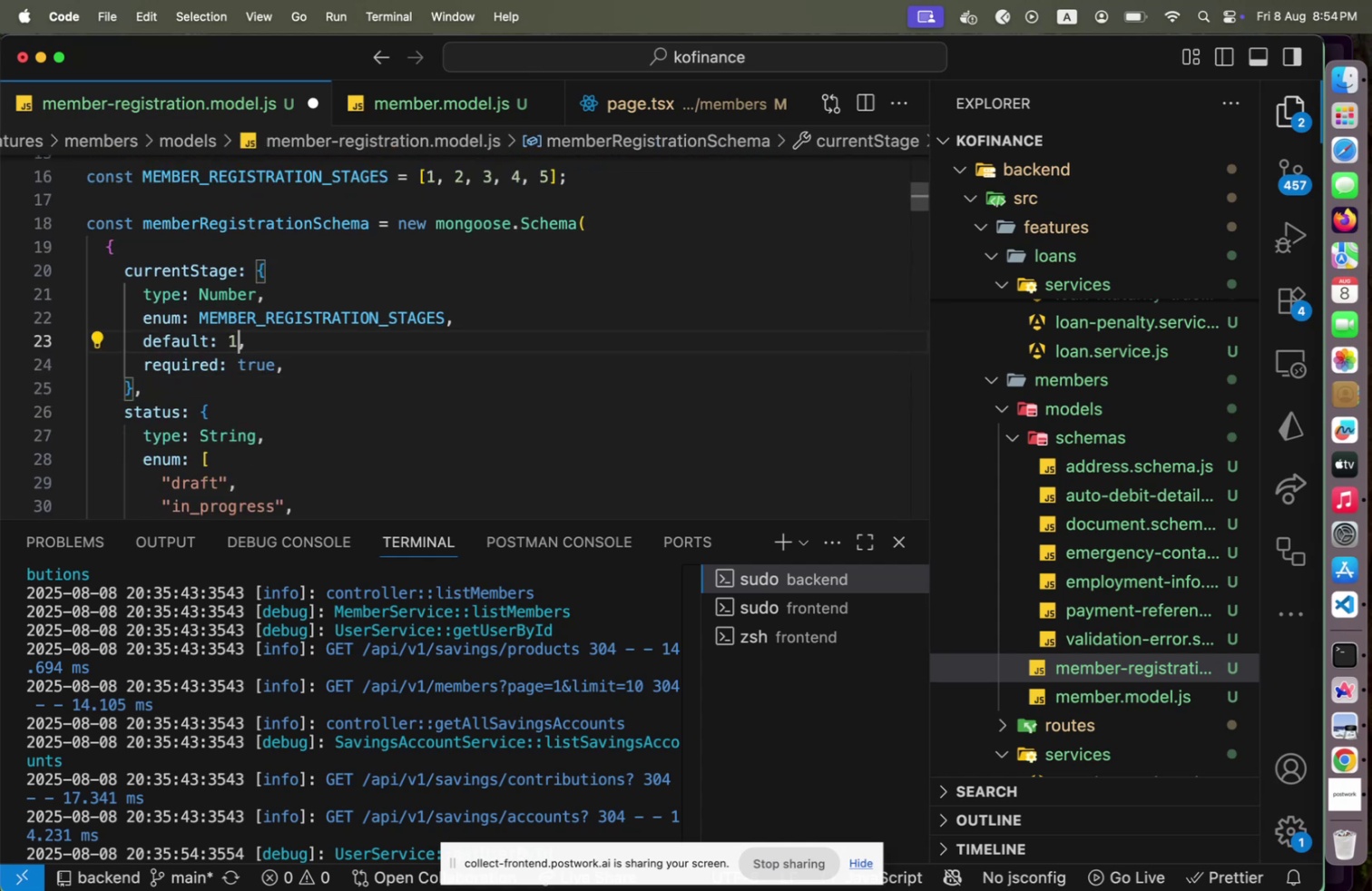 
key(Shift+ArrowDown)
 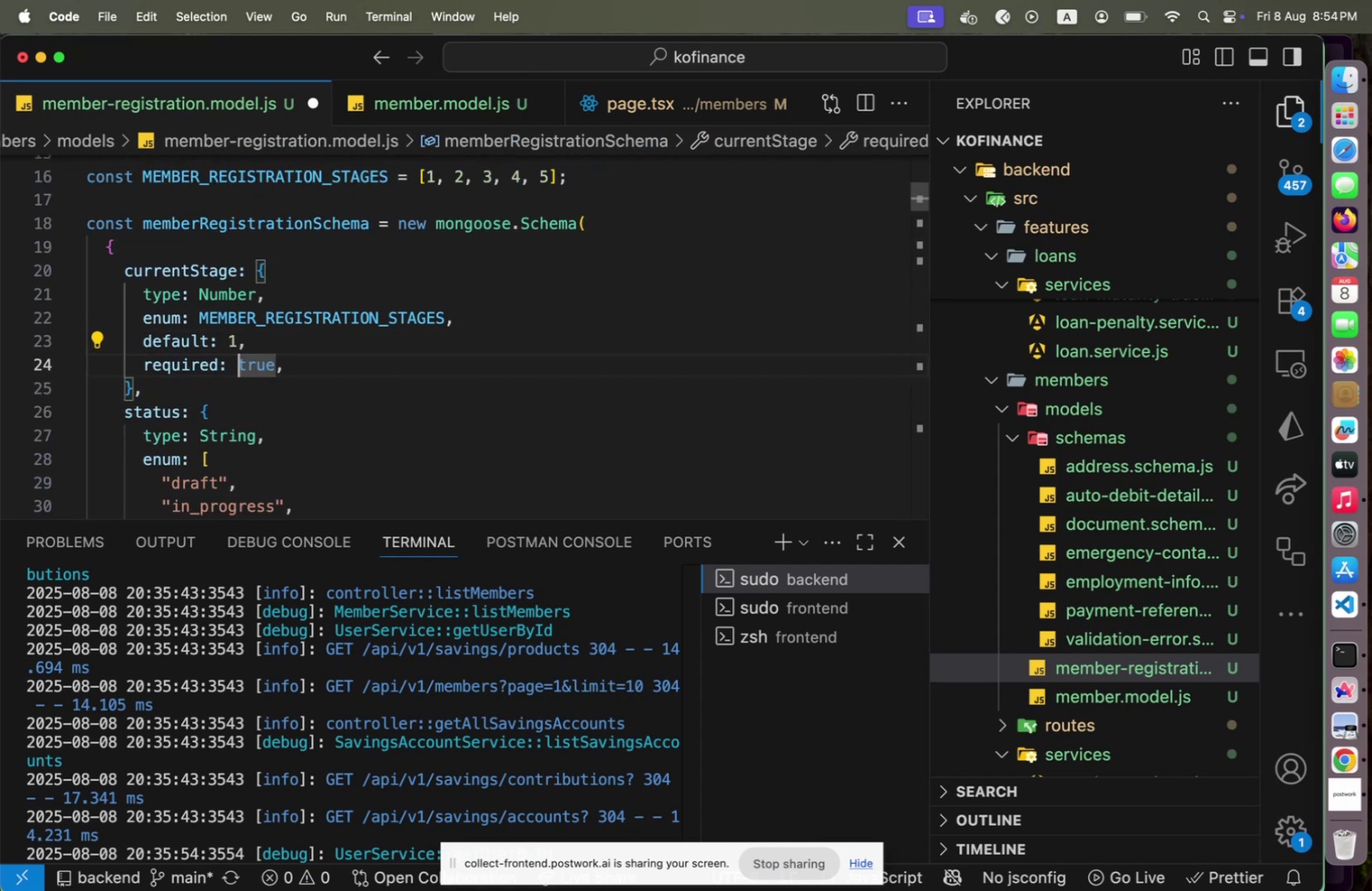 
key(Shift+ArrowDown)
 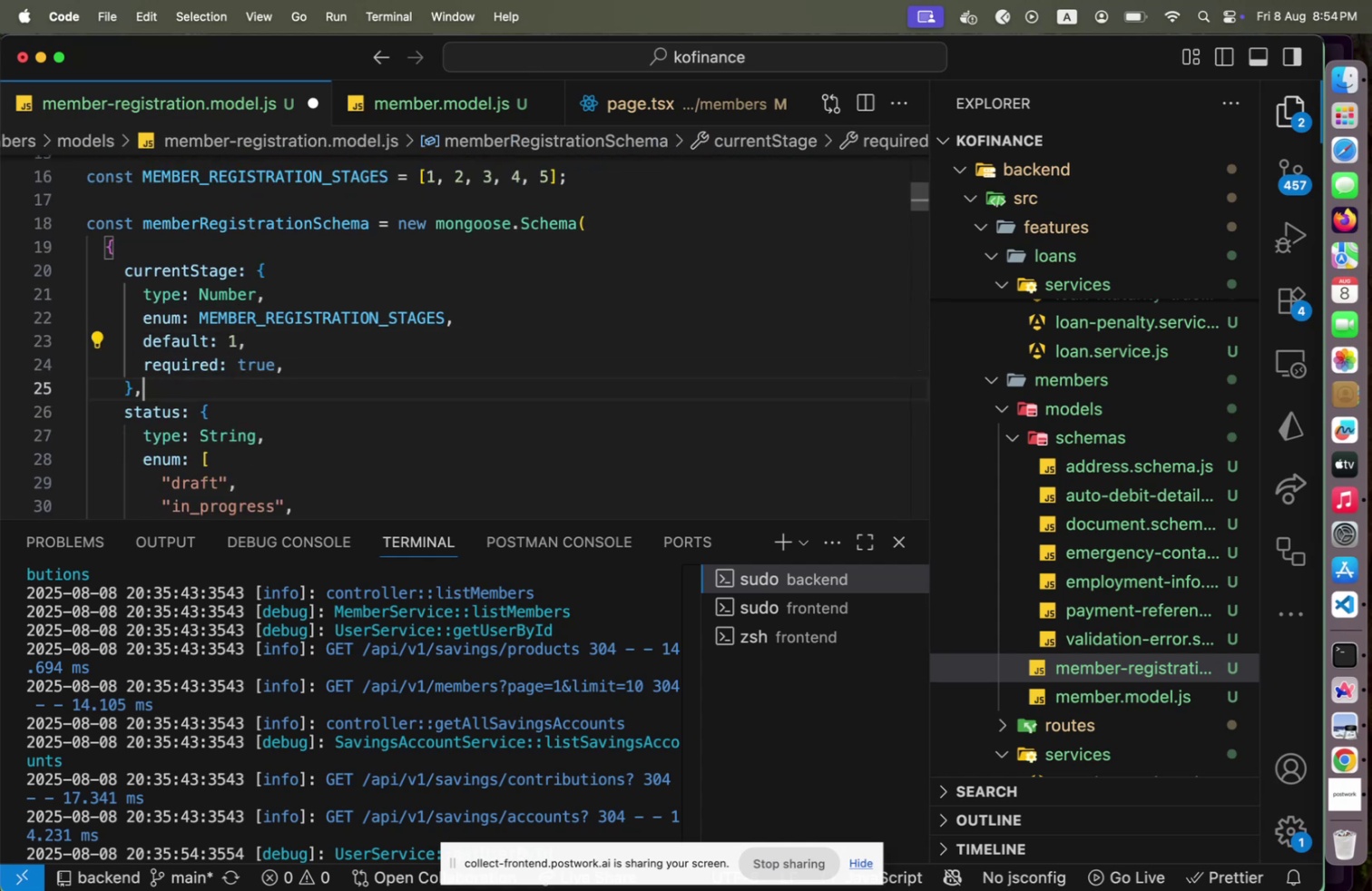 
key(Shift+ArrowDown)
 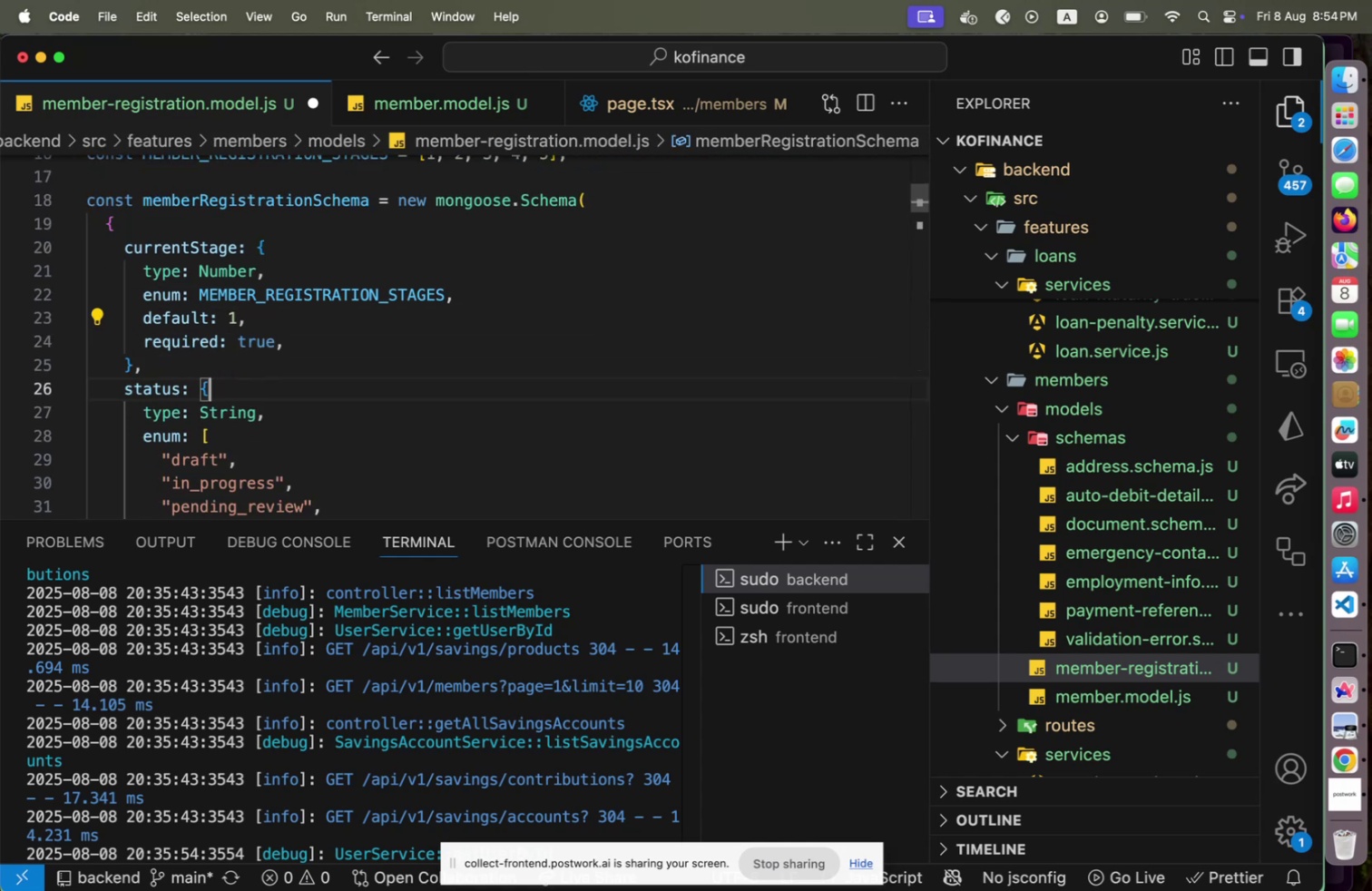 
key(Shift+ArrowDown)
 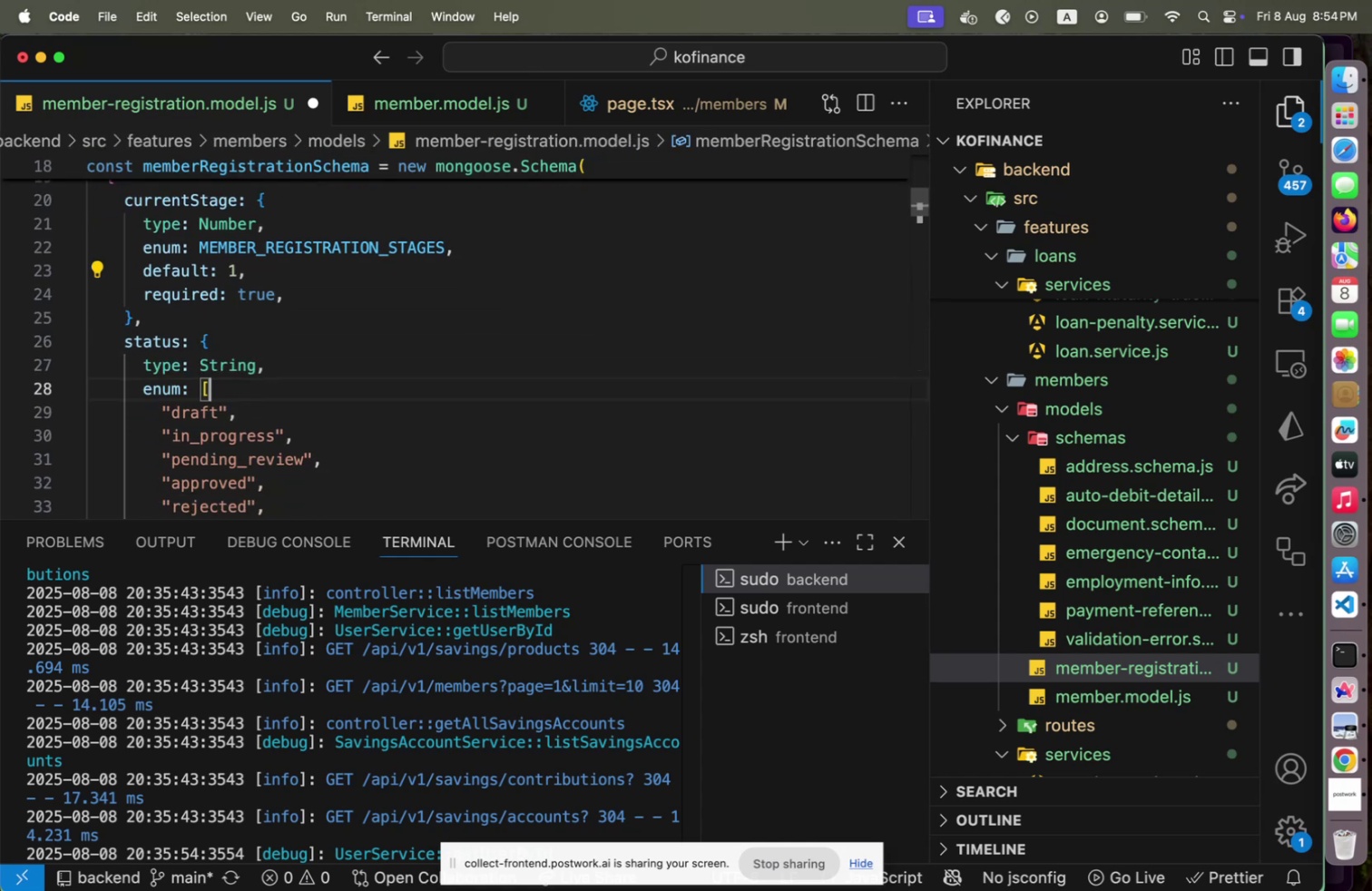 
key(Shift+ArrowLeft)
 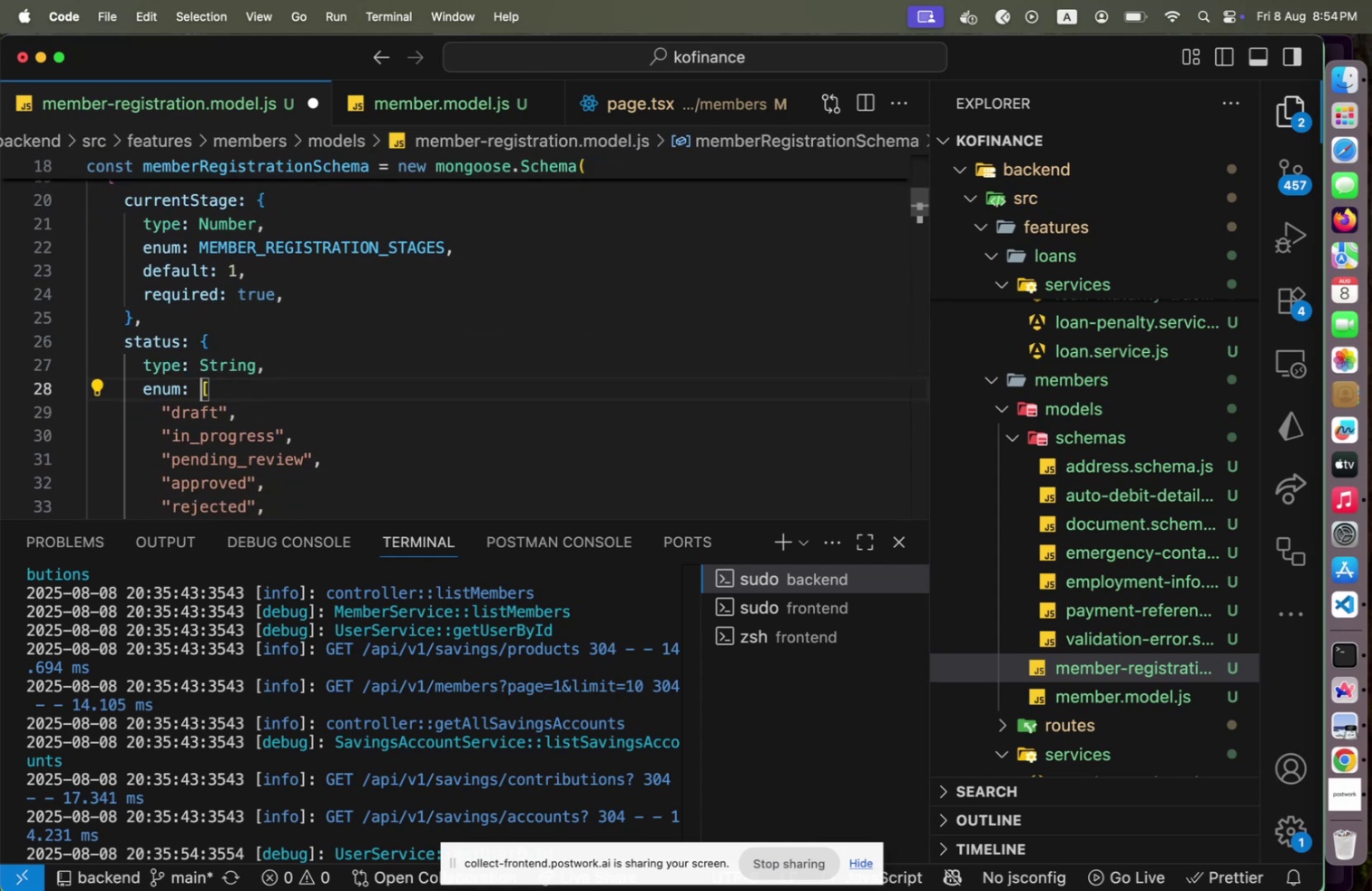 
key(Shift+ArrowDown)
 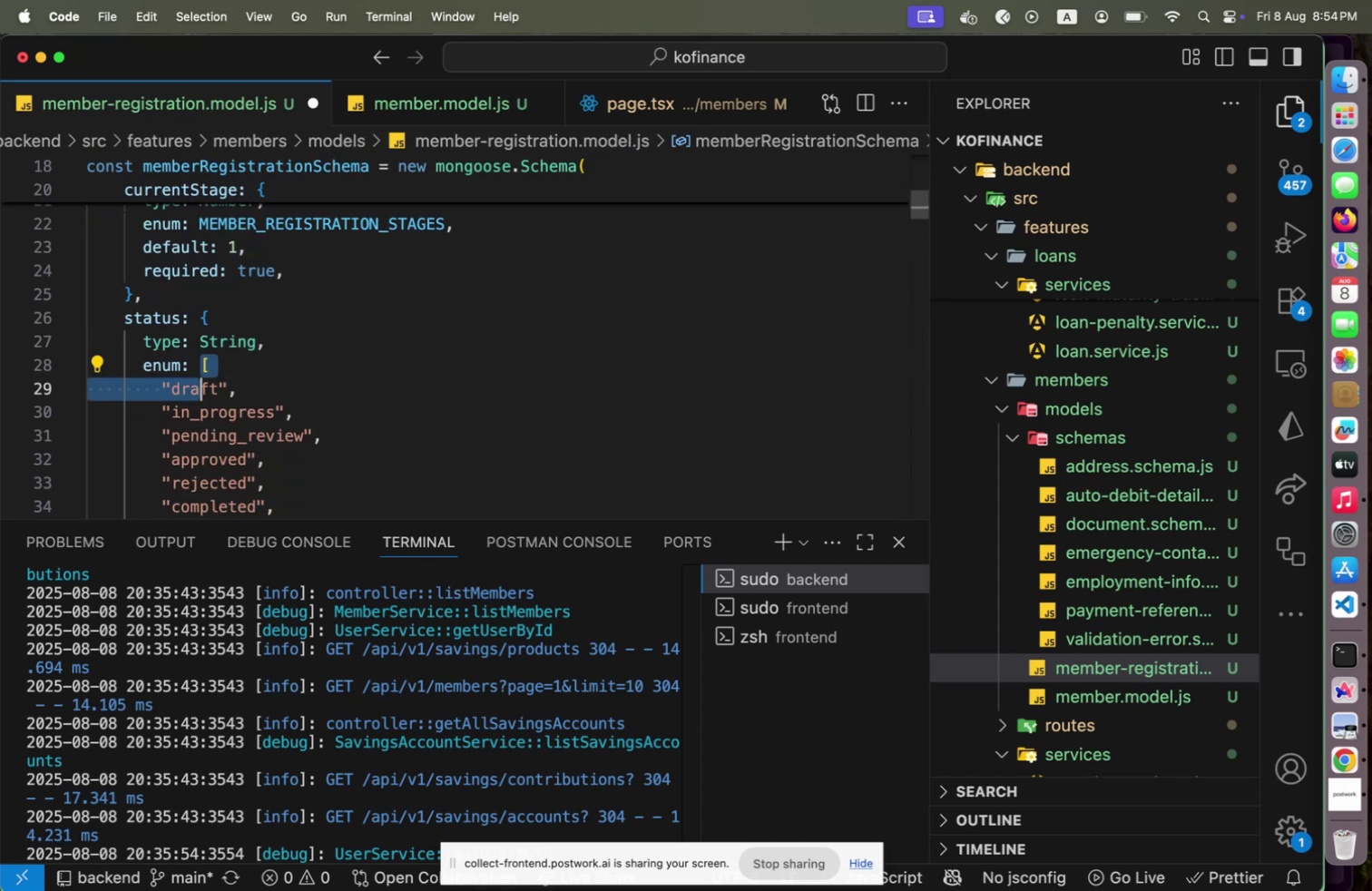 
key(Shift+ArrowUp)
 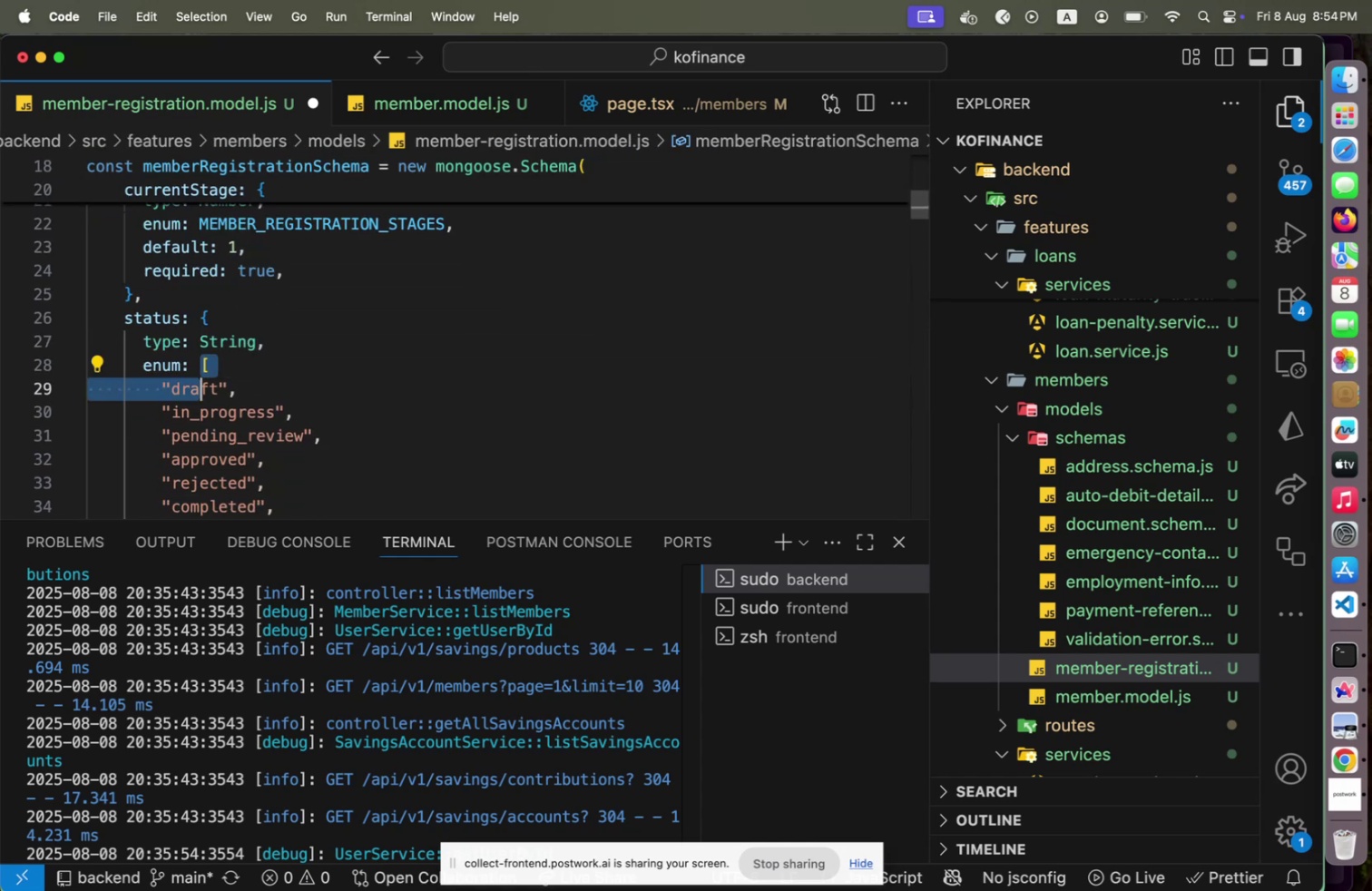 
key(Shift+ArrowUp)
 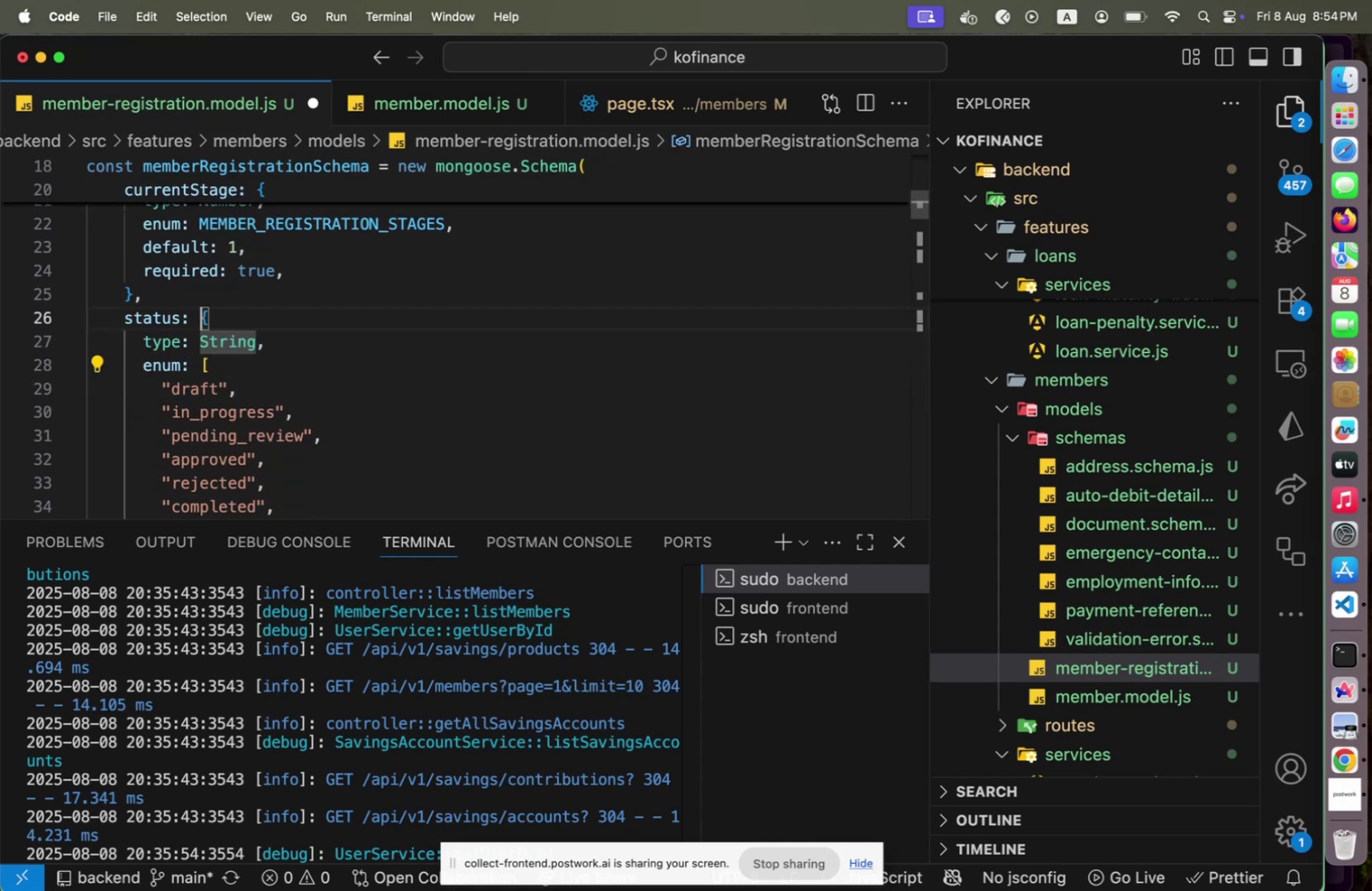 
key(Shift+ArrowUp)
 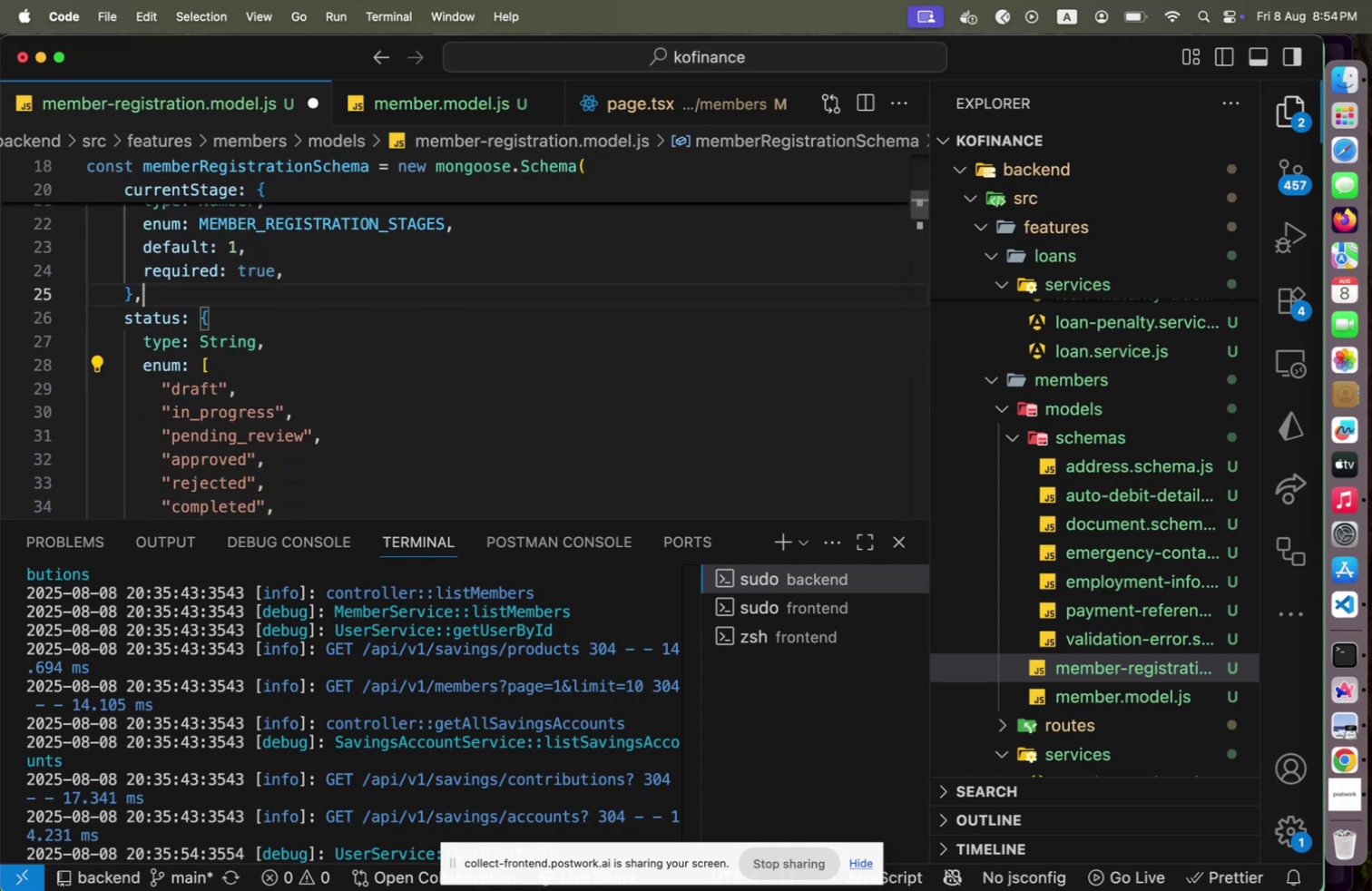 
key(Shift+ArrowUp)
 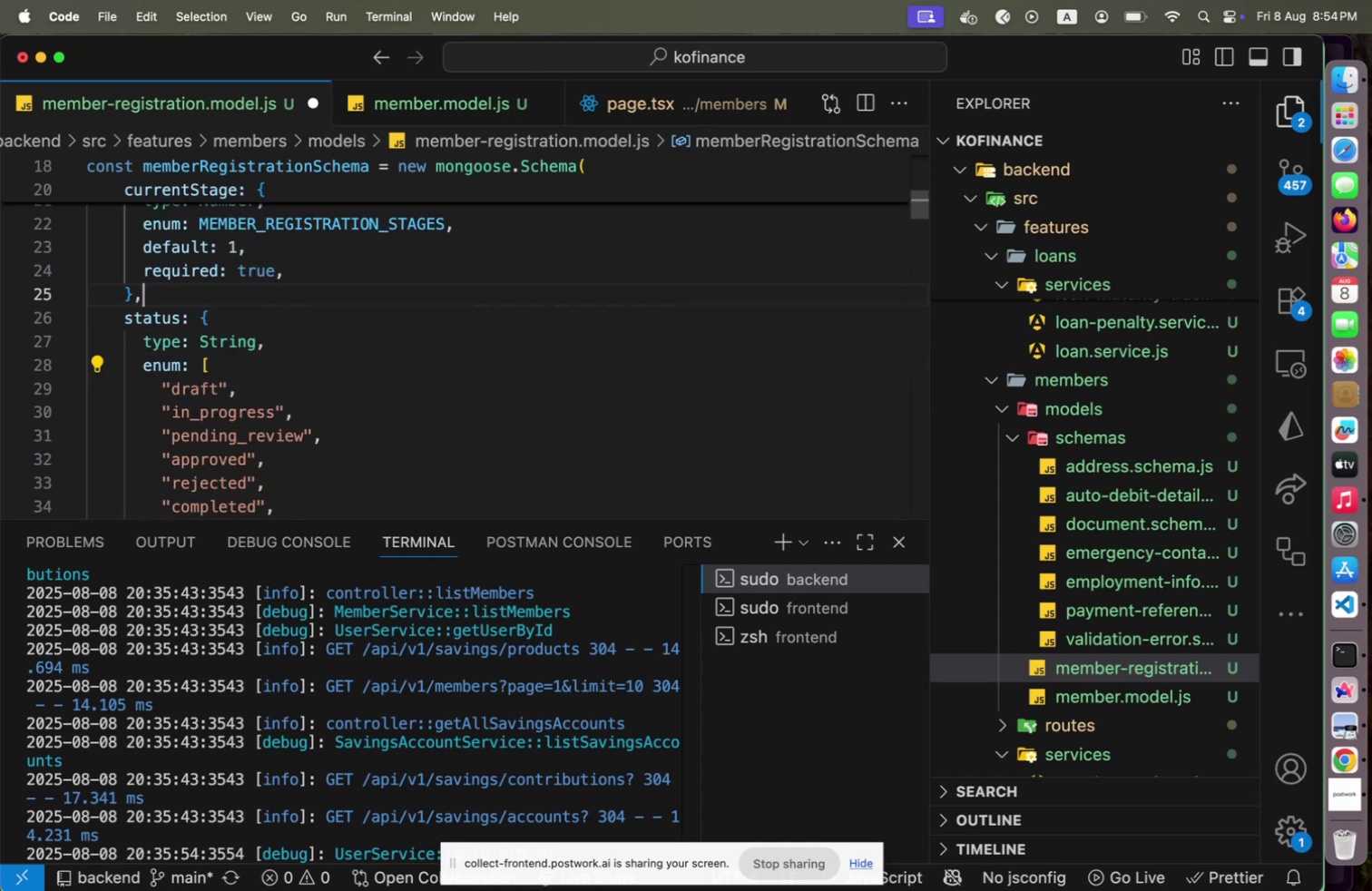 
key(Shift+ArrowUp)
 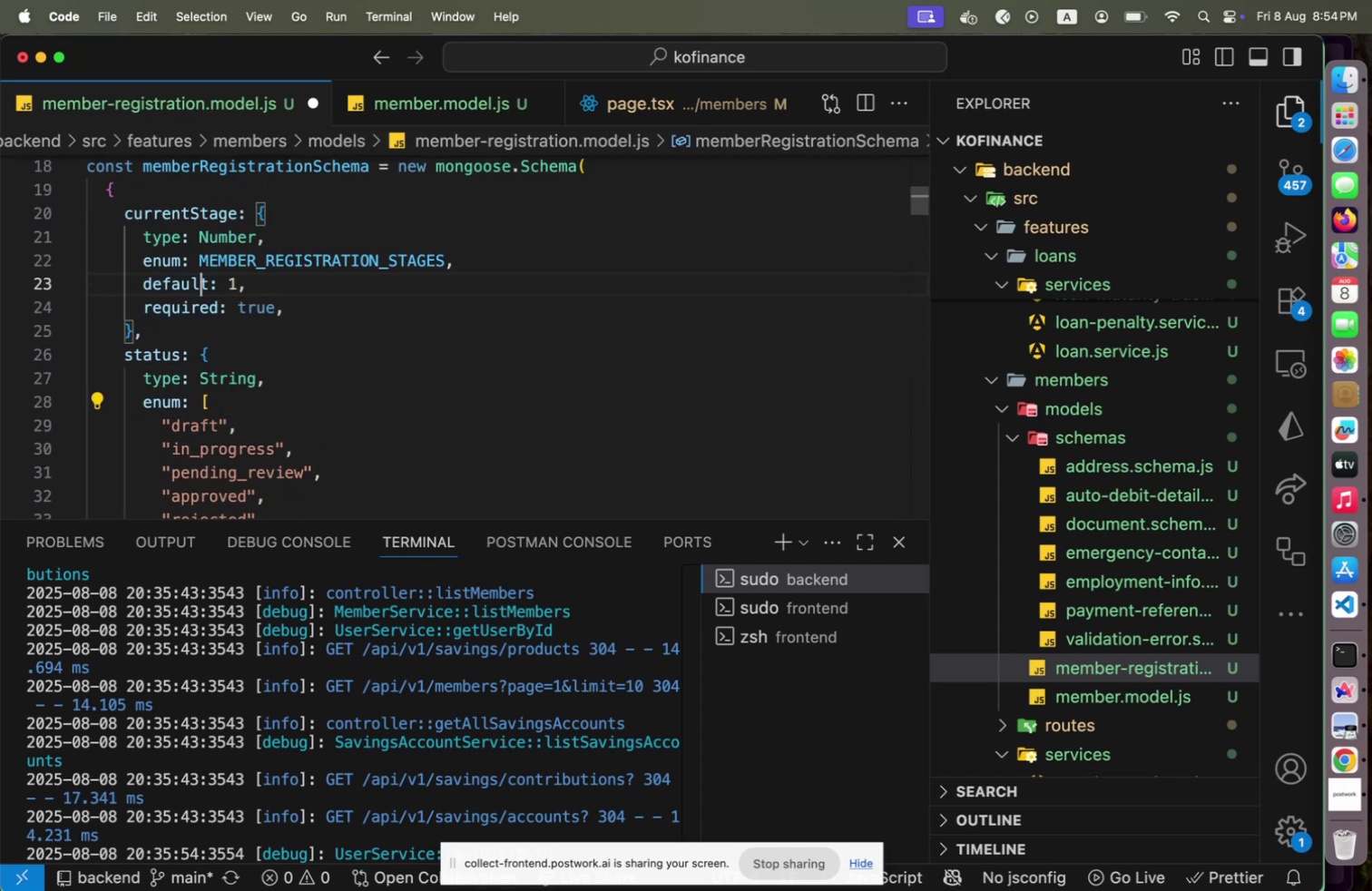 
hold_key(key=ArrowUp, duration=0.47)
 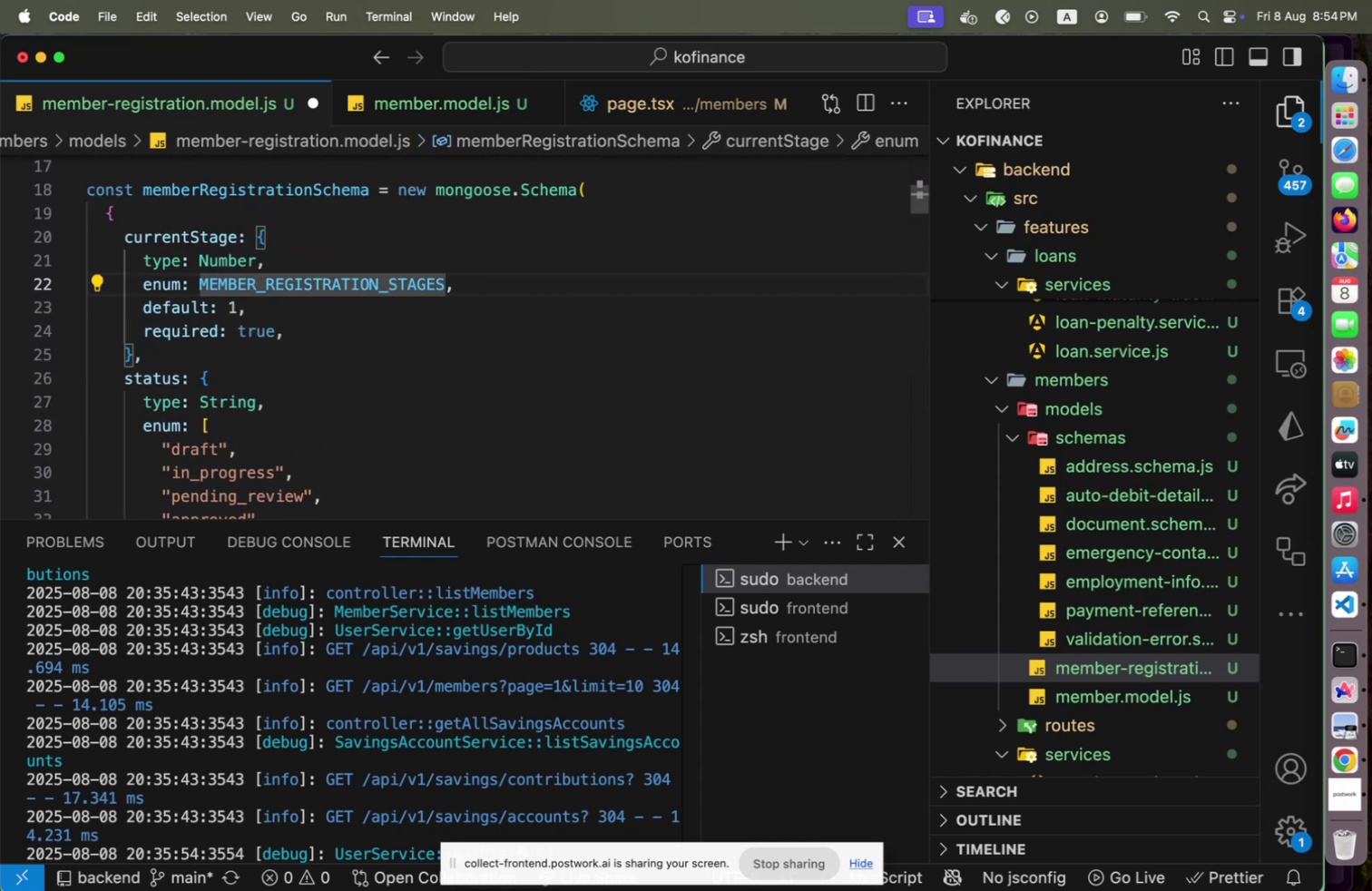 
hold_key(key=ArrowDown, duration=0.83)
 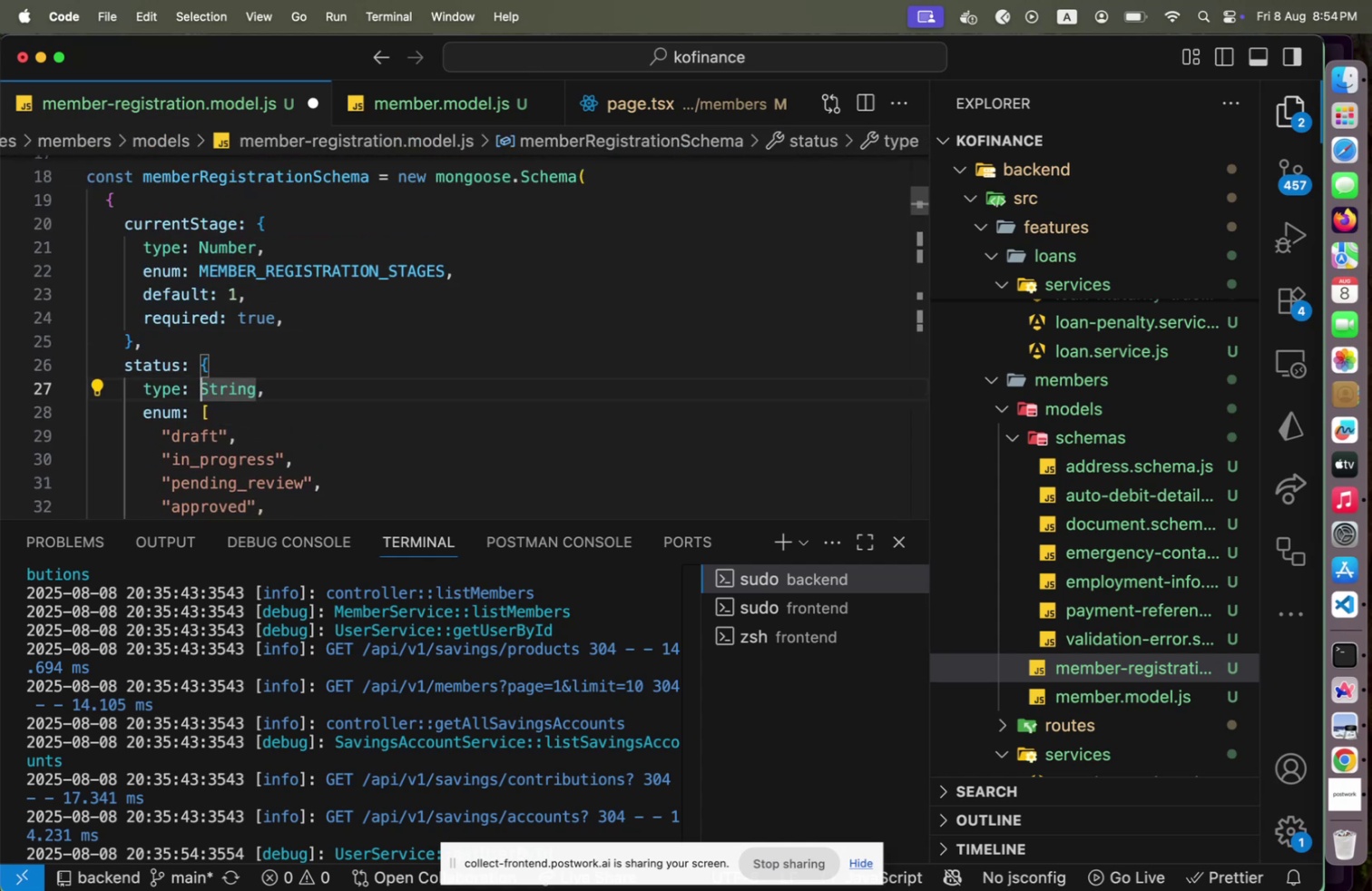 
key(Shift+ArrowDown)
 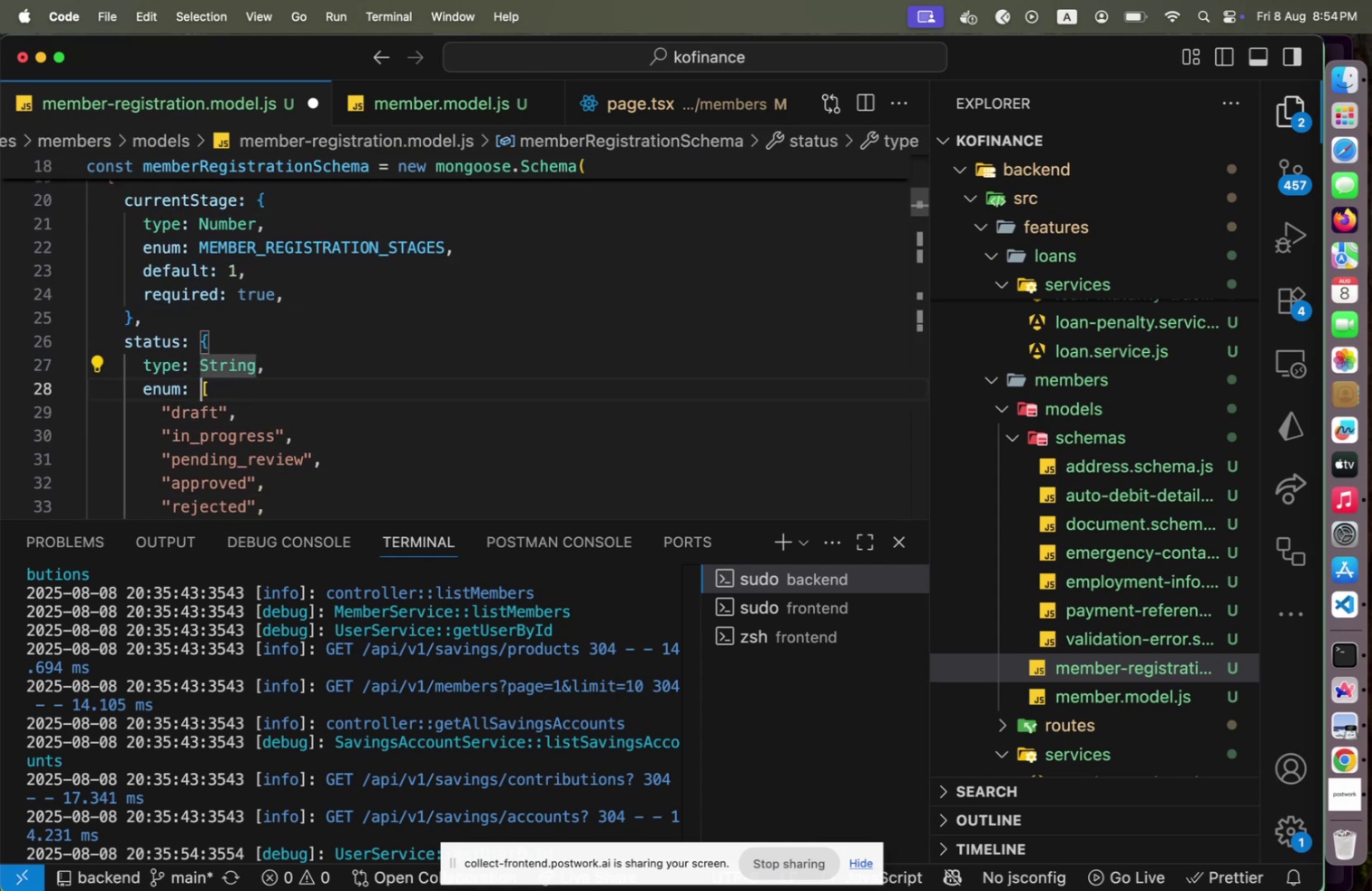 
hold_key(key=ArrowDown, duration=1.02)
 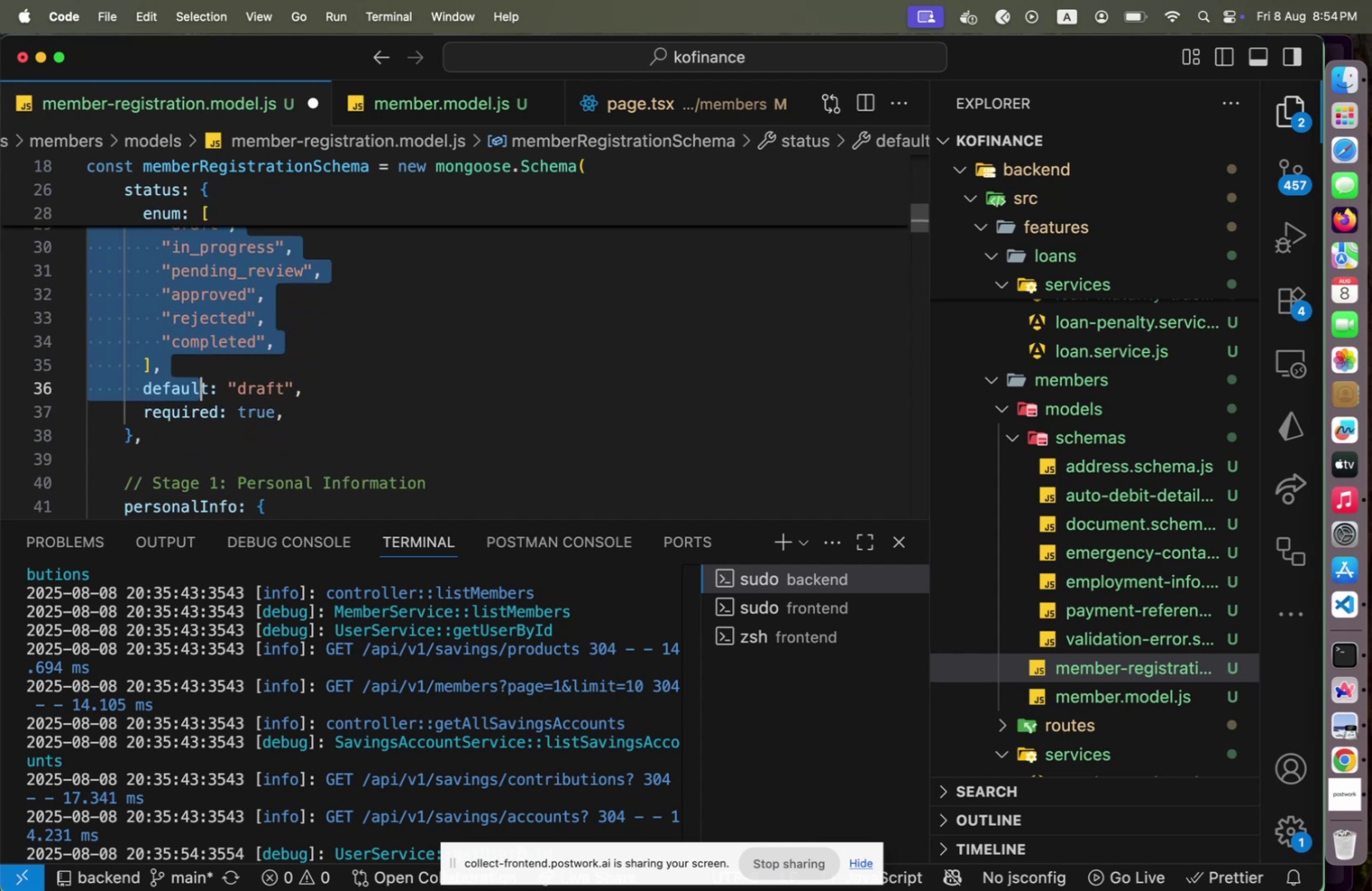 
key(Shift+ArrowUp)
 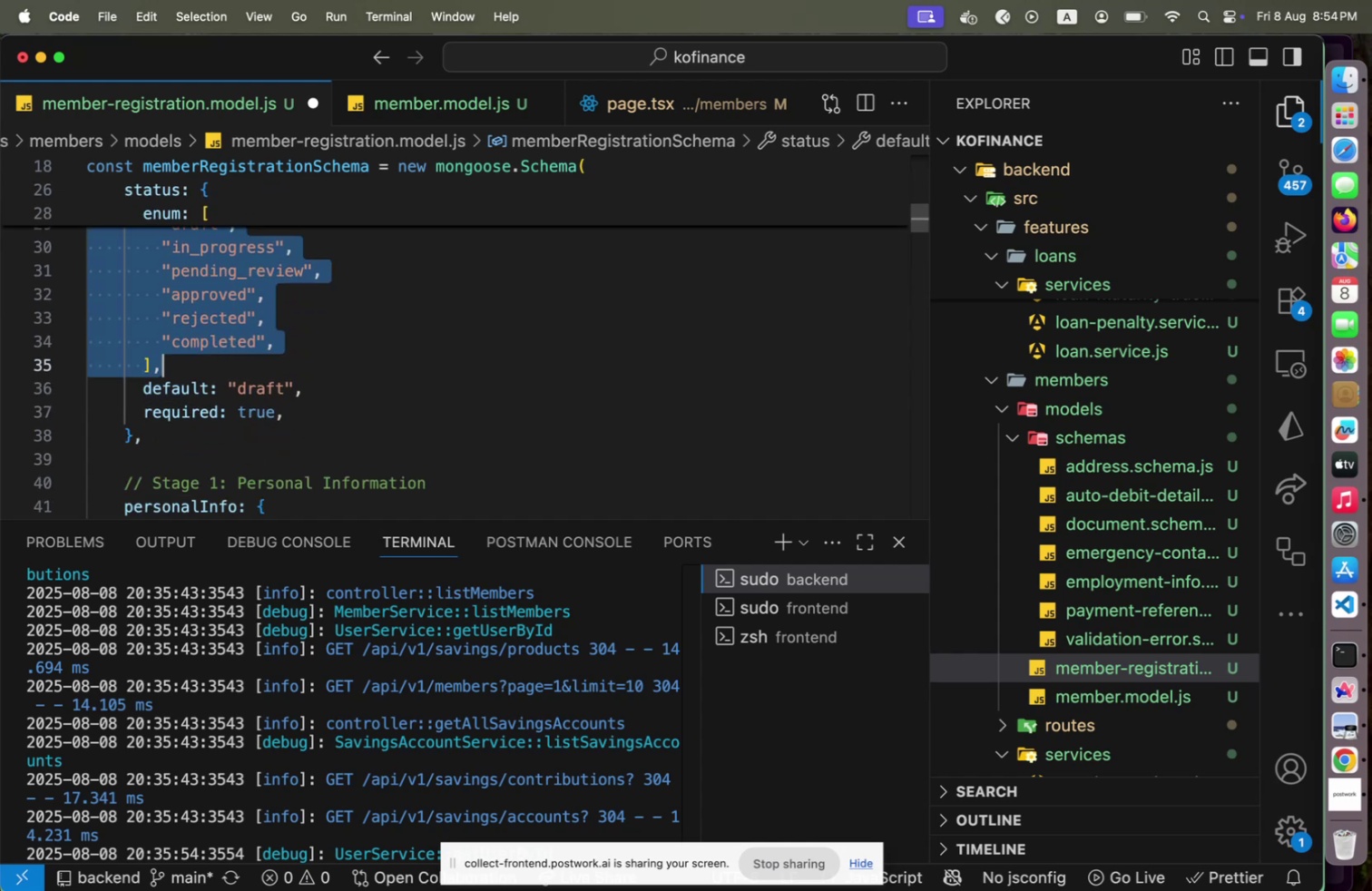 
key(Shift+ArrowLeft)
 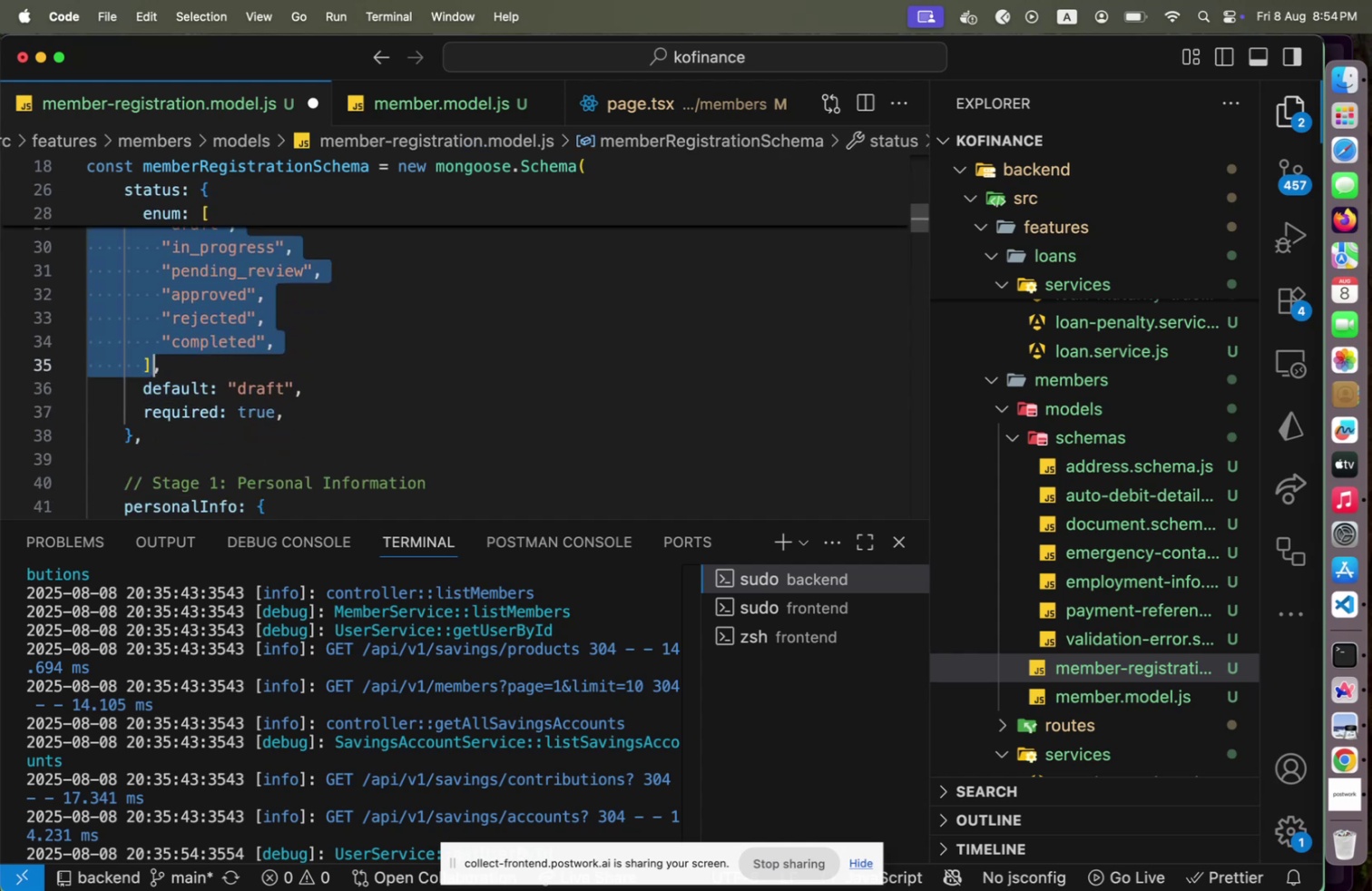 
key(Meta+Shift+X)
 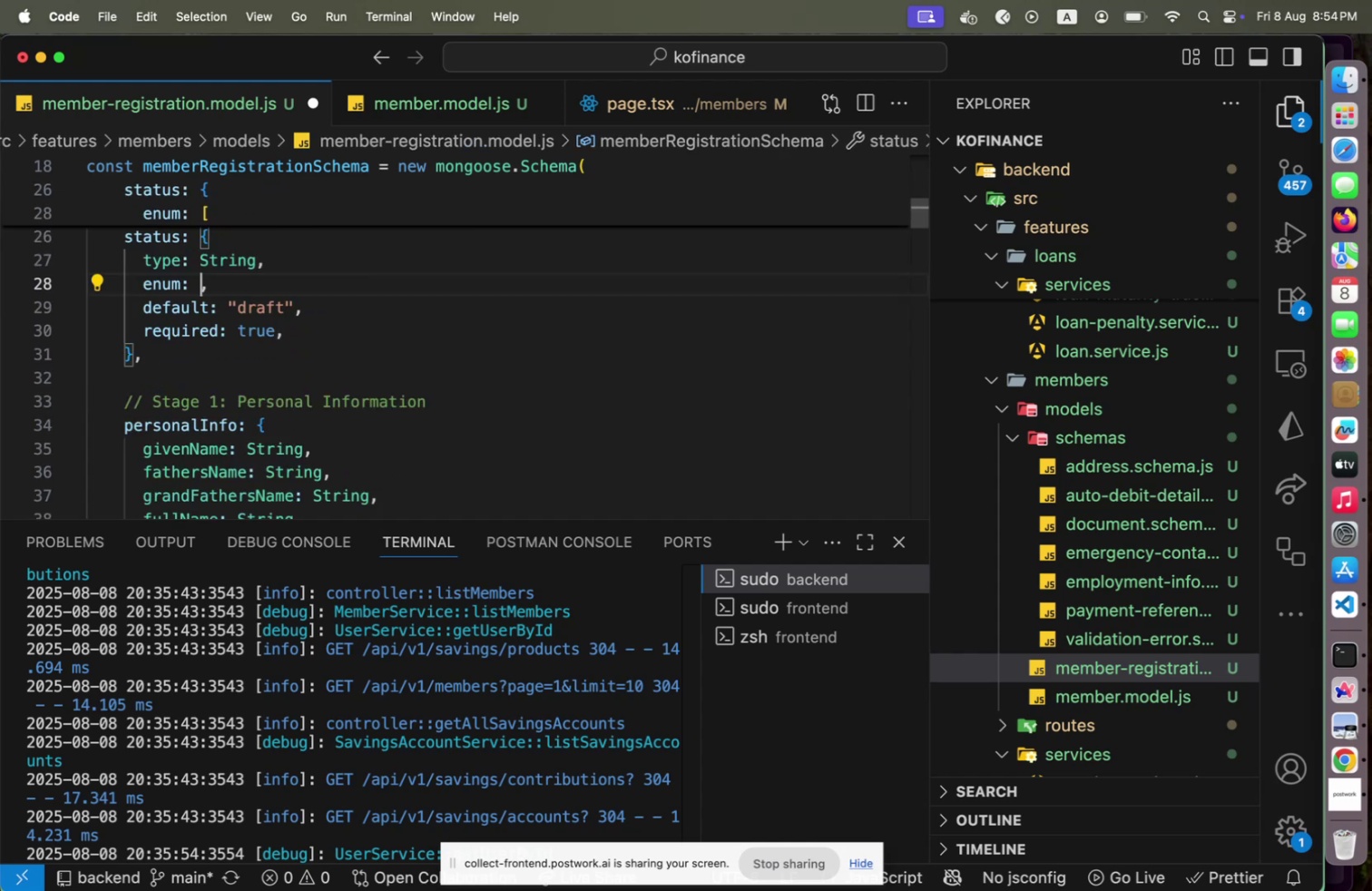 
hold_key(key=ArrowUp, duration=1.24)
 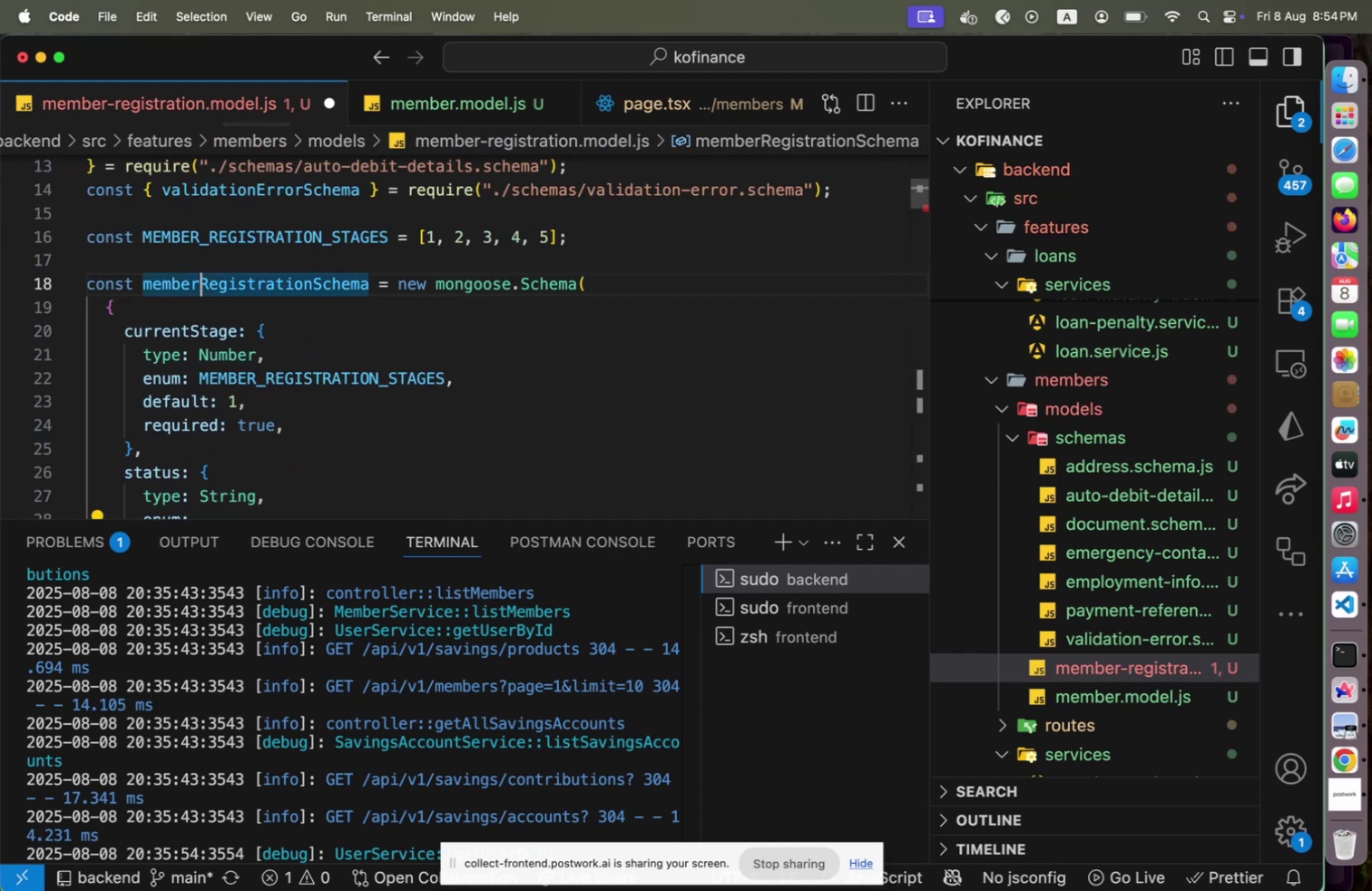 
key(Shift+ArrowUp)
 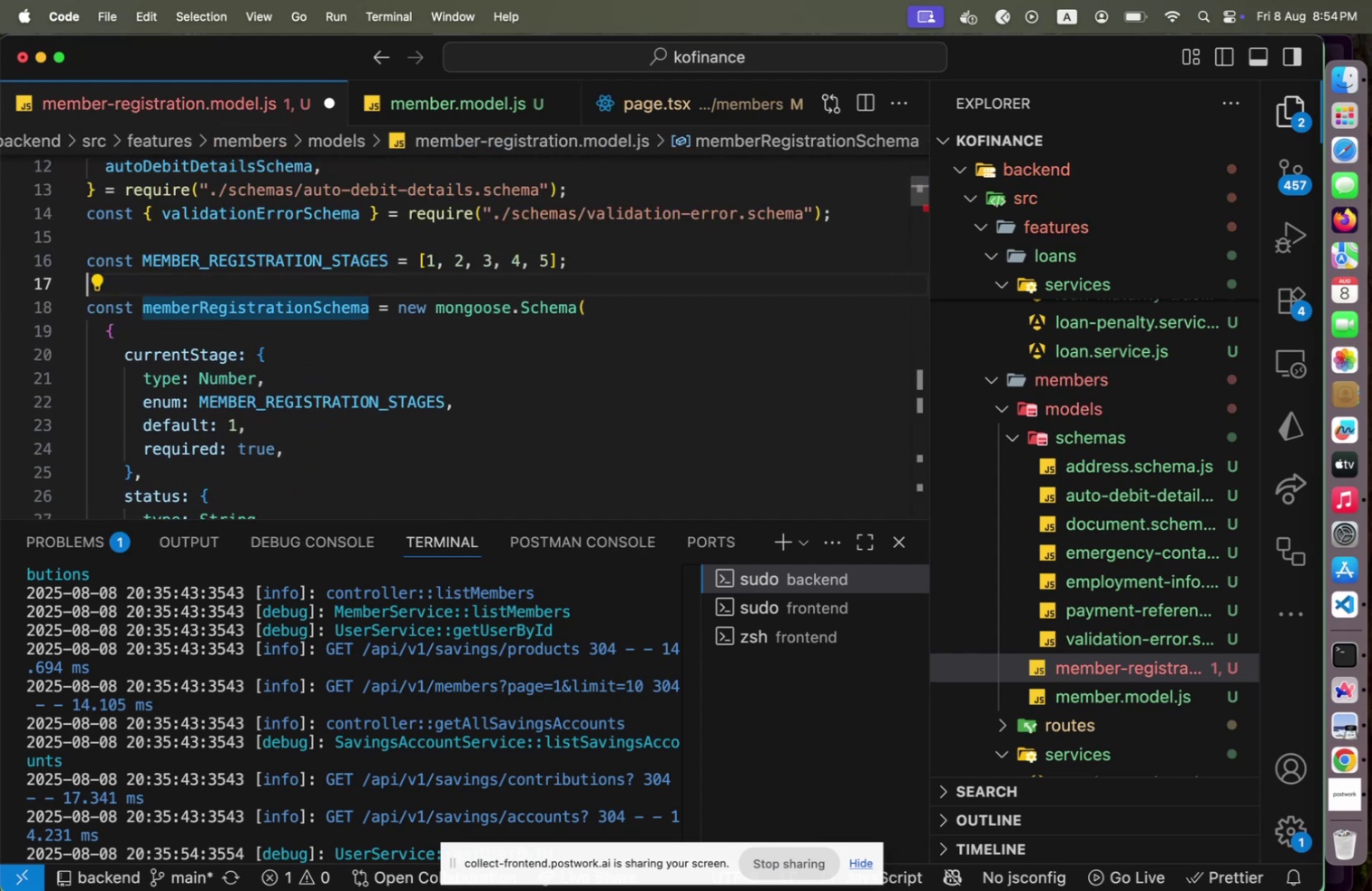 
type(CONST MEMBER_REGISTRATION)
key(Backspace)
type(N_STATUS + {)
 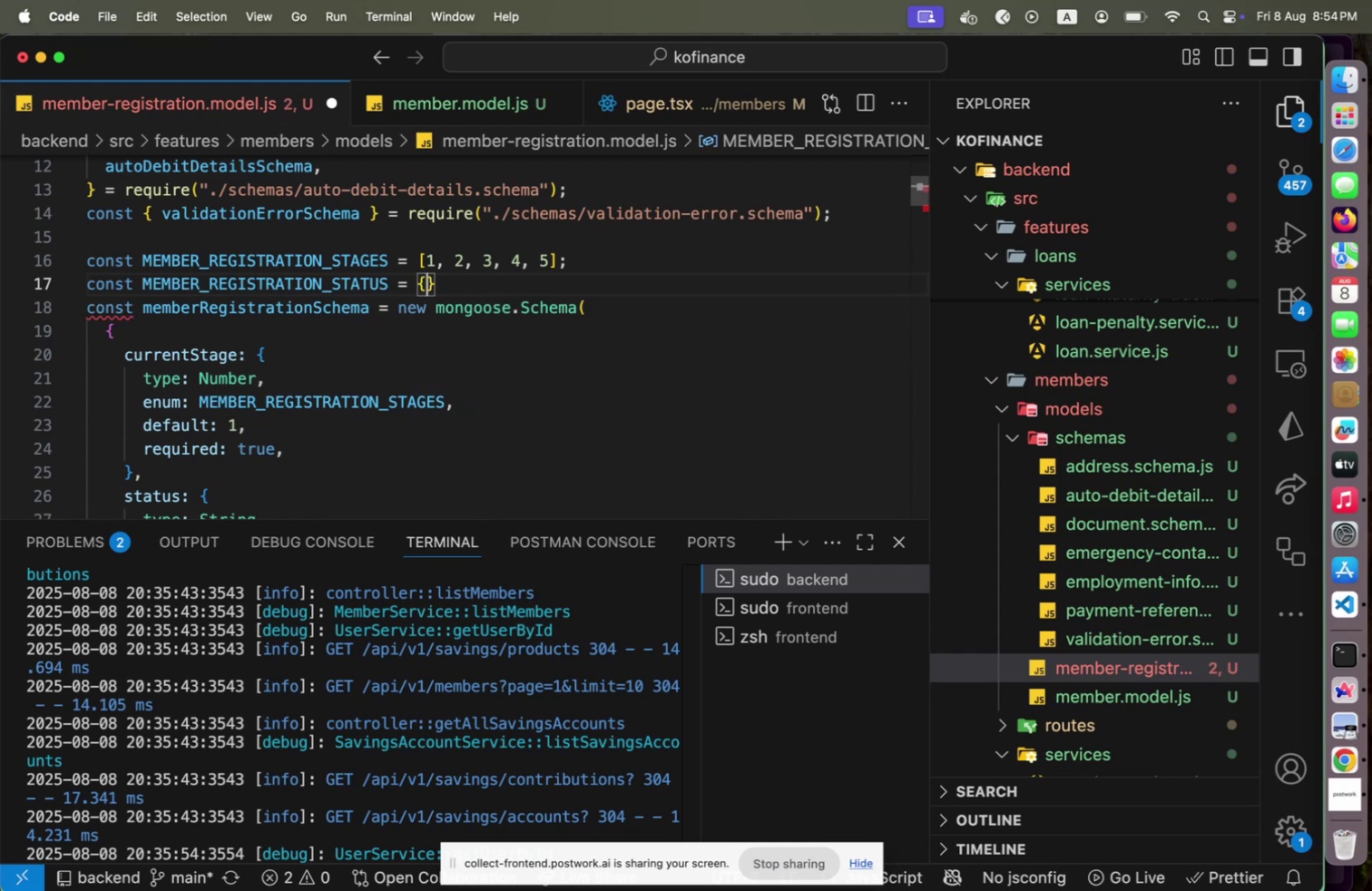 
 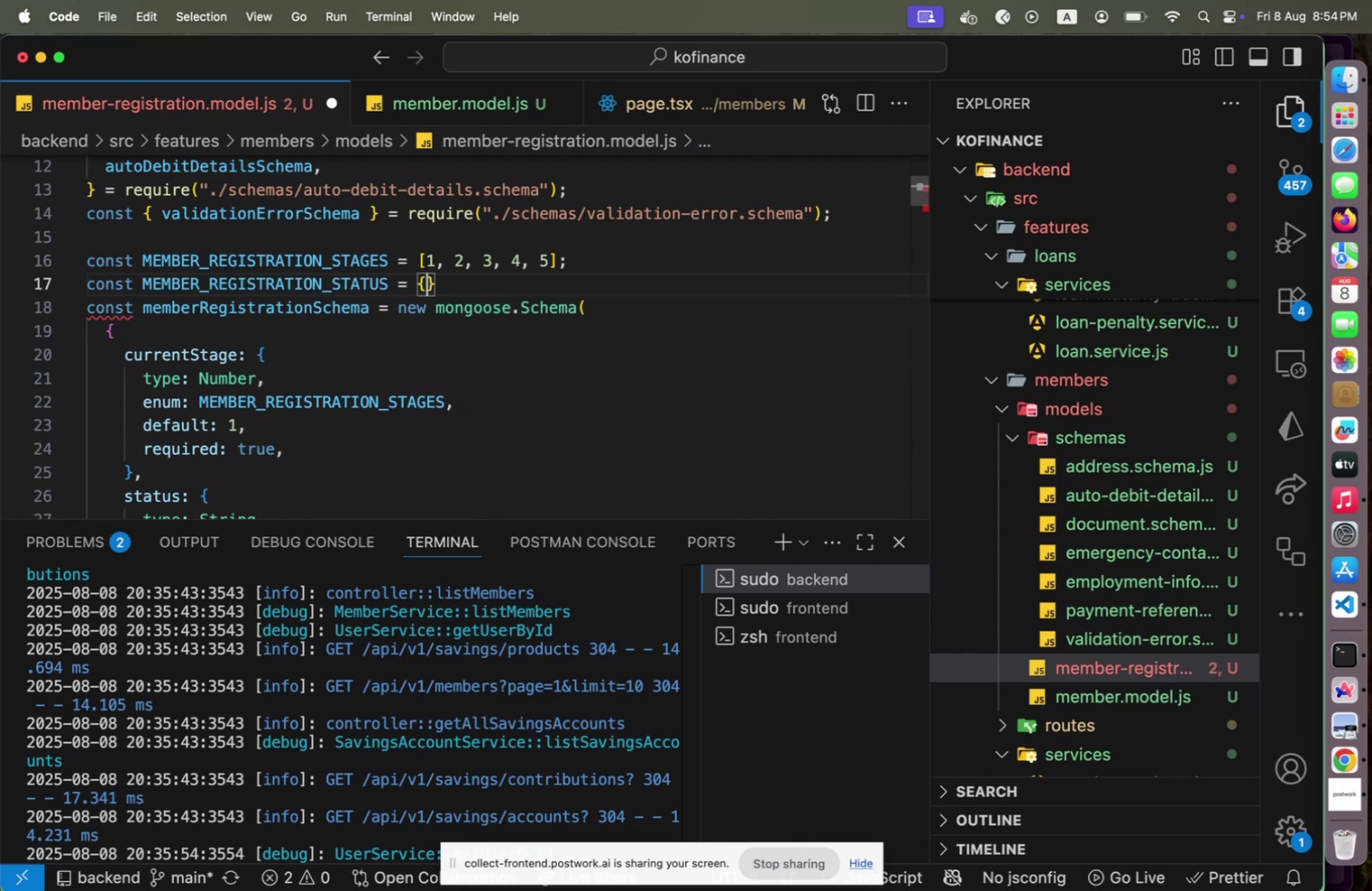 
key(Shift+Enter)
 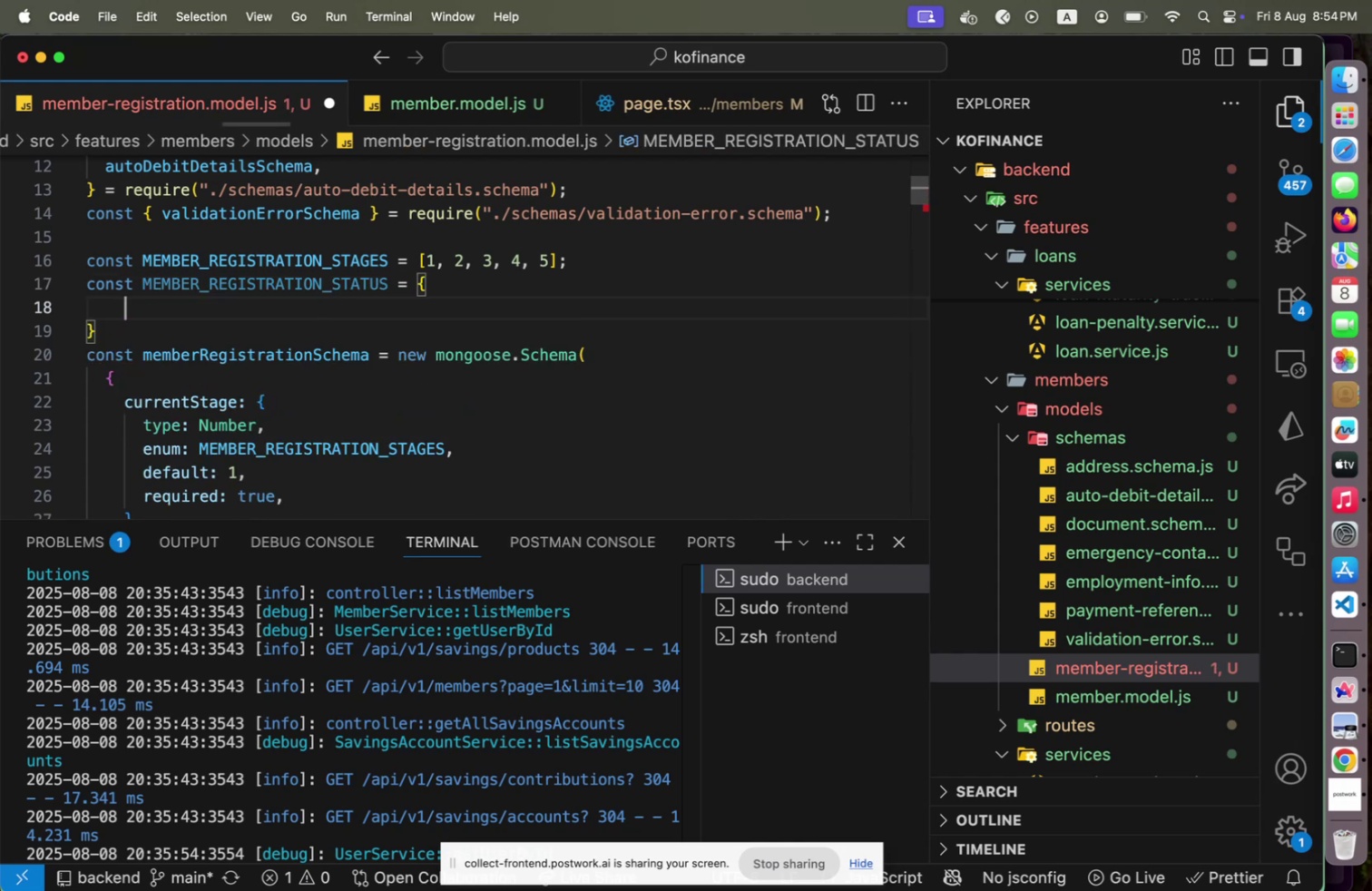 
key(Meta+Shift+CommandLeft)
 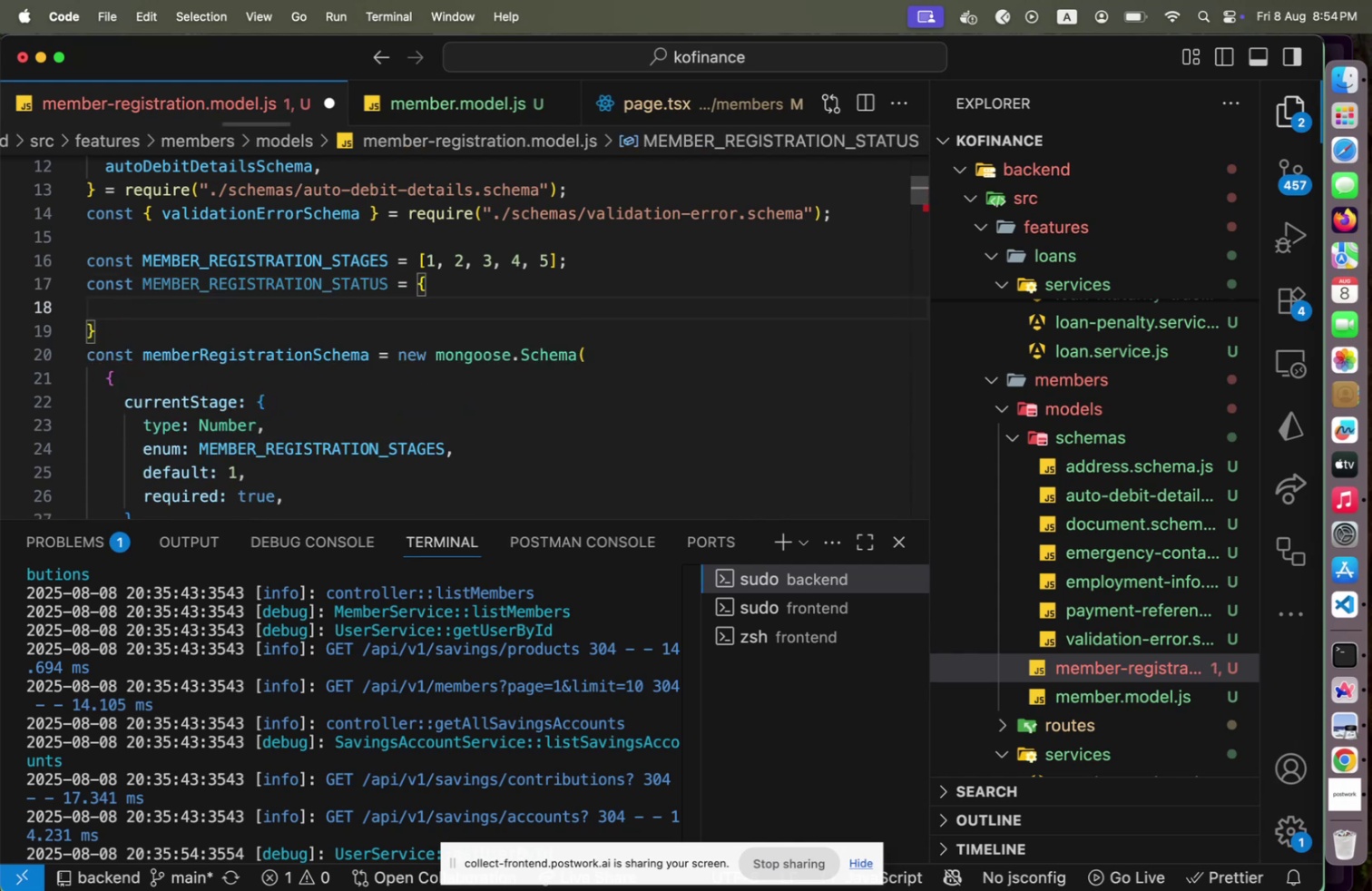 
key(Meta+Shift+V)
 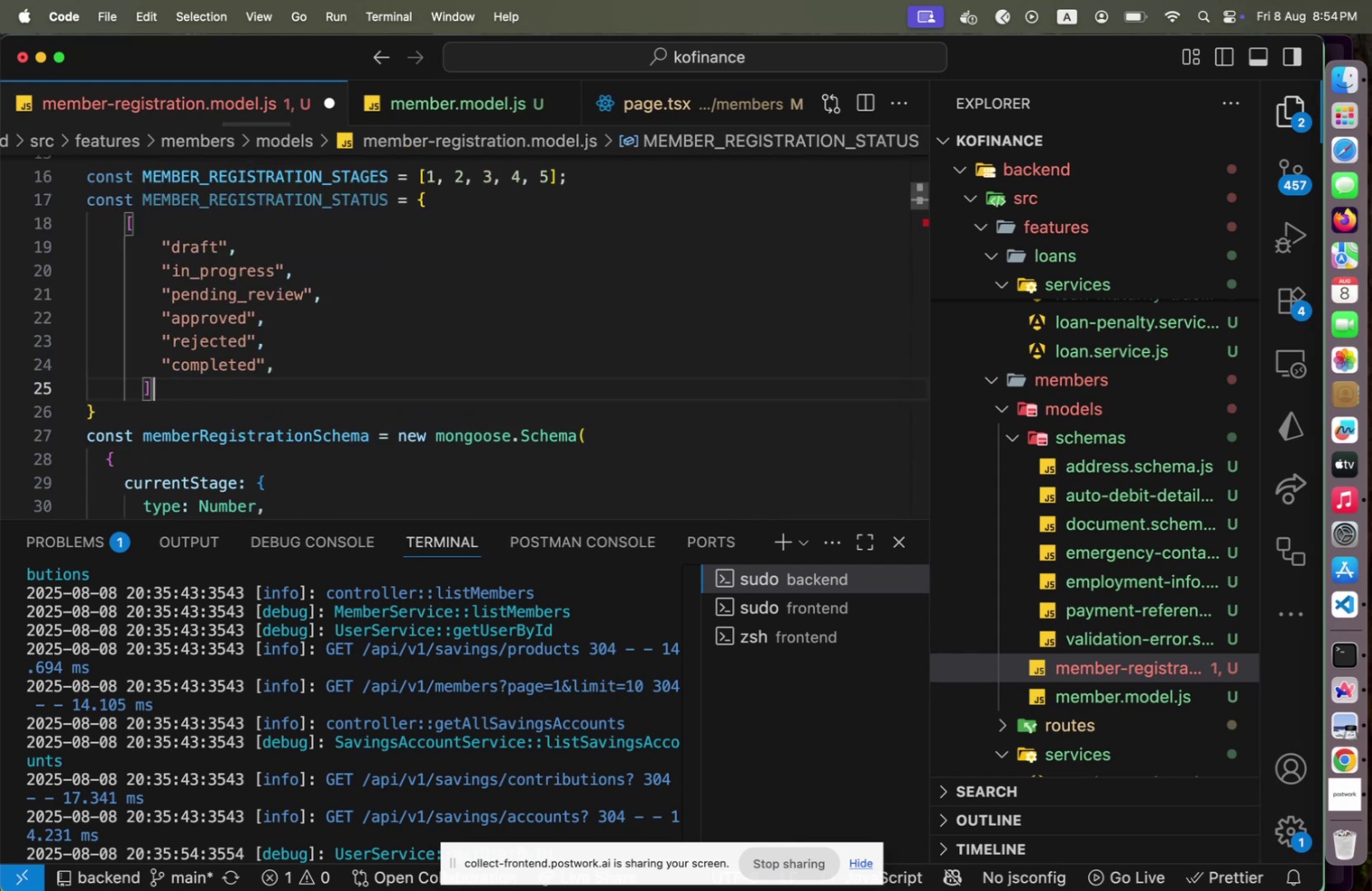 
hold_key(key=ArrowUp, duration=0.94)
 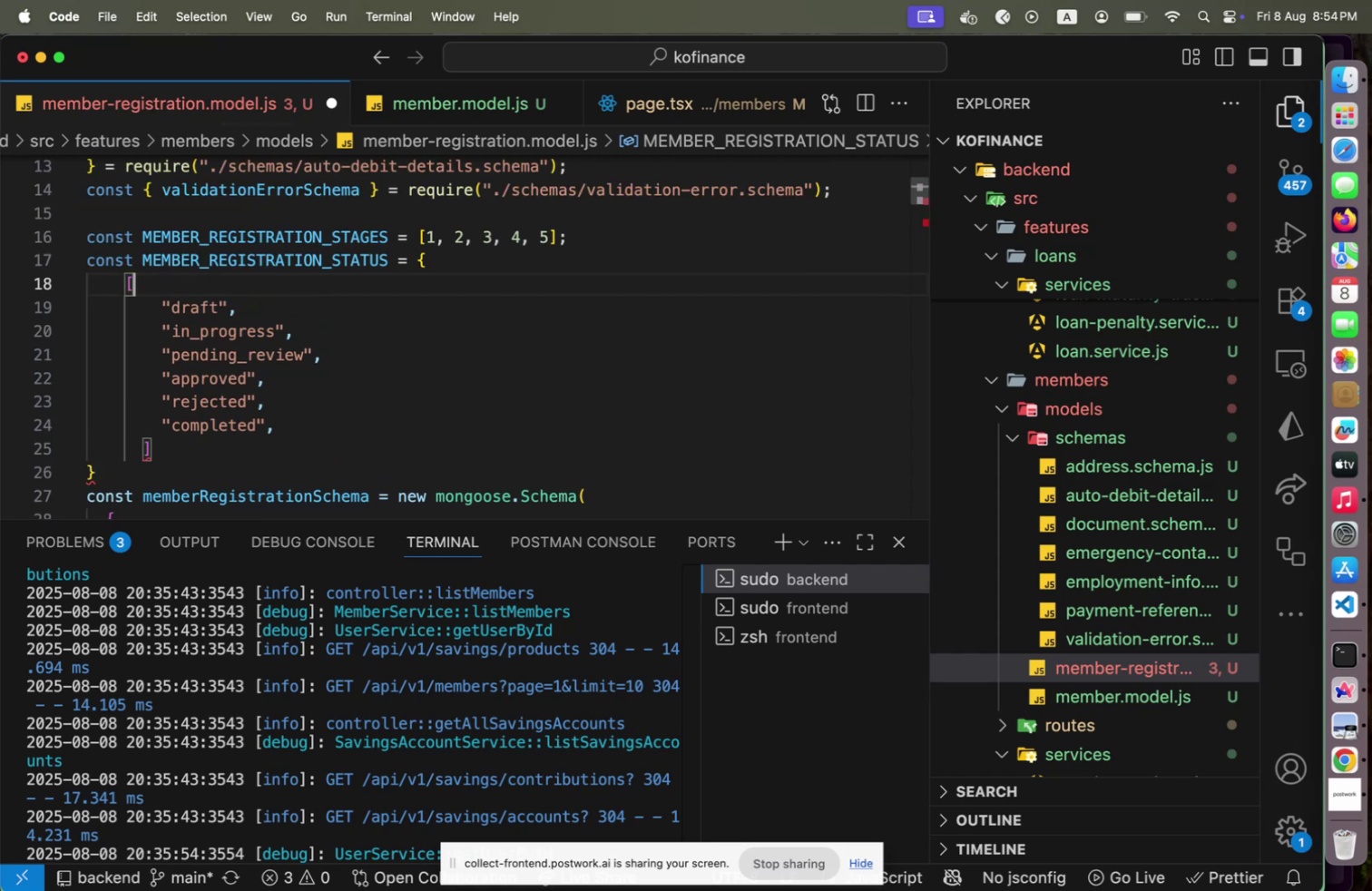 
key(Shift+Backspace)
 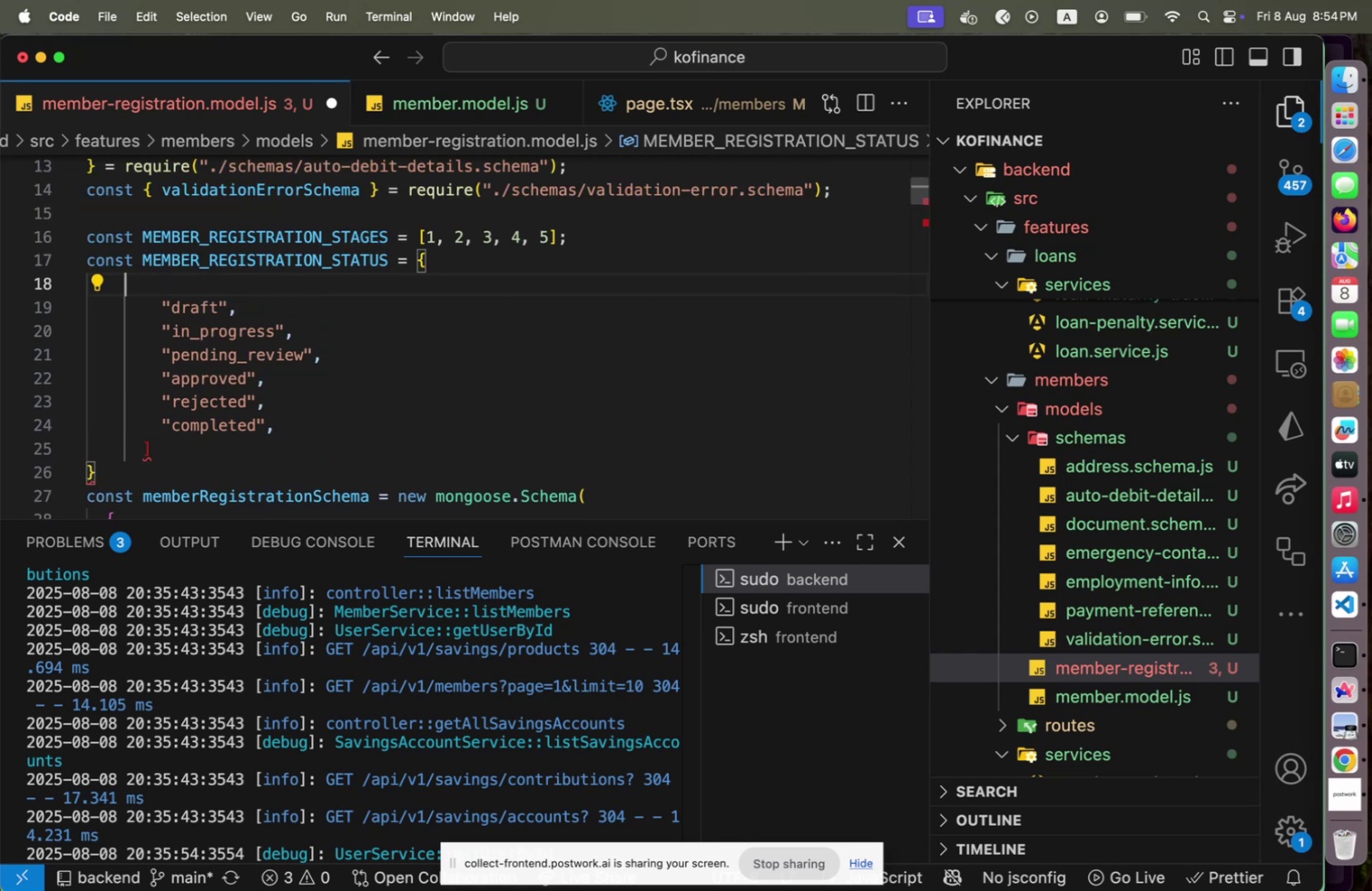 
hold_key(key=ArrowDown, duration=0.95)
 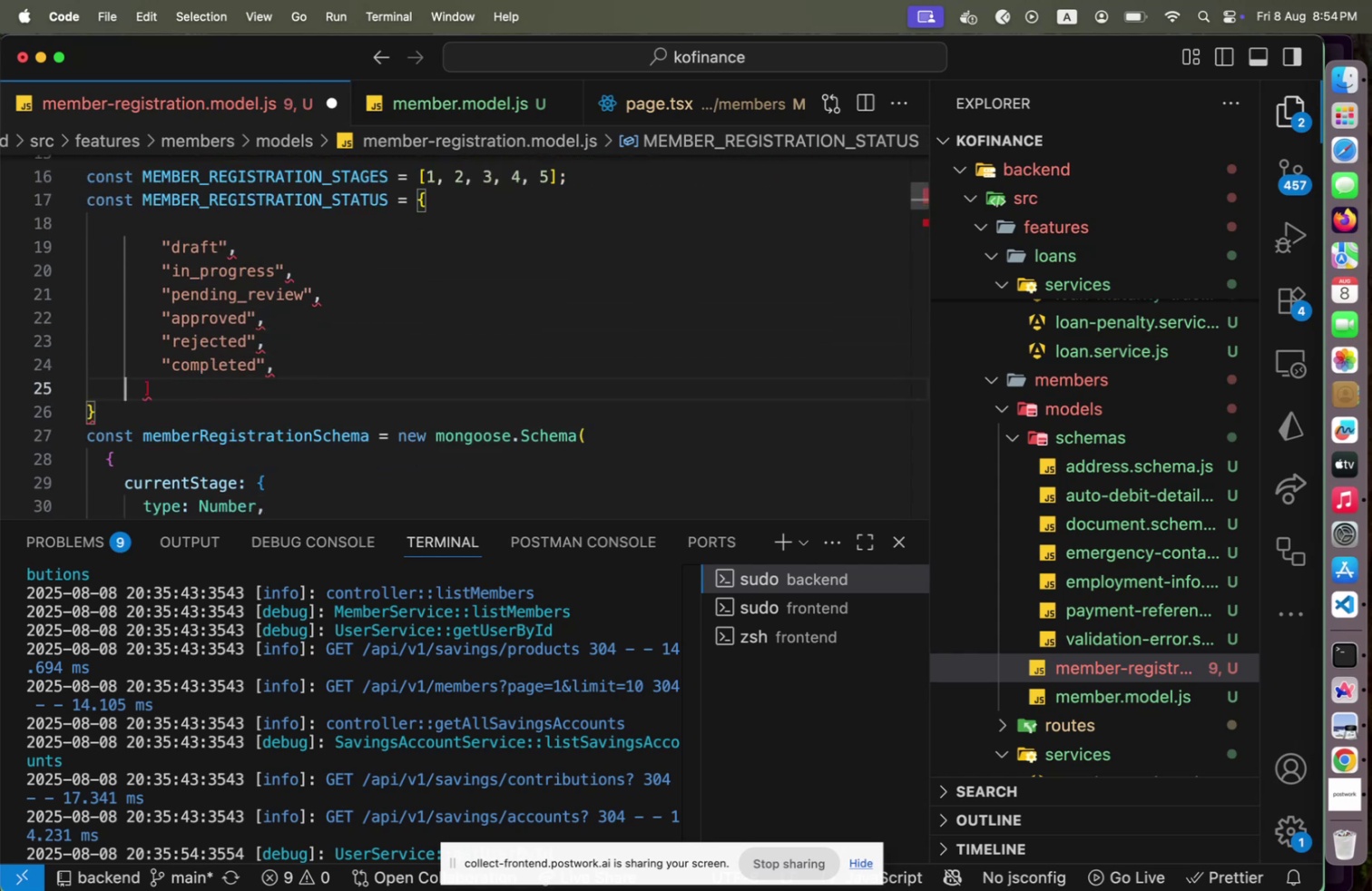 
key(Shift+ShiftLeft)
 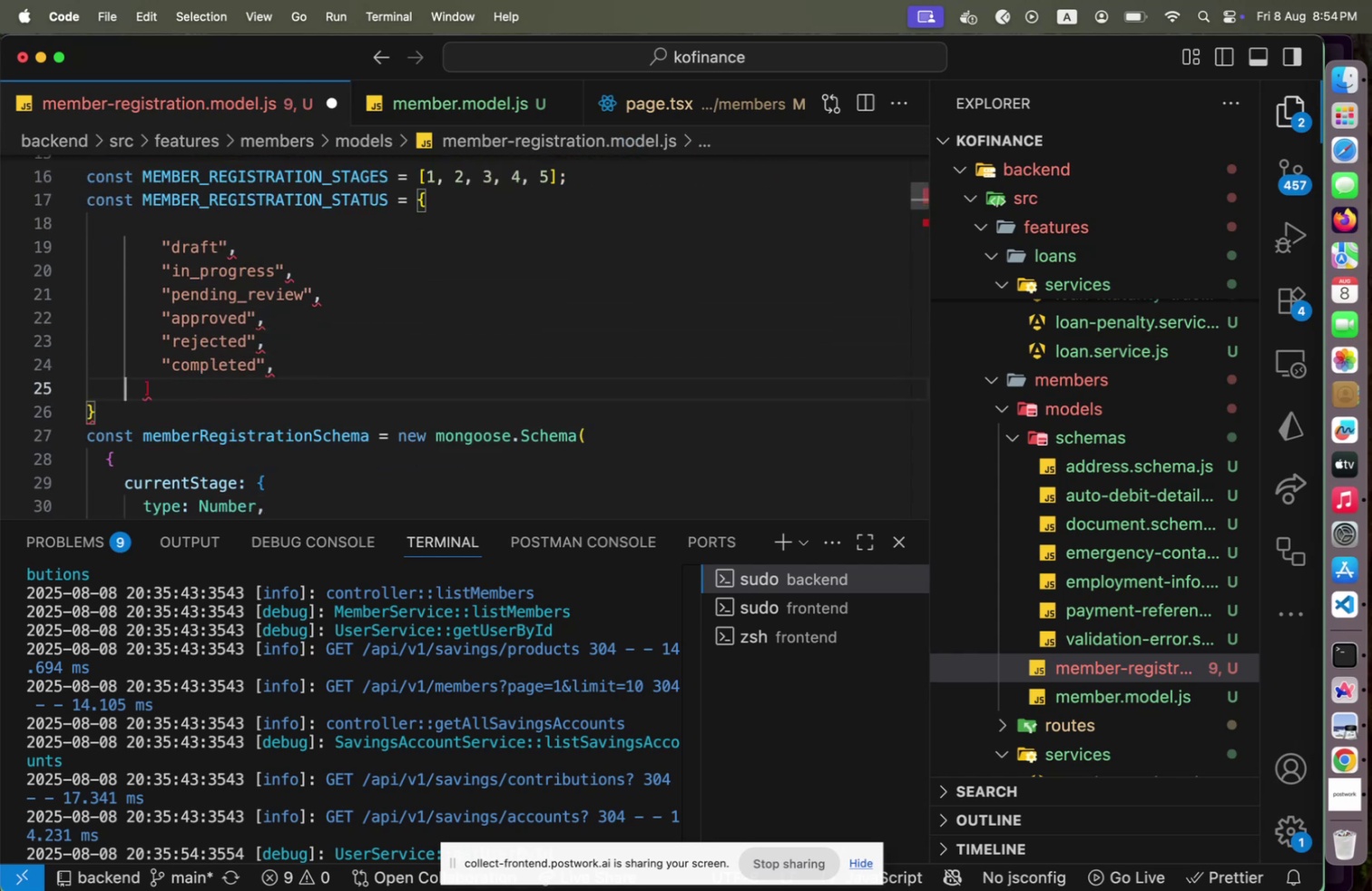 
key(Shift+End)
 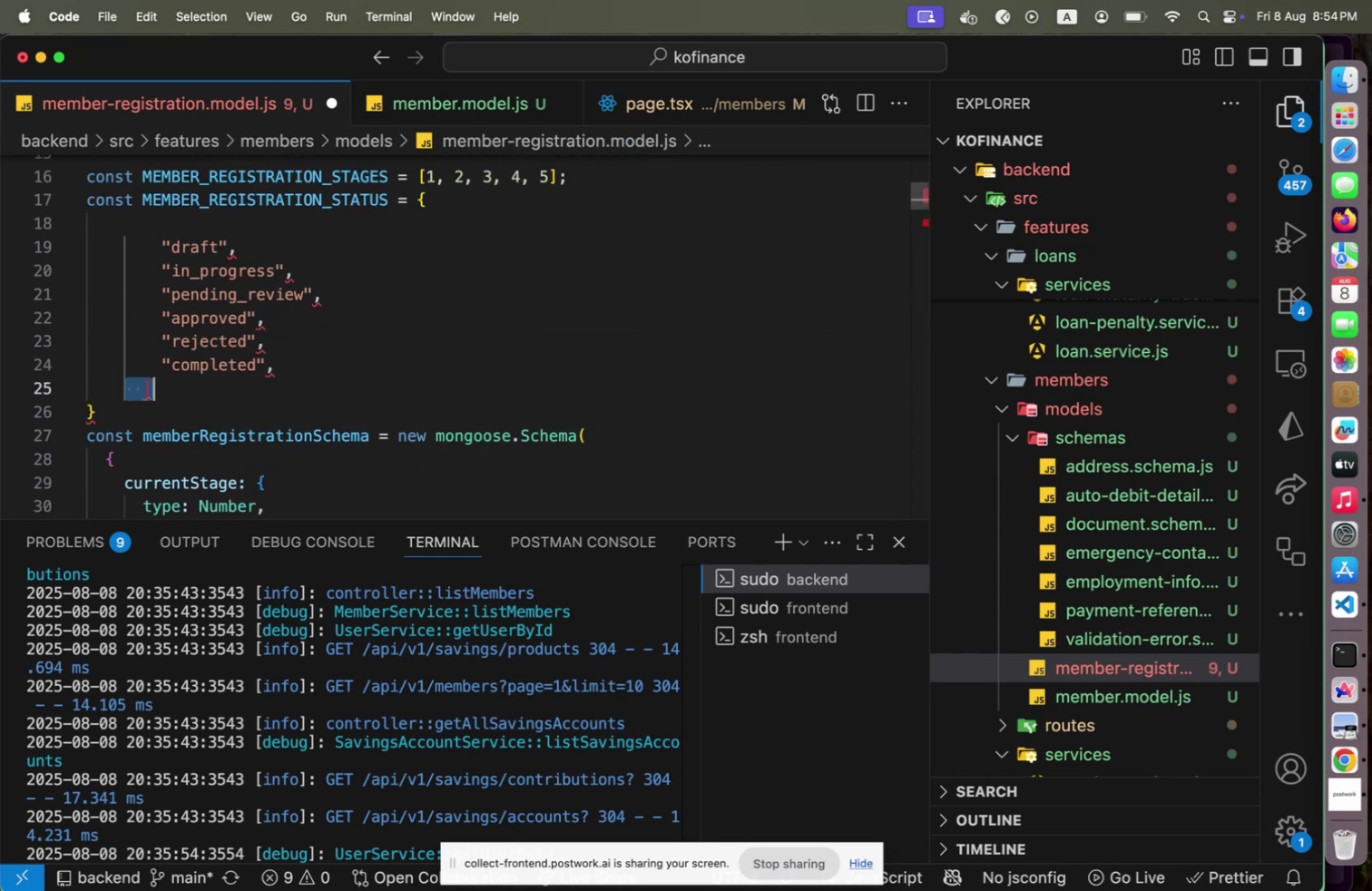 
key(Shift+Backspace)
 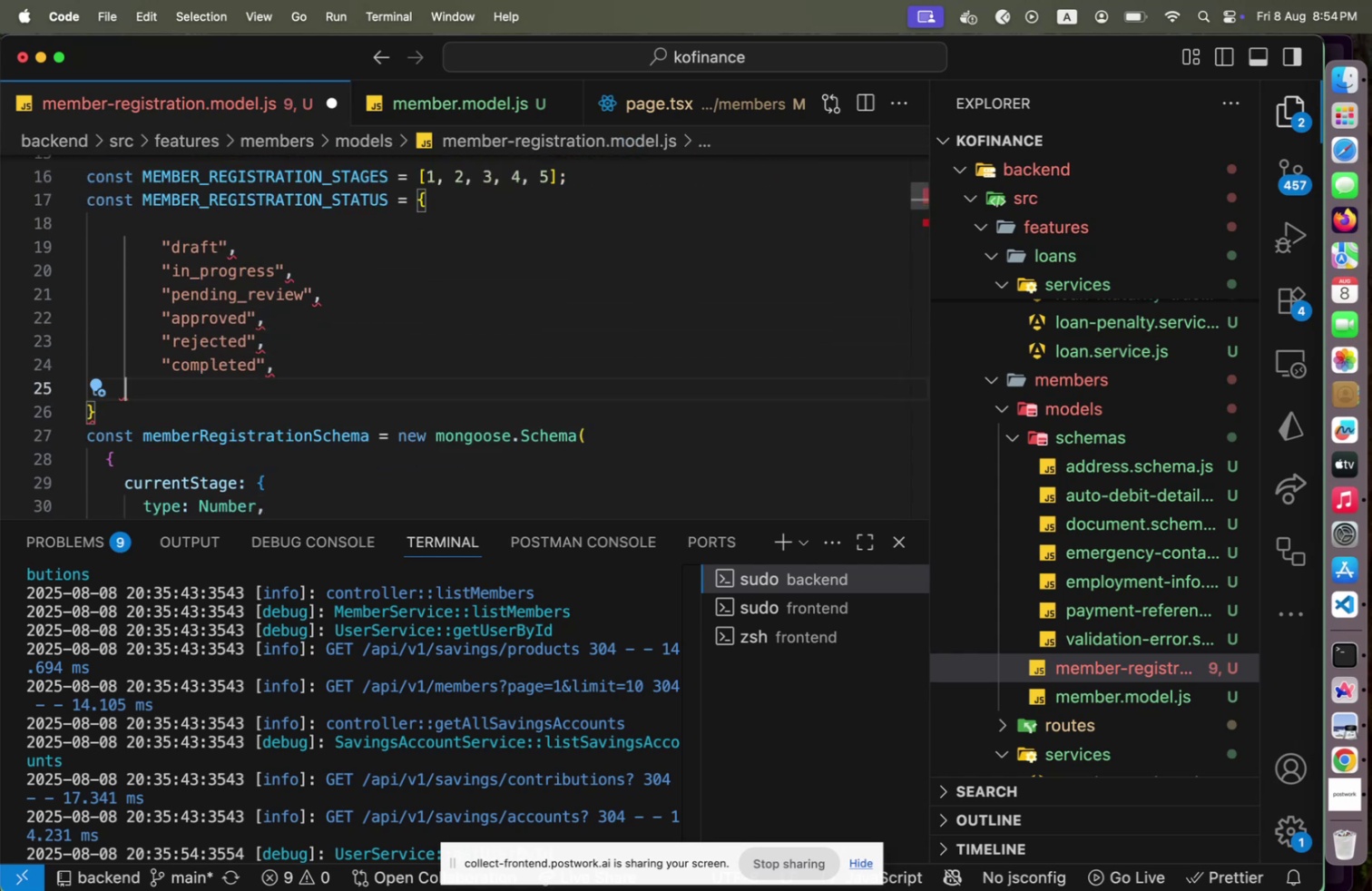 
key(Shift+ArrowUp)
 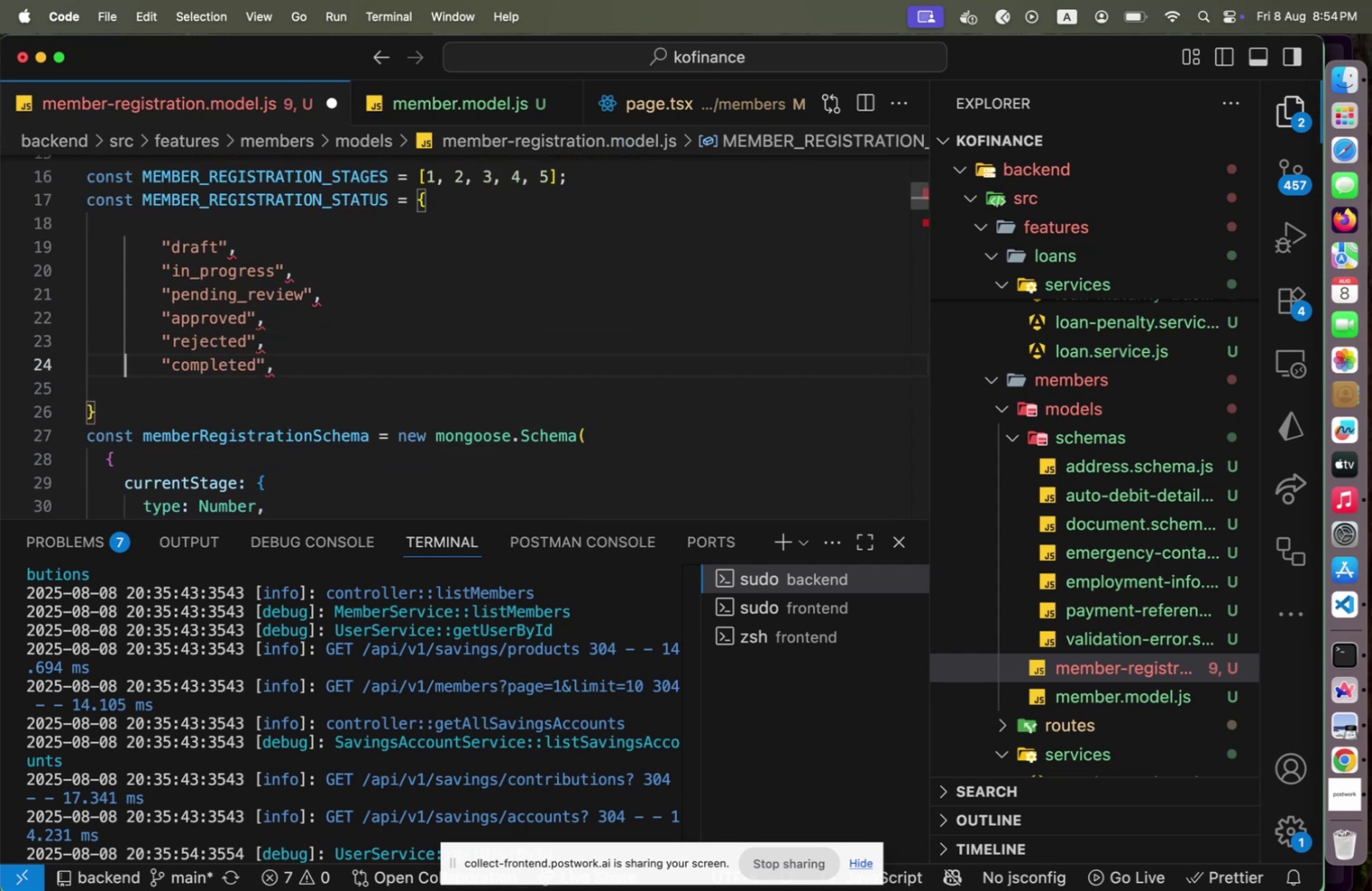 
key(Shift+ArrowRight)
 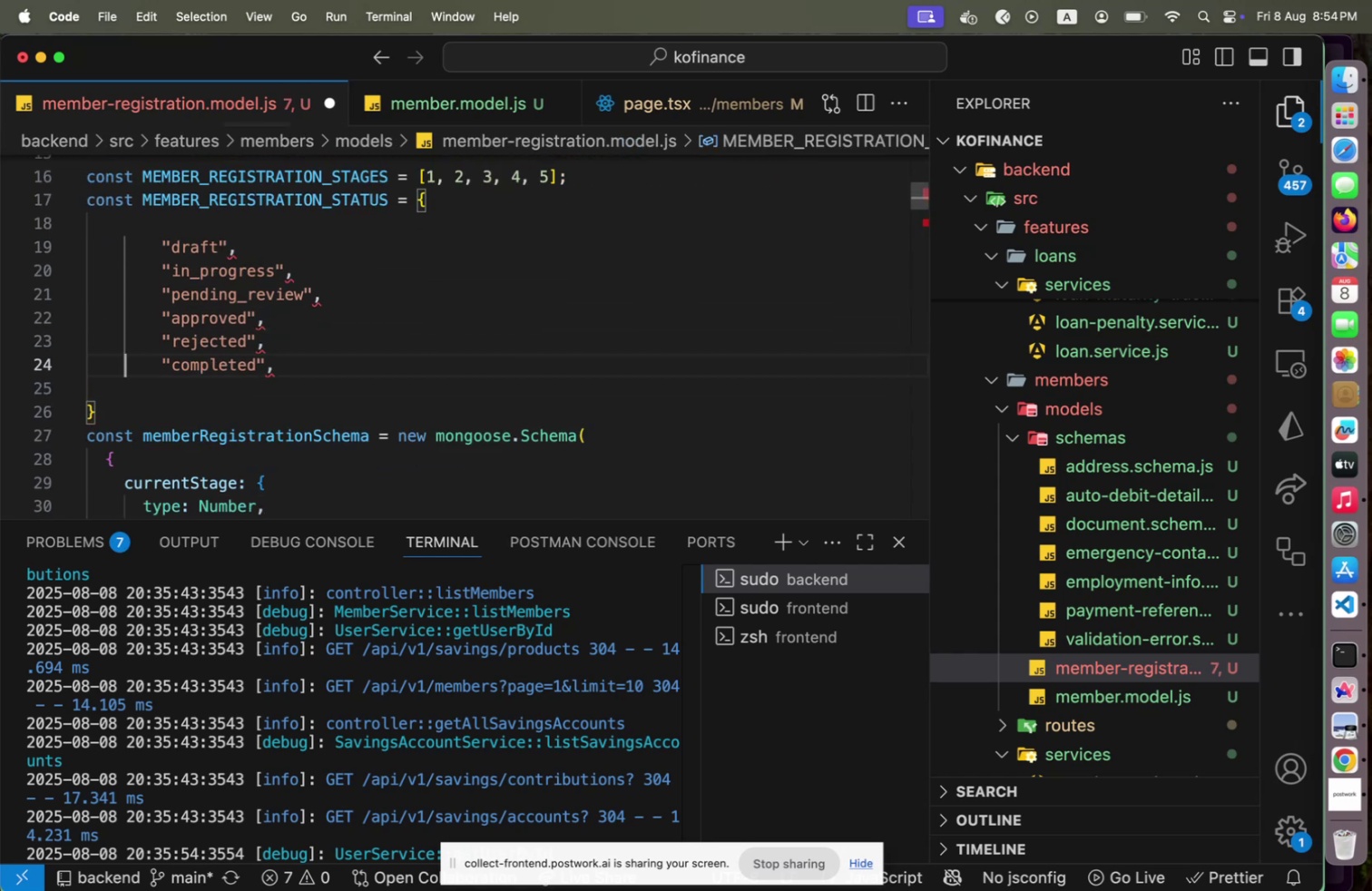 
key(Shift+ArrowRight)
 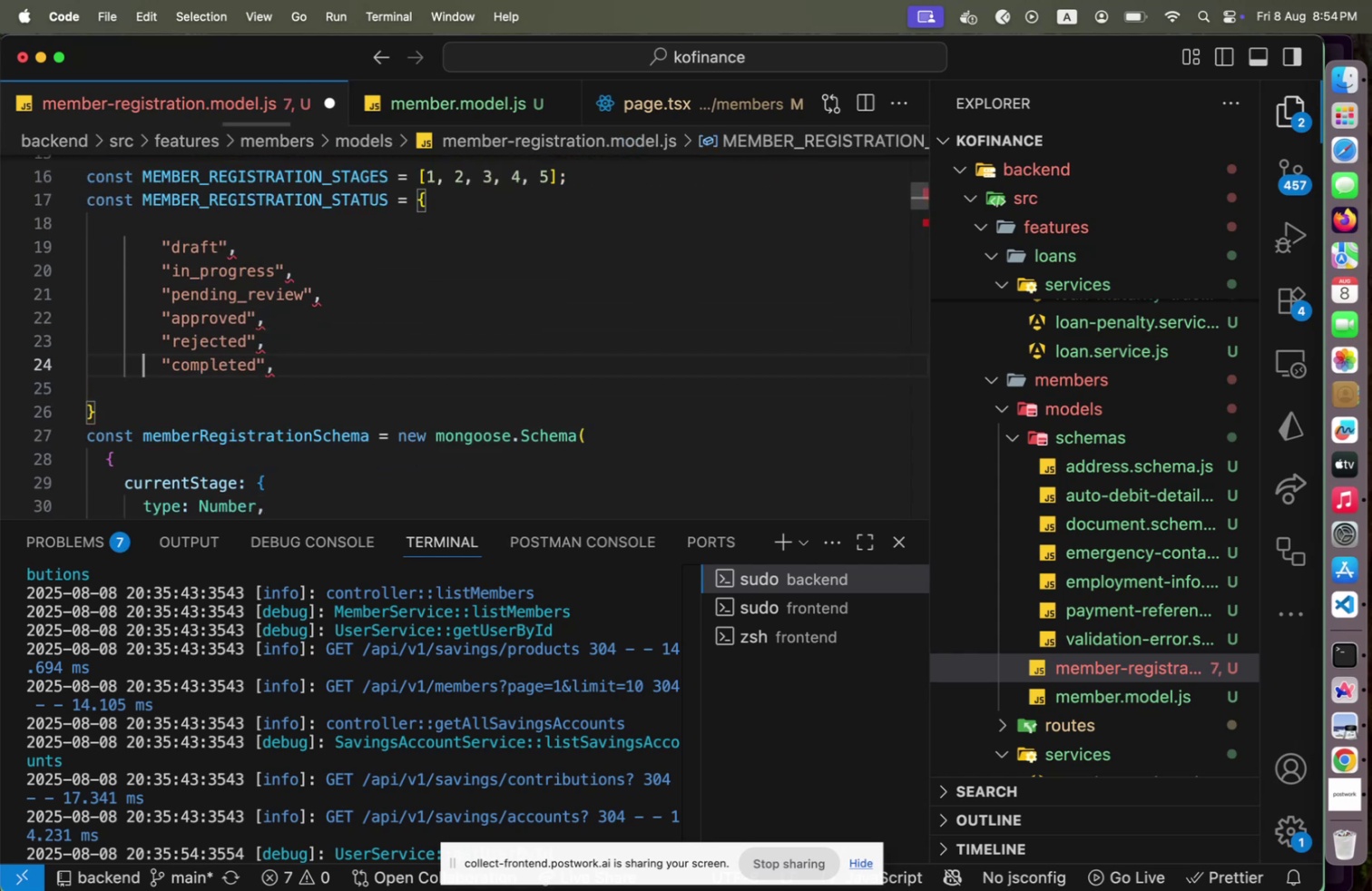 
key(Shift+ArrowRight)
 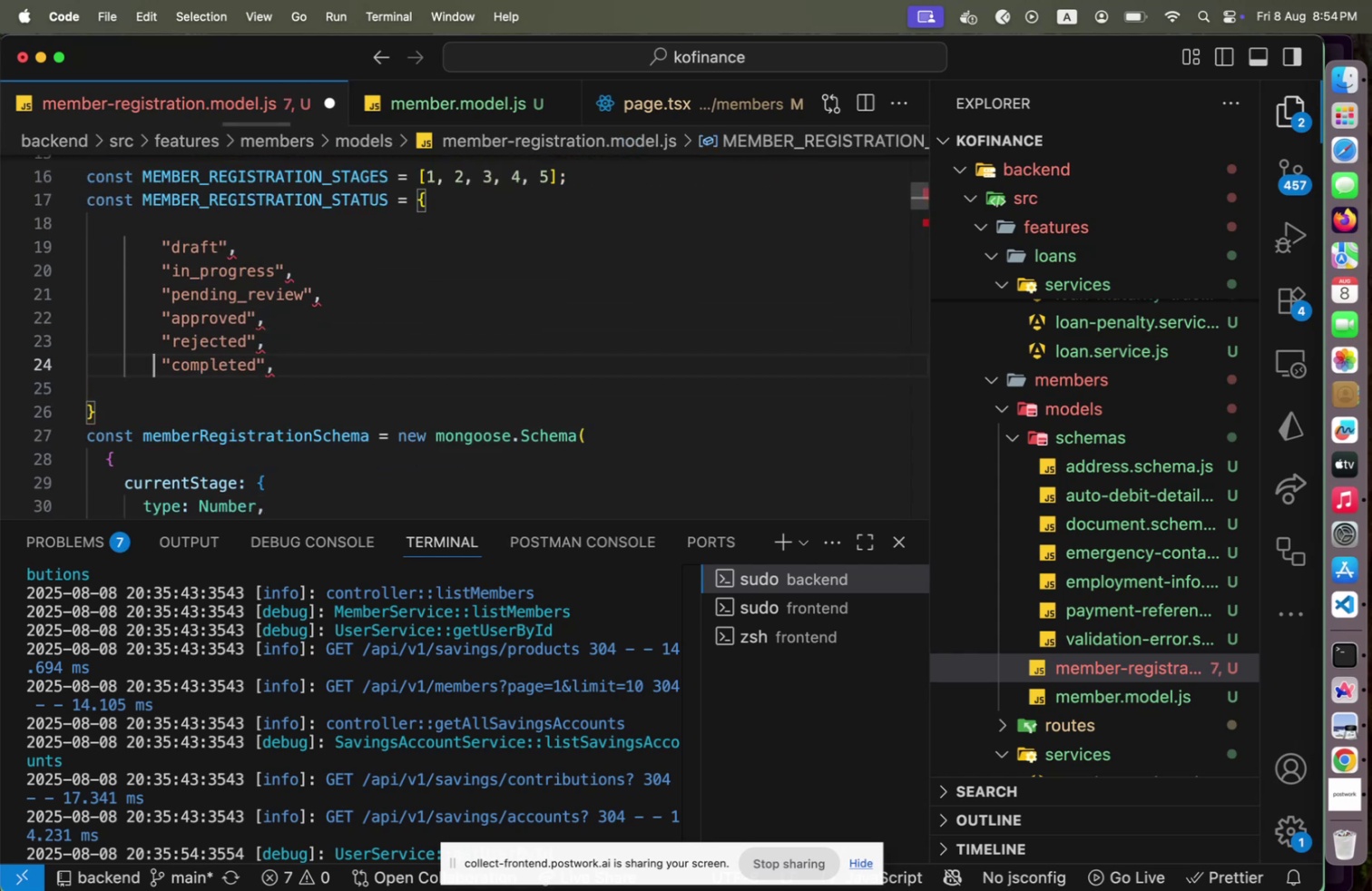 
key(Shift+ShiftLeft)
 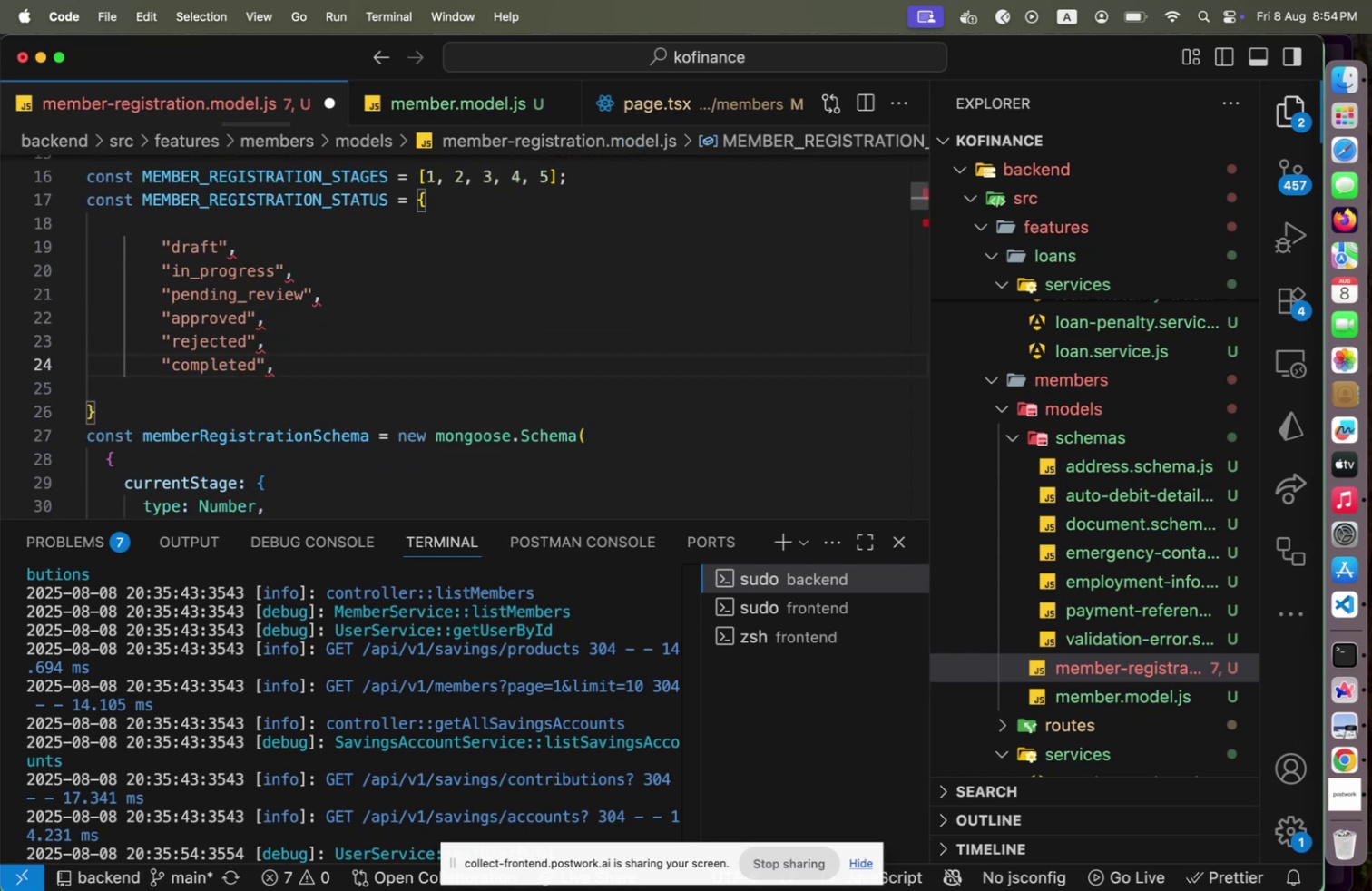 
key(Shift+ArrowRight)
 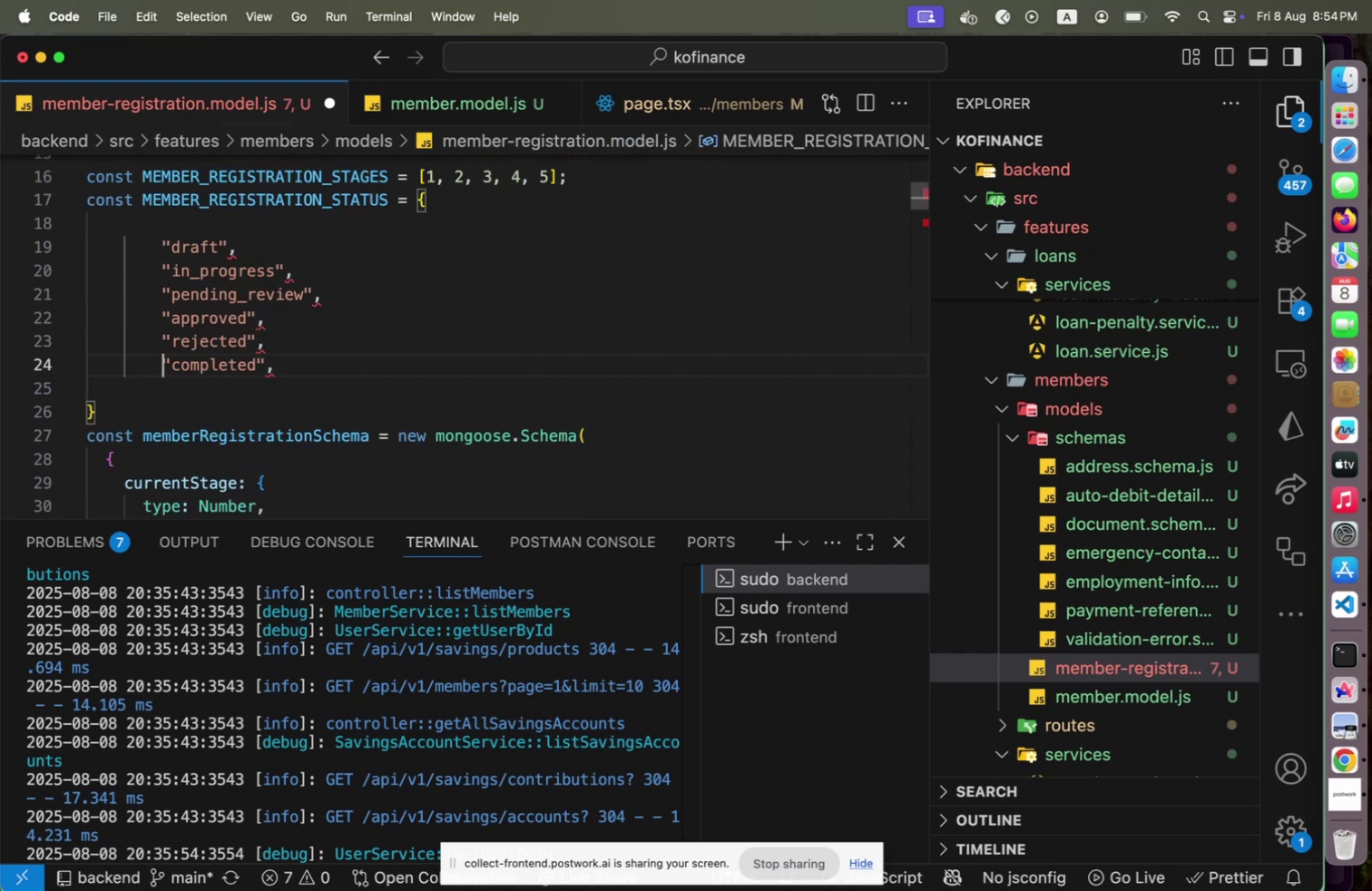 
type(COMPLEYED)
key(Backspace)
key(Backspace)
key(Backspace)
type(TED: )
 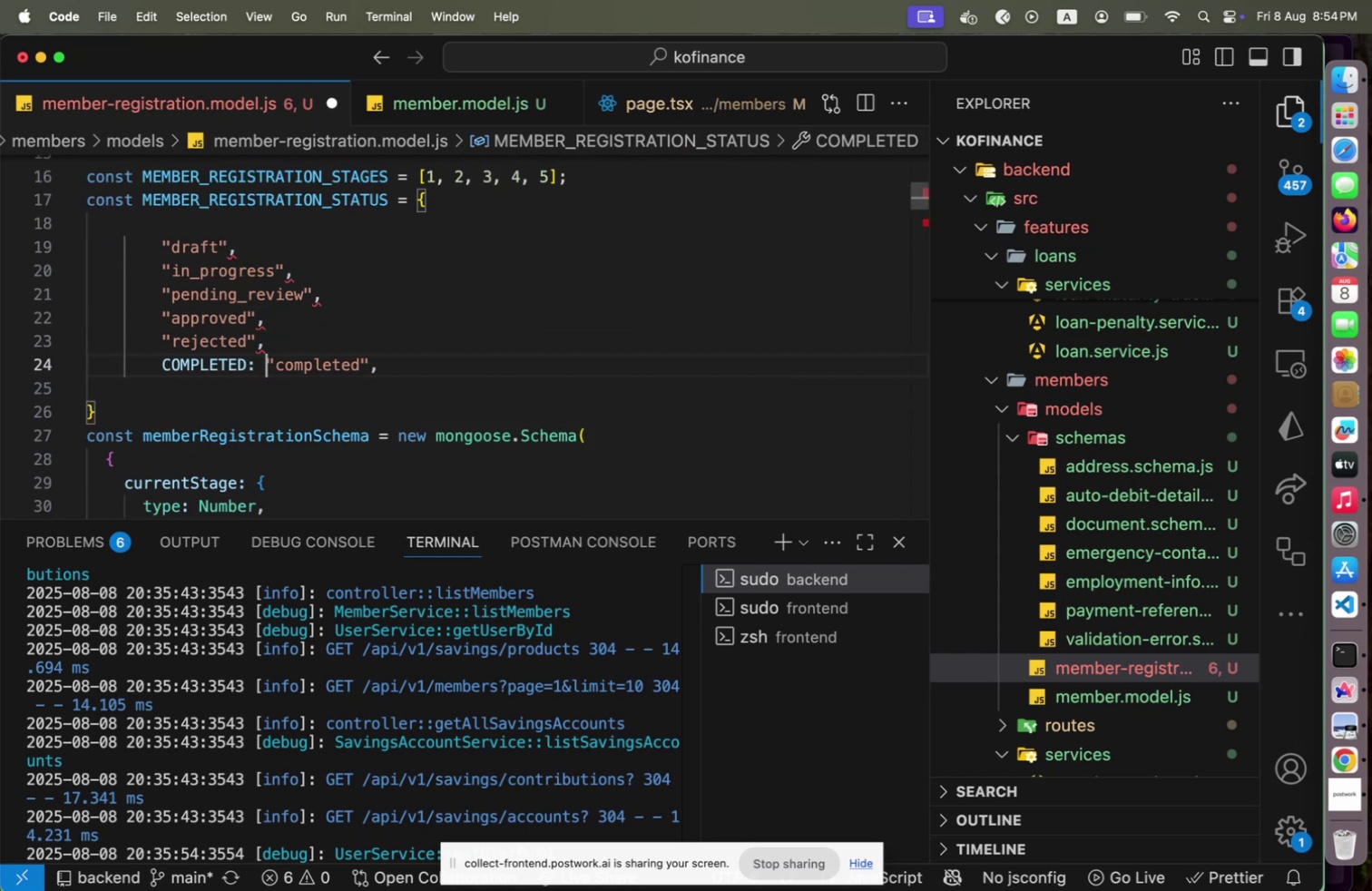 
 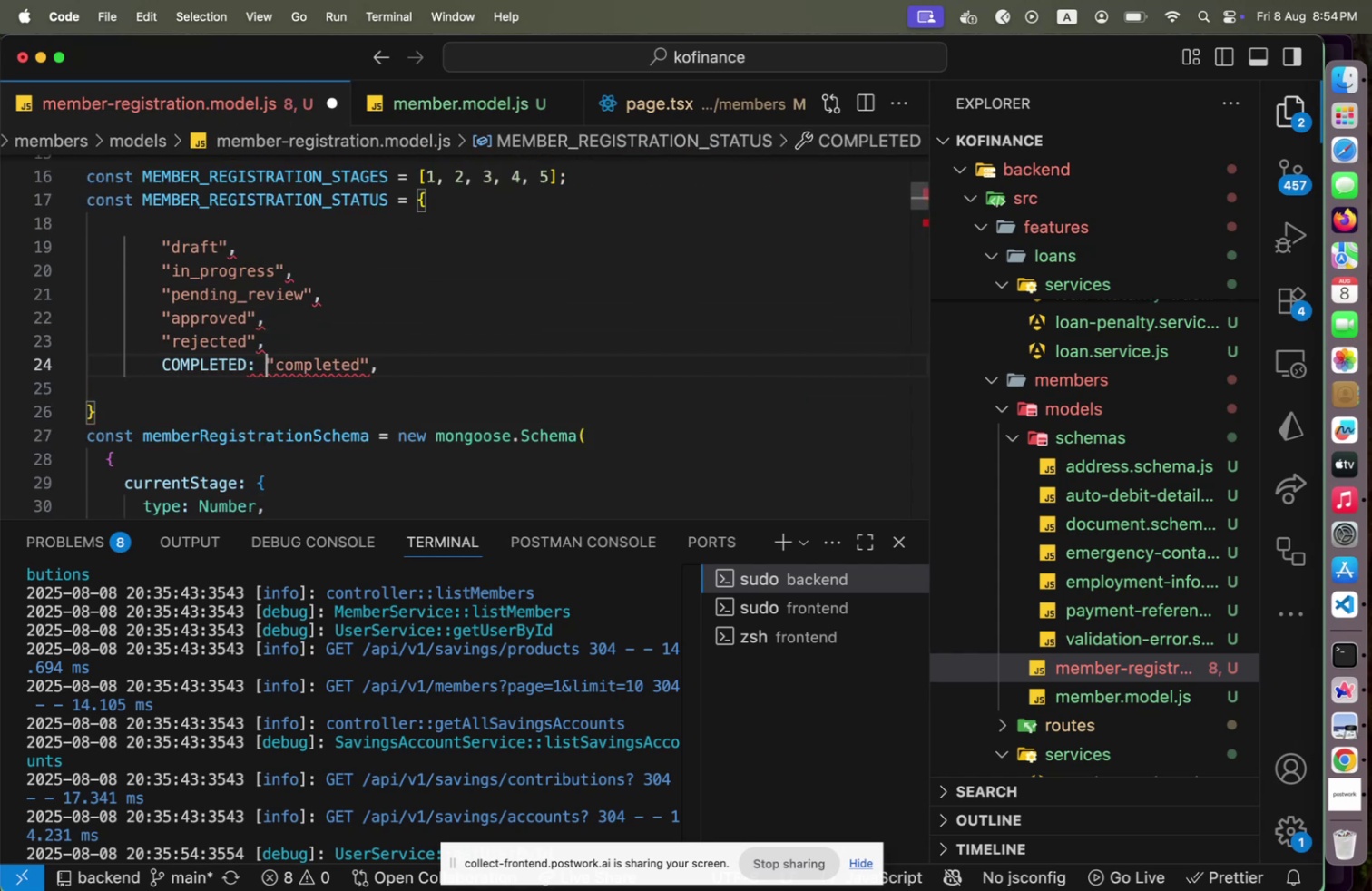 
key(Shift+ArrowRight)
 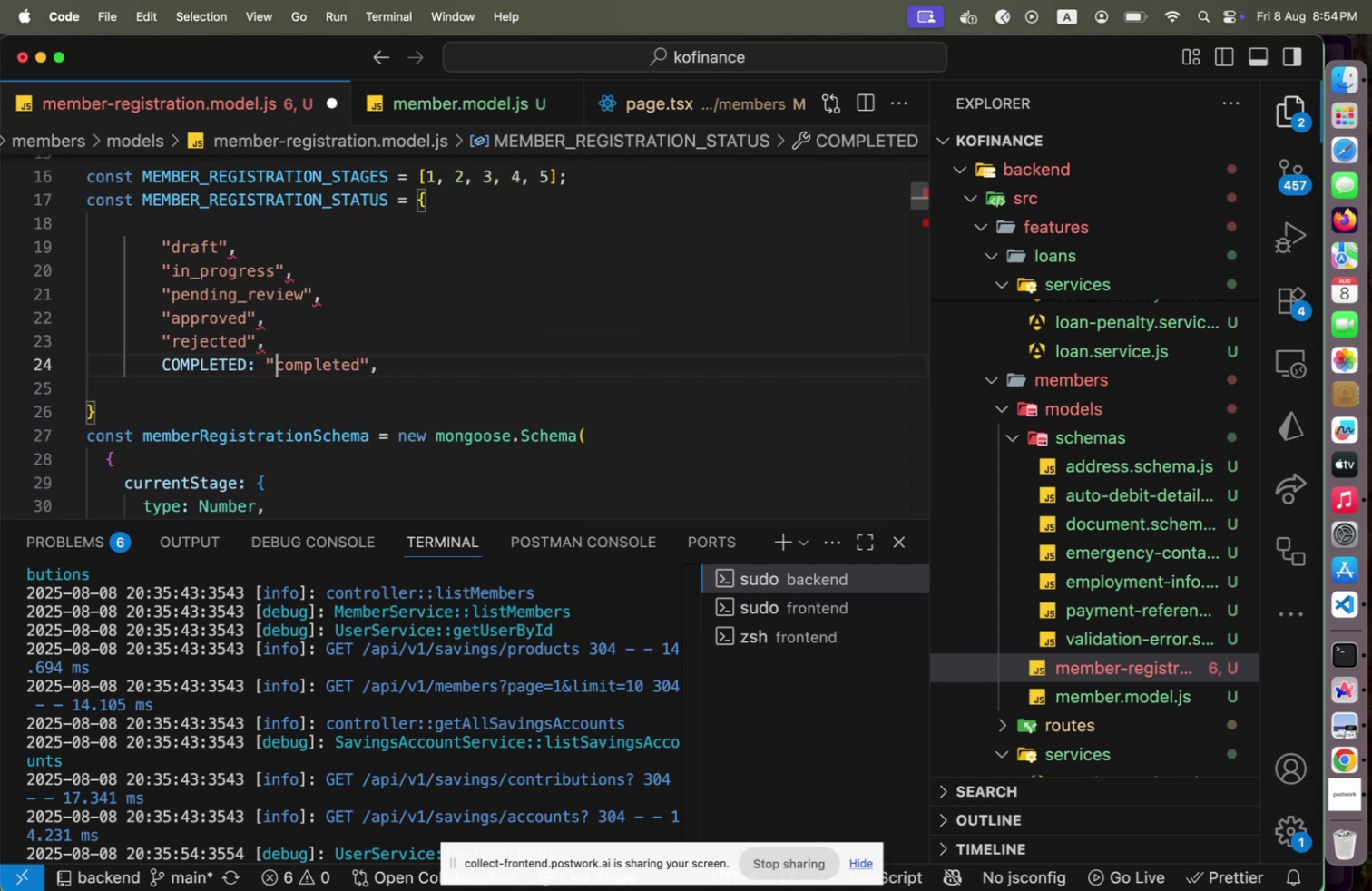 
key(Shift+End)
 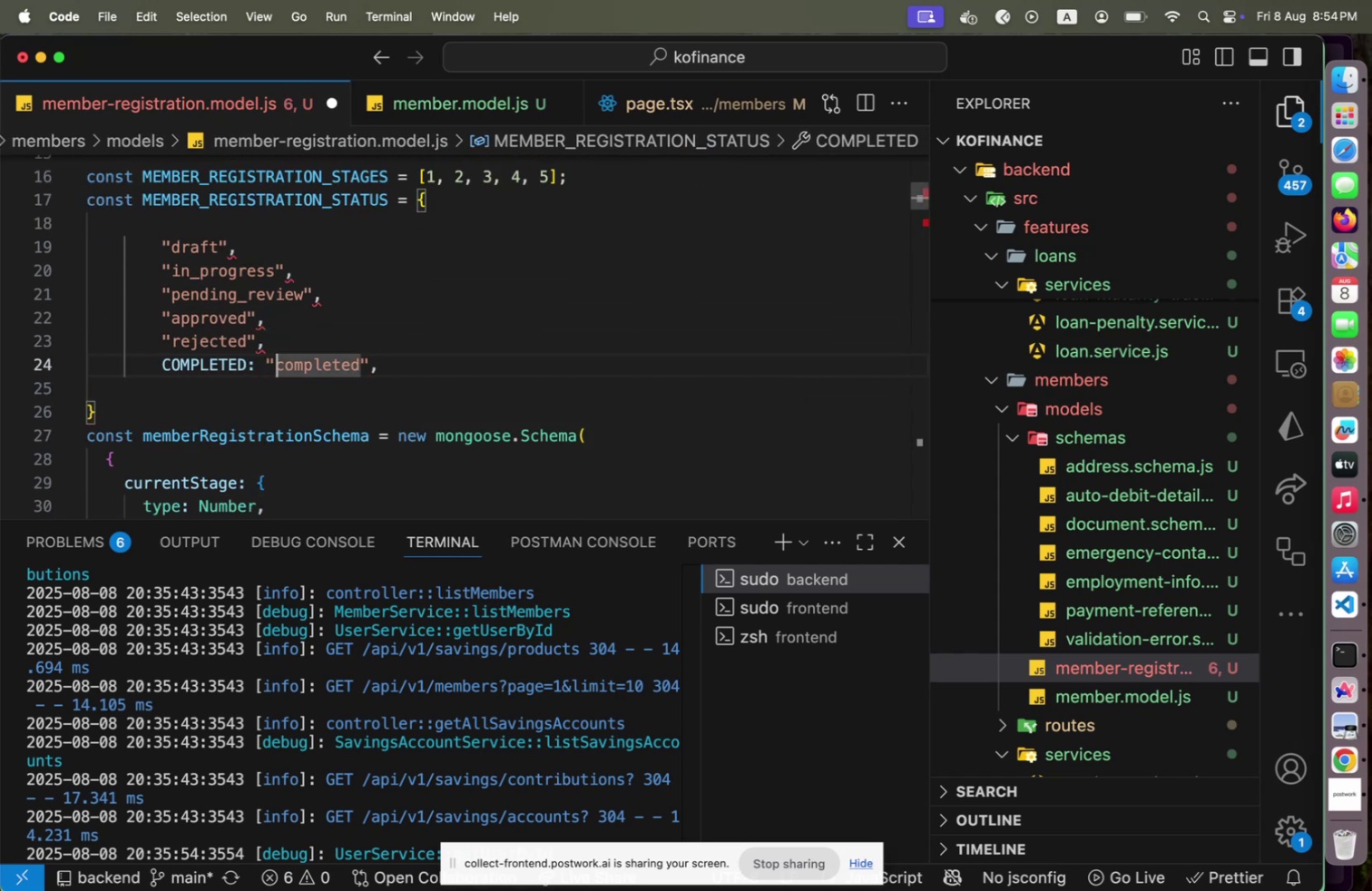 
key(Shift+ArrowLeft)
 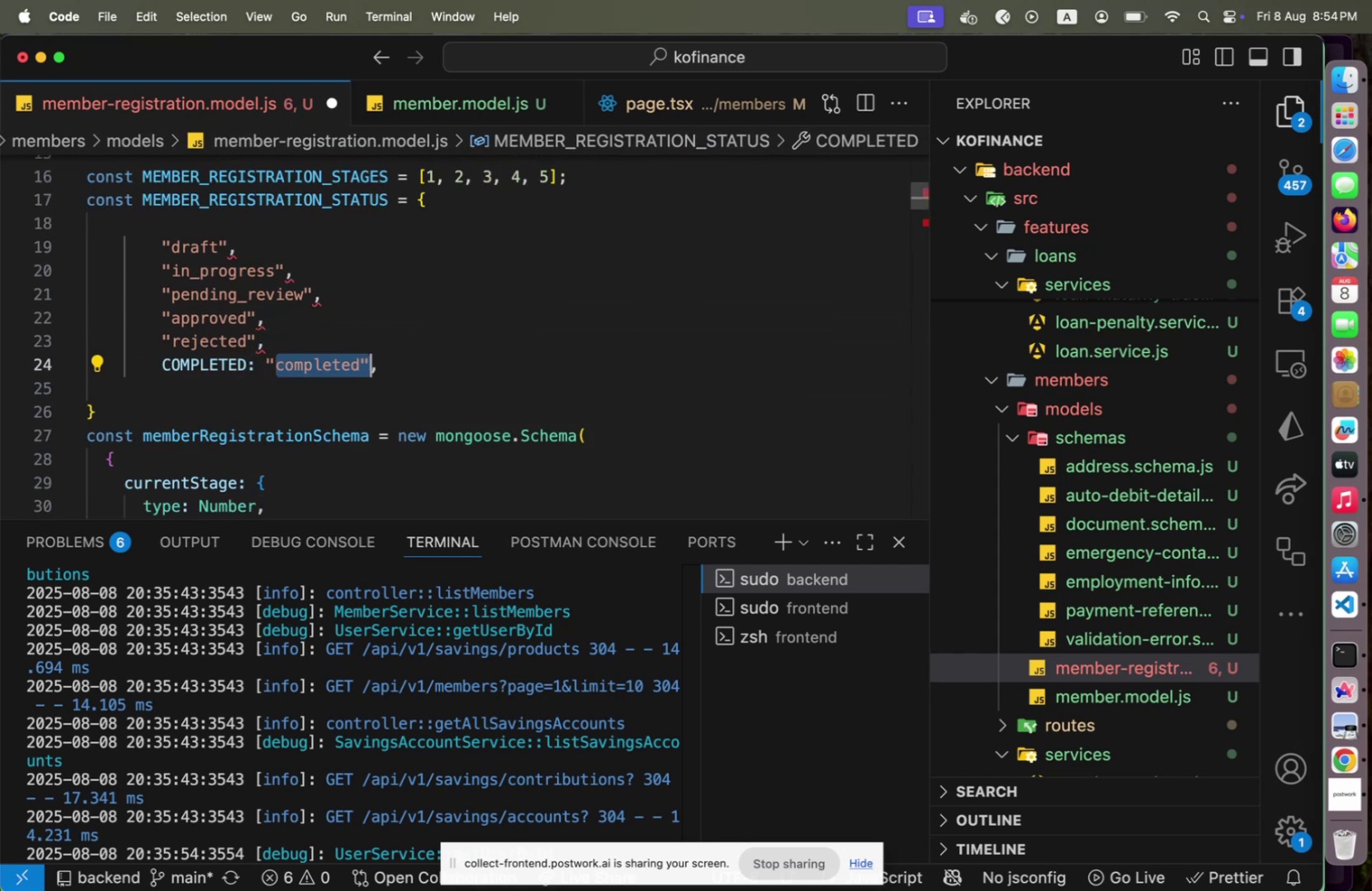 
key(Shift+ArrowLeft)
 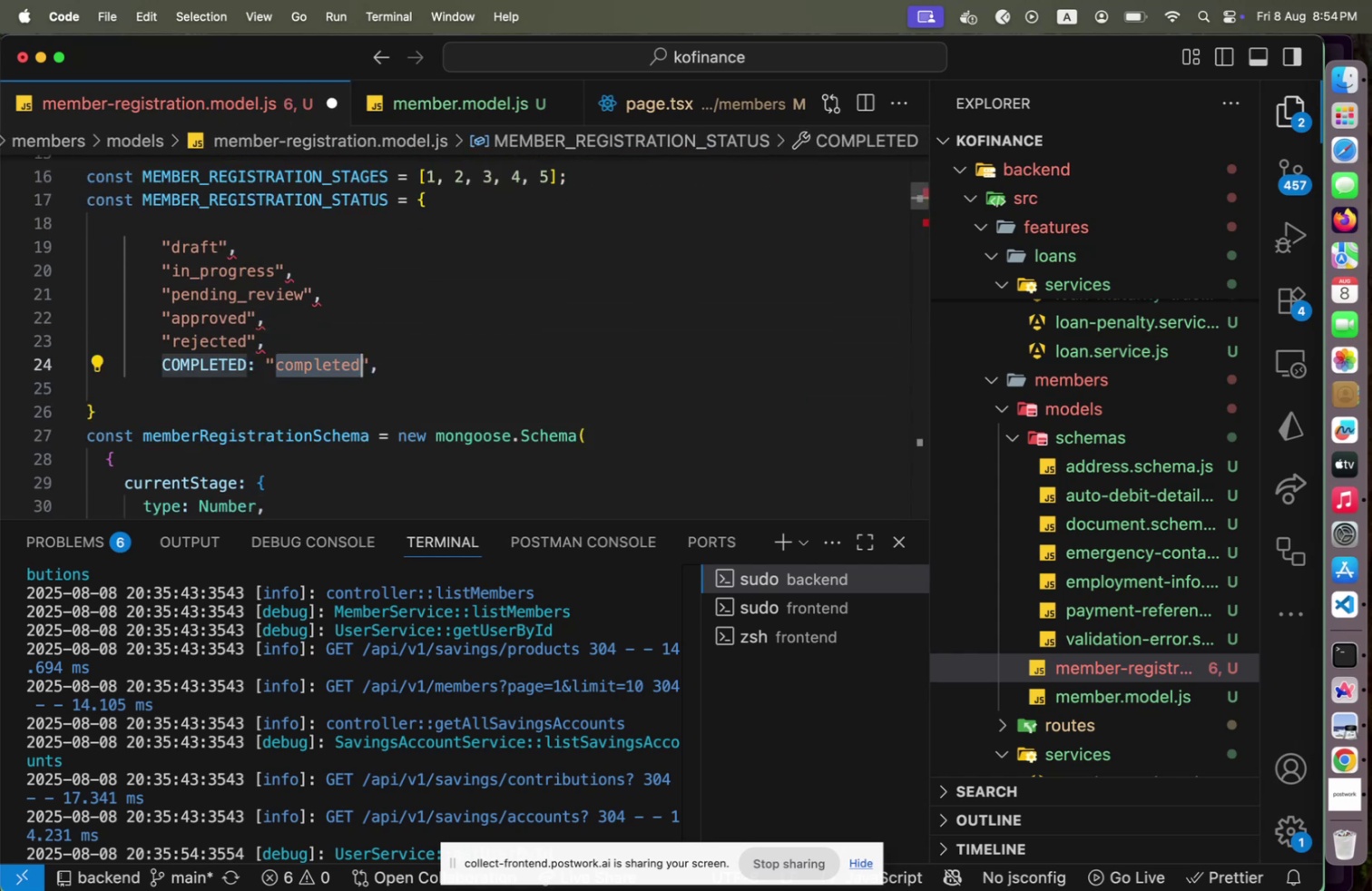 
type(COMPLEYE)
key(Backspace)
key(Backspace)
type(TED)
 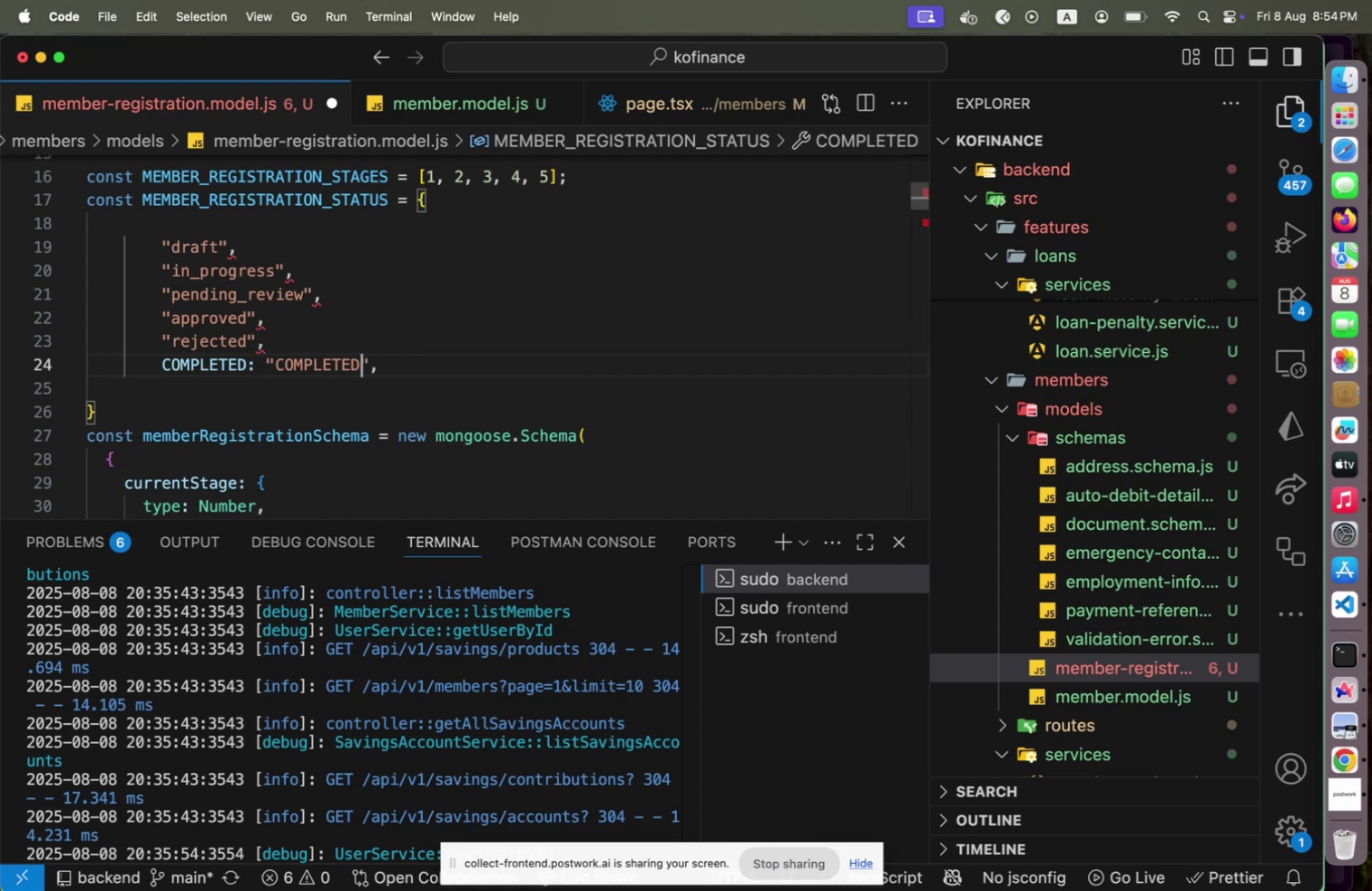 
key(Shift+ArrowUp)
 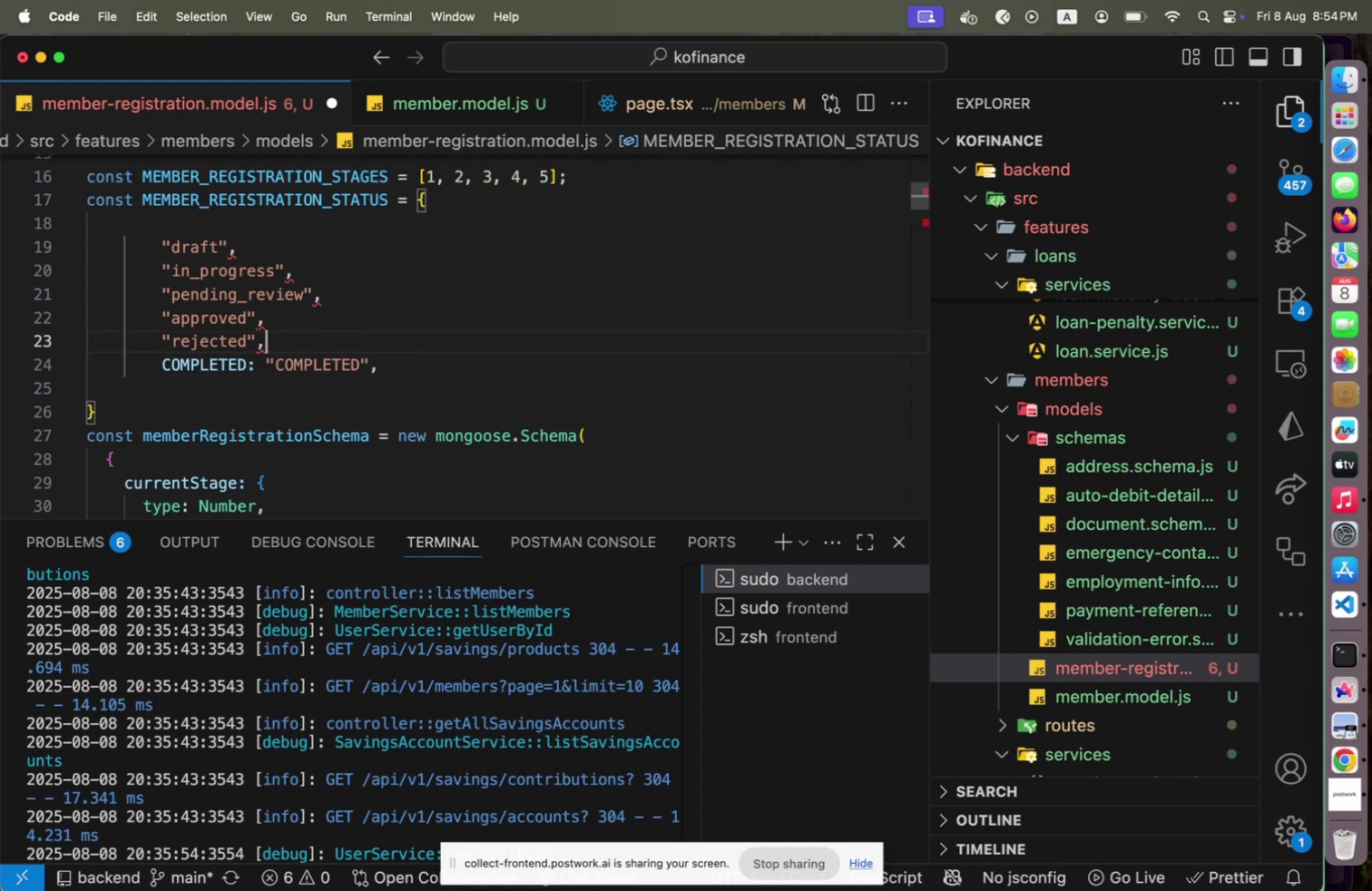 
type([Home]REJECTED: )
 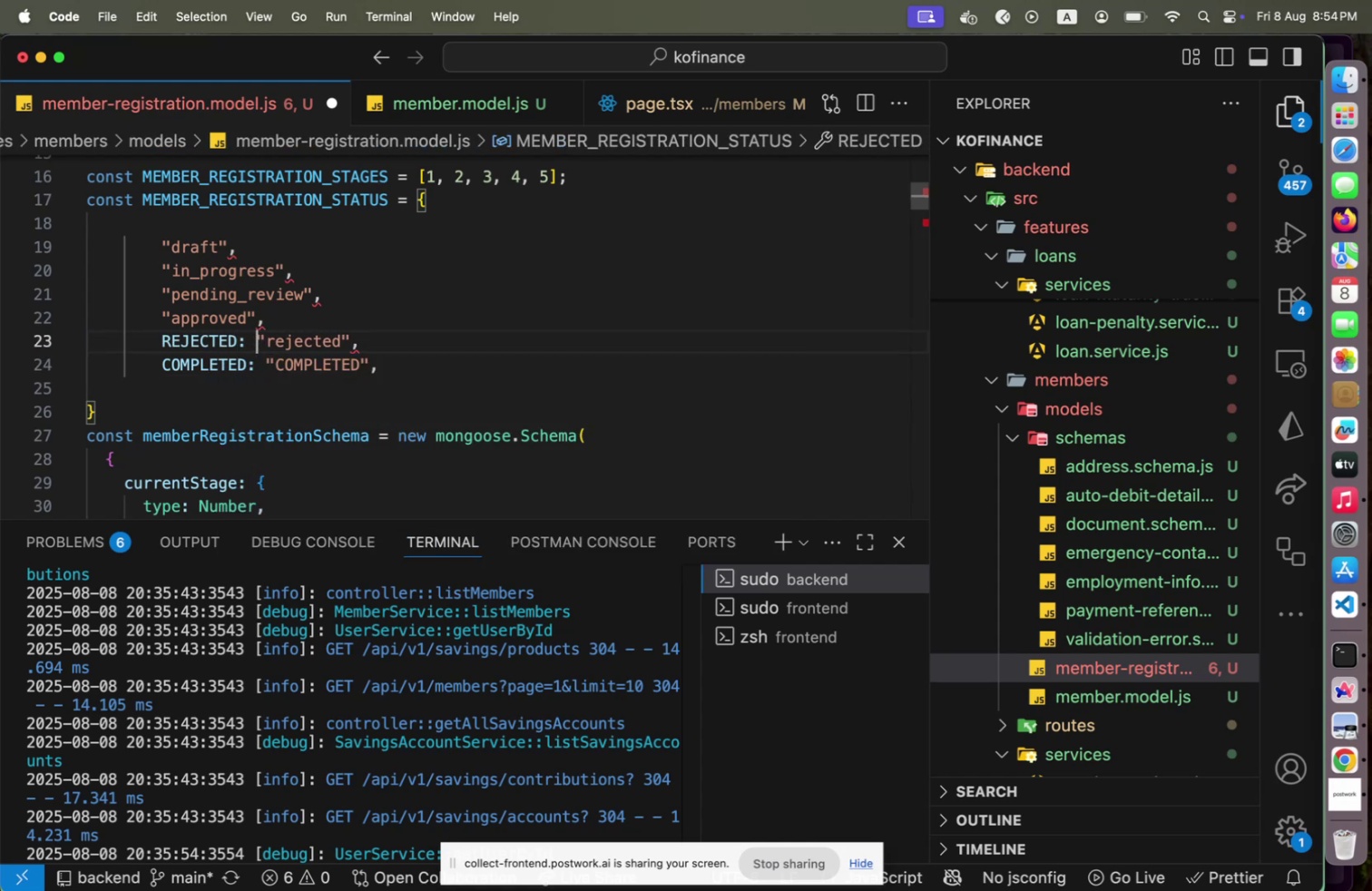 
 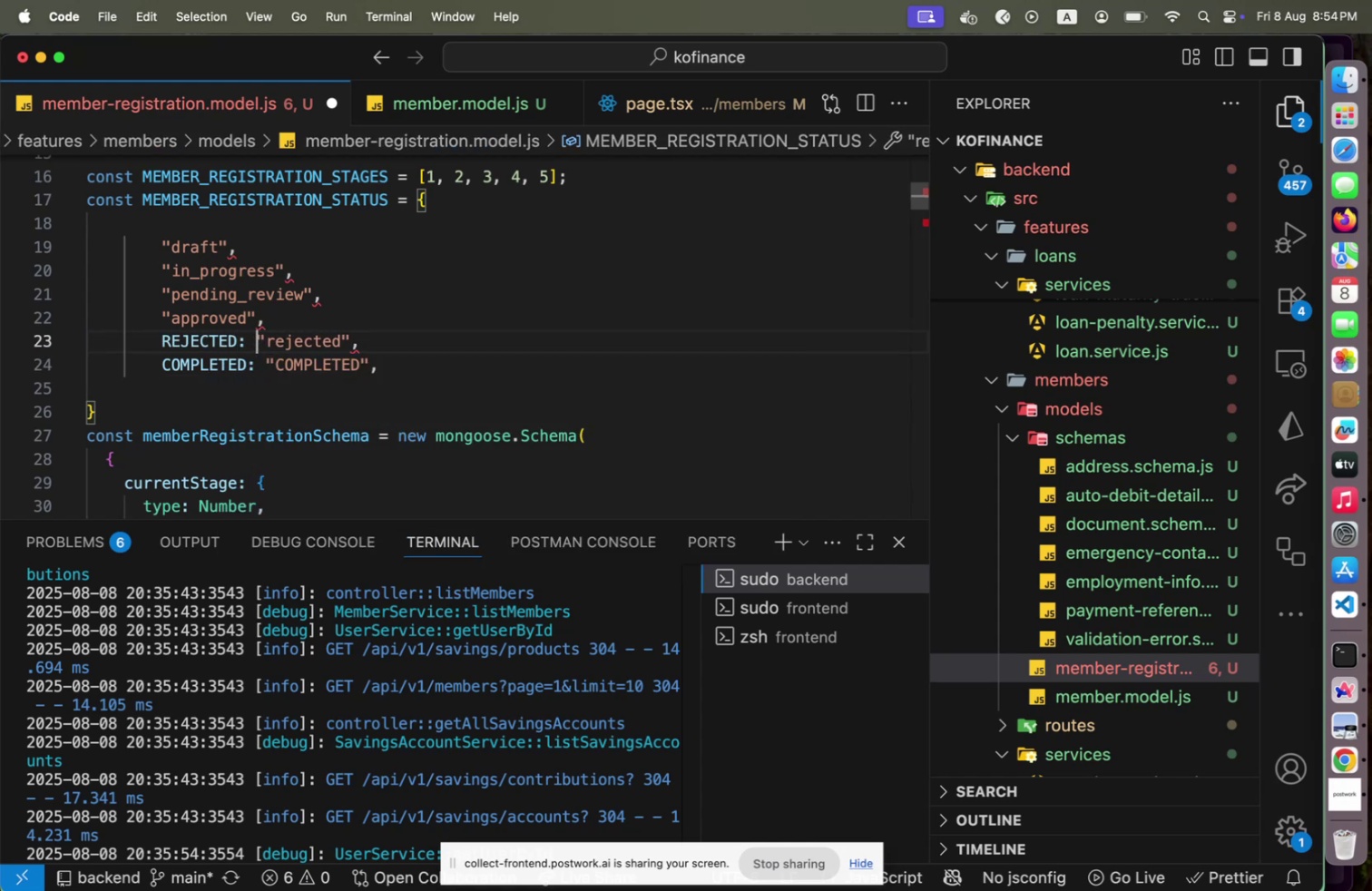 
key(Shift+ArrowRight)
 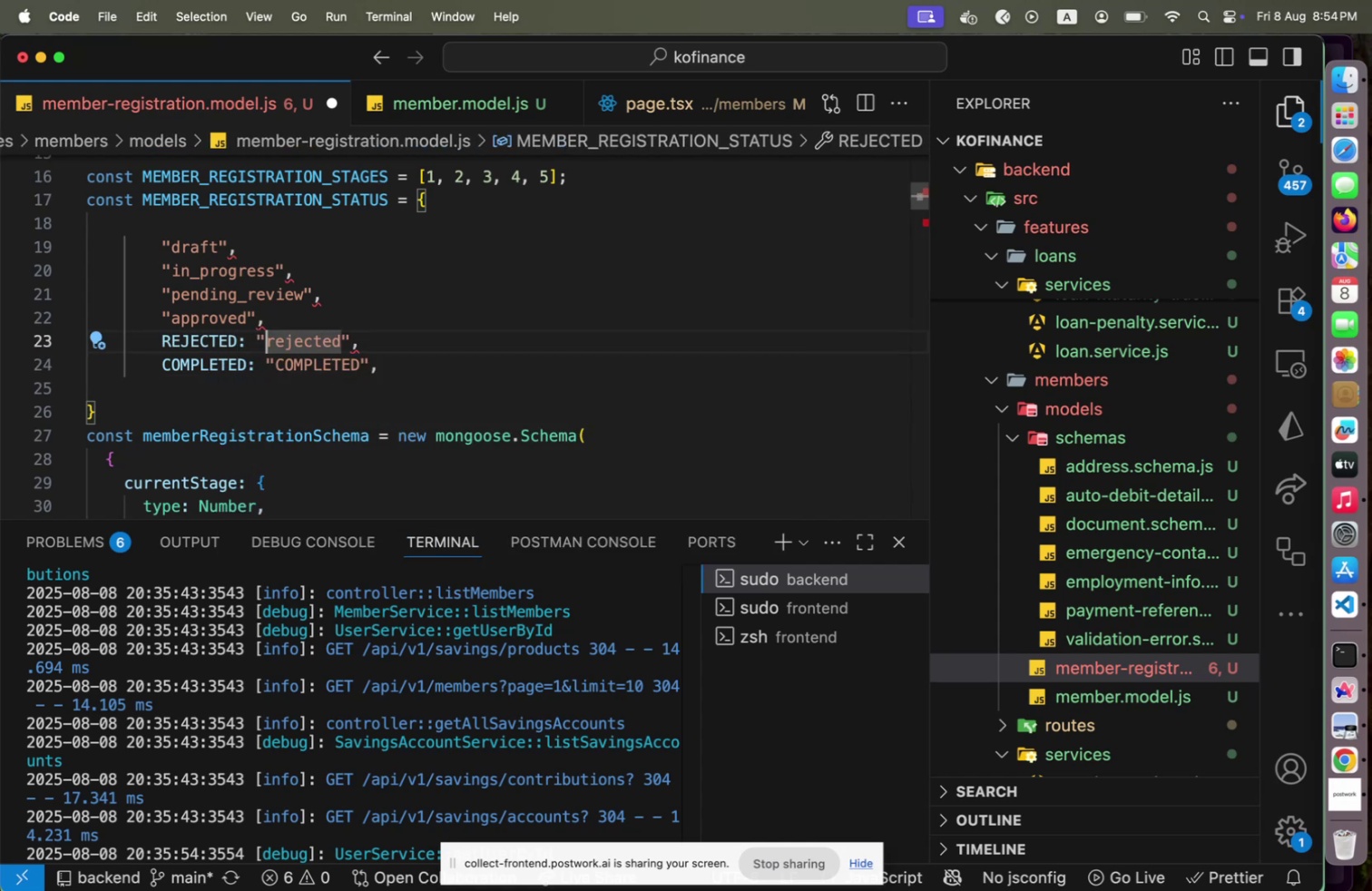 
key(Shift+End)
 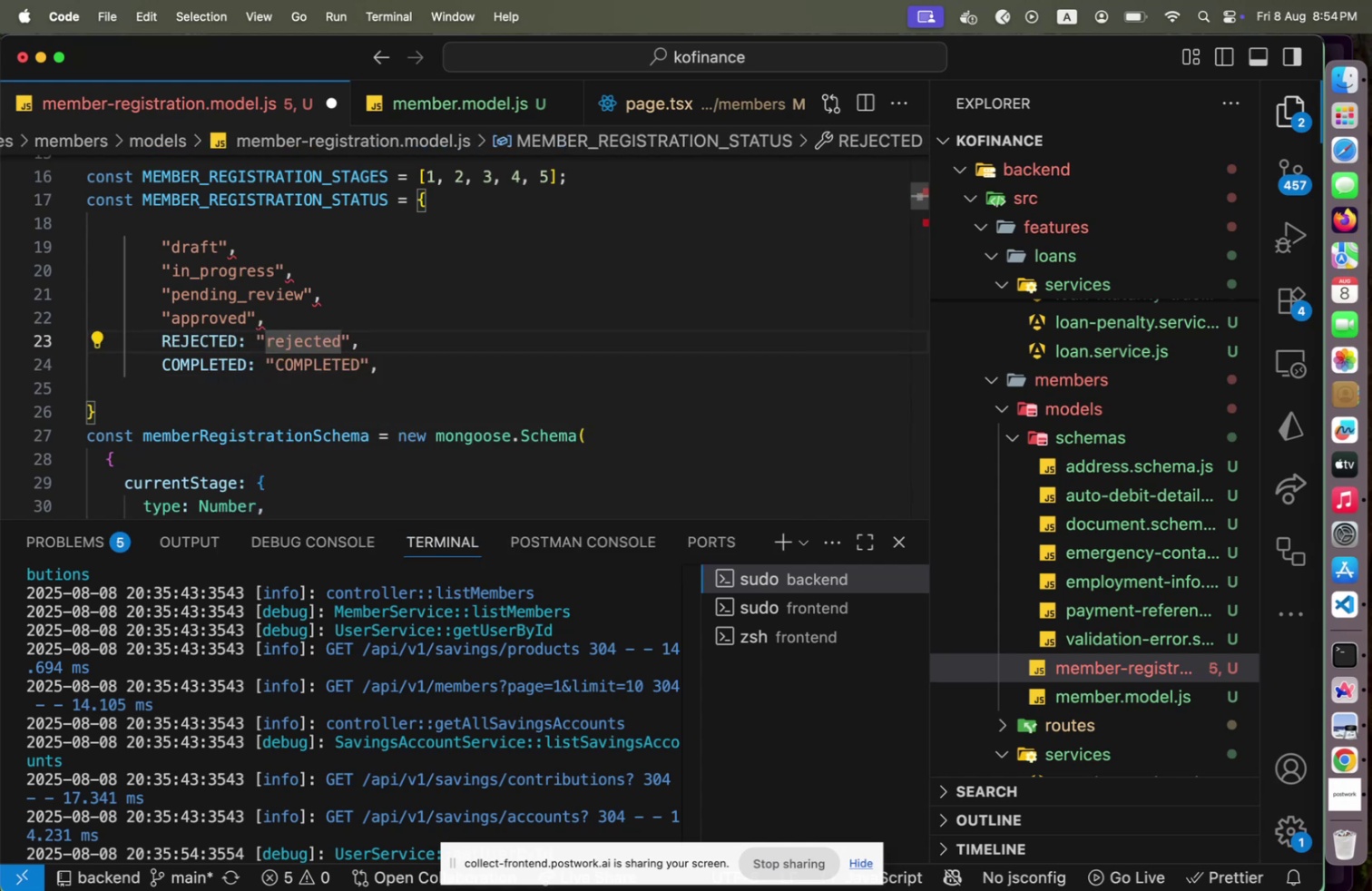 
key(Shift+ArrowLeft)
 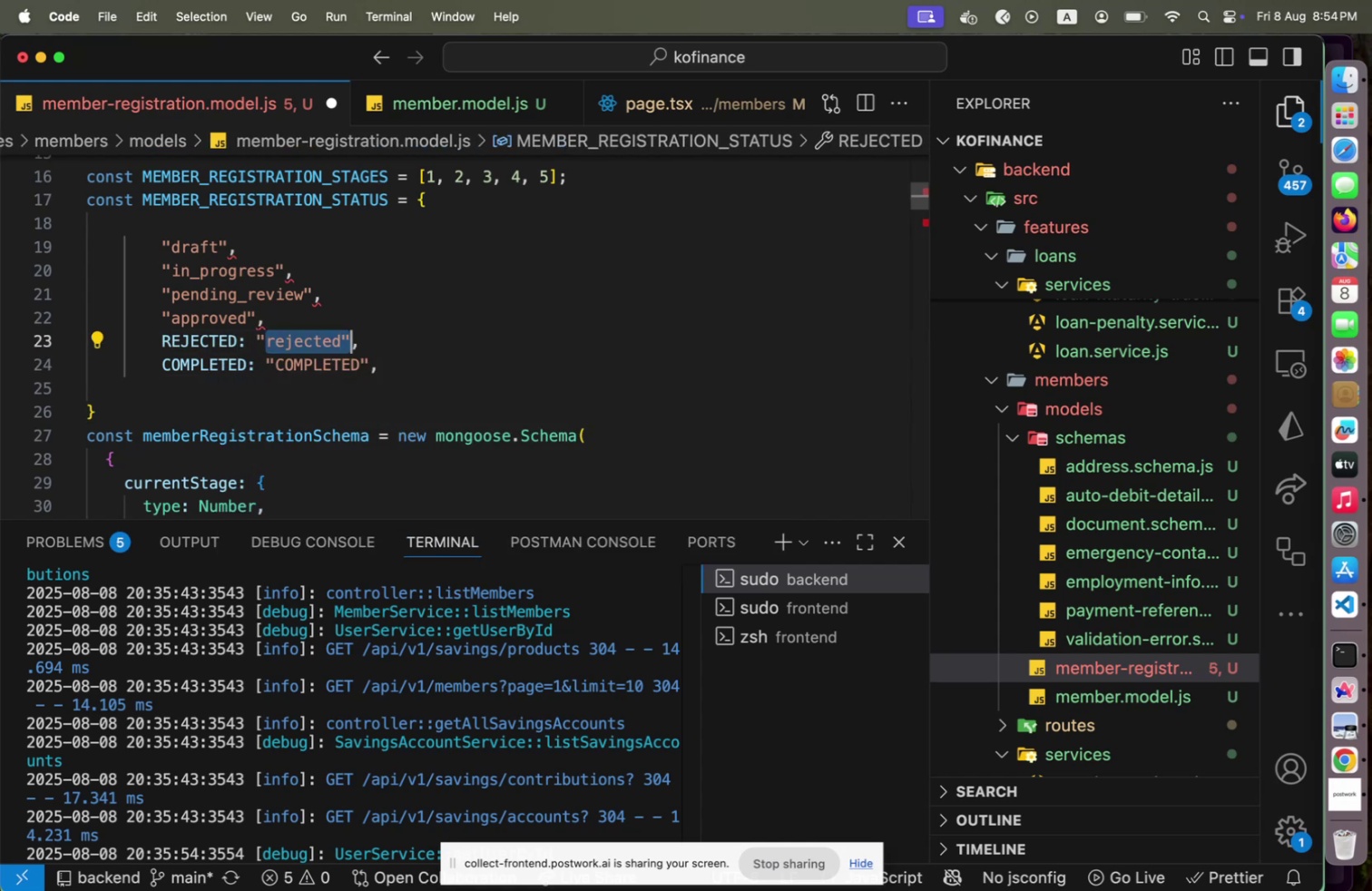 
key(Shift+ArrowLeft)
 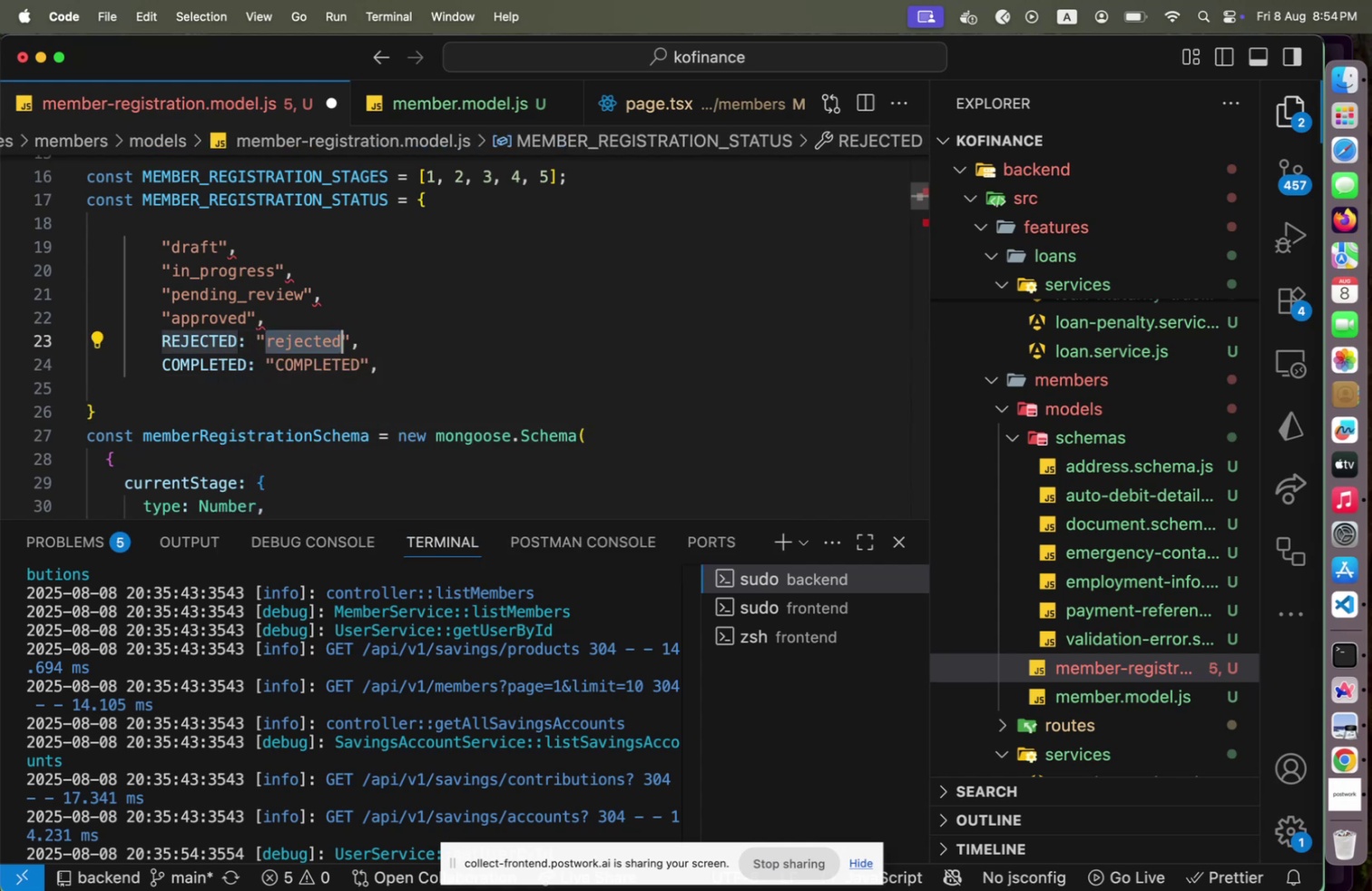 
type(REJECTED)
 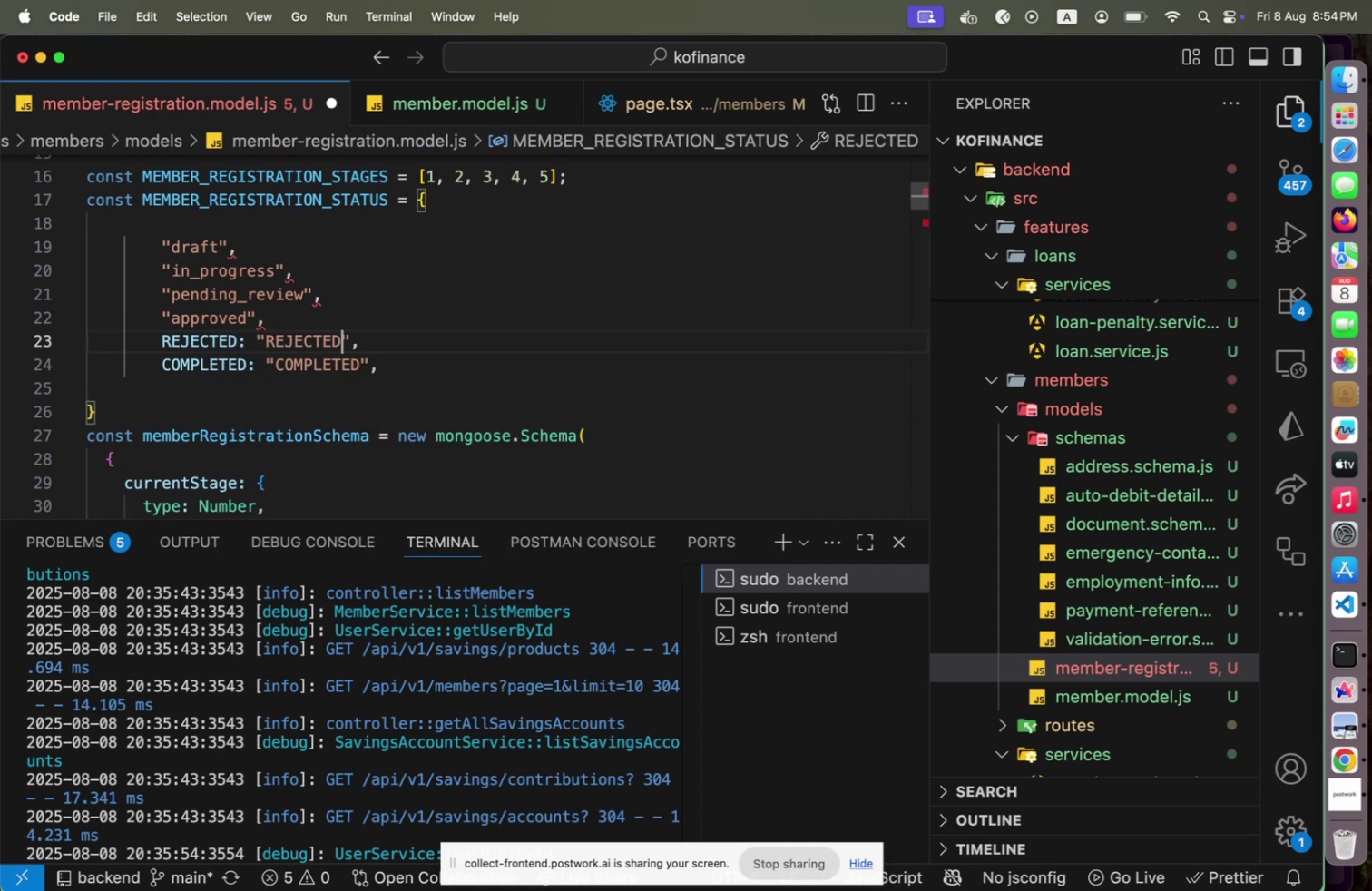 
key(Shift+ArrowDown)
 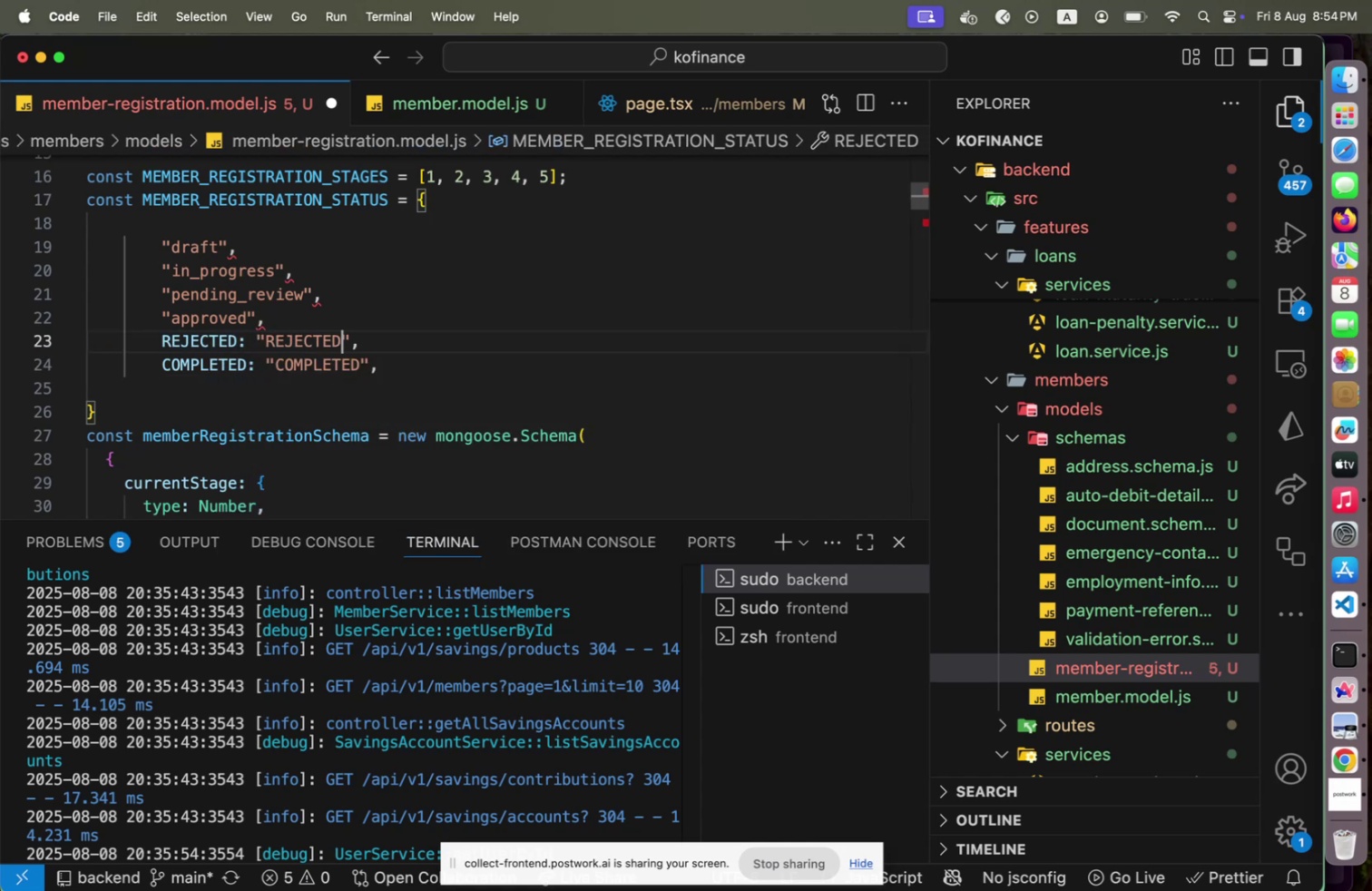 
key(Shift+ArrowUp)
 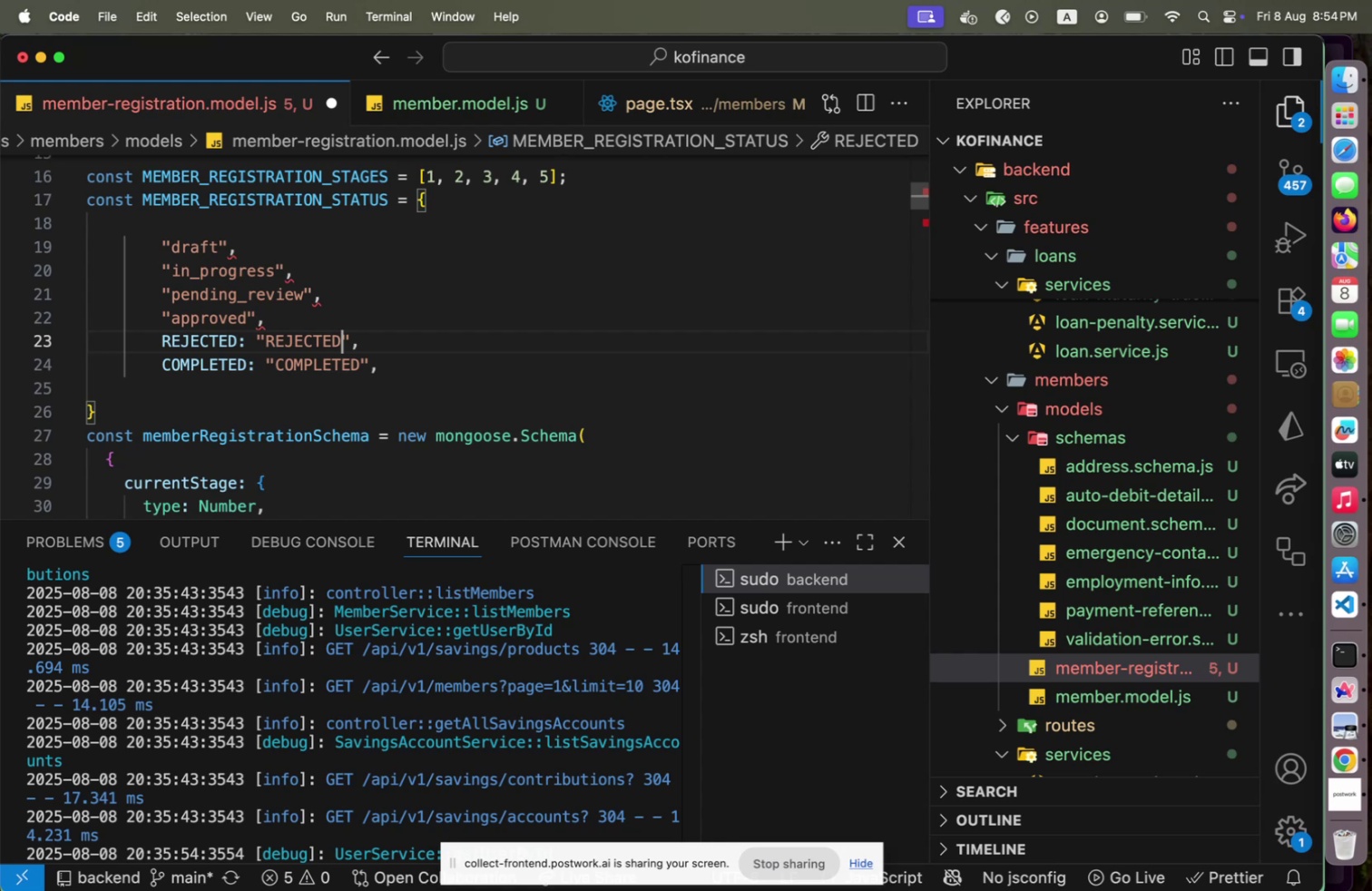 
key(Shift+ArrowUp)
 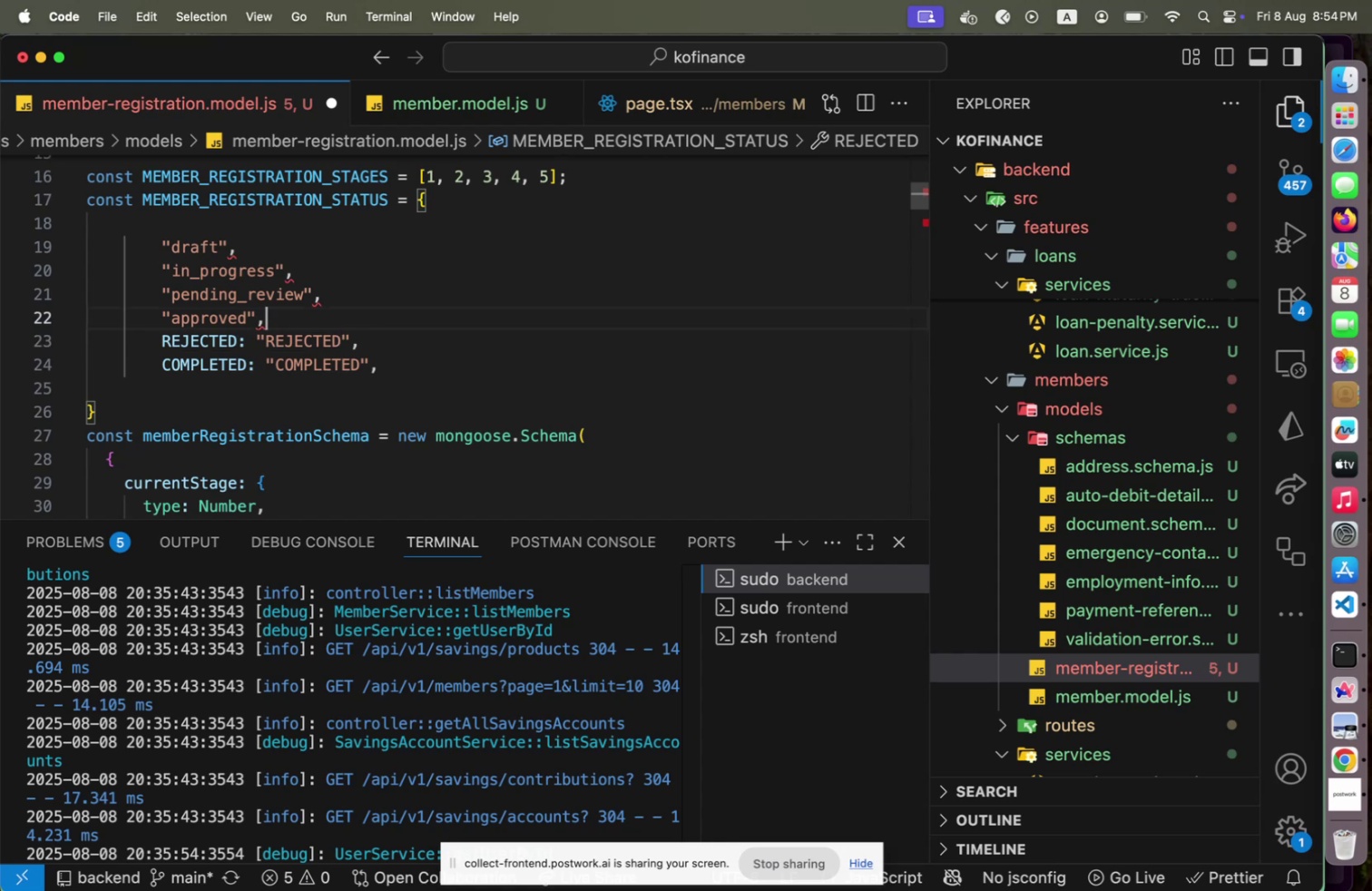 
type([Home]APPROVED: )
 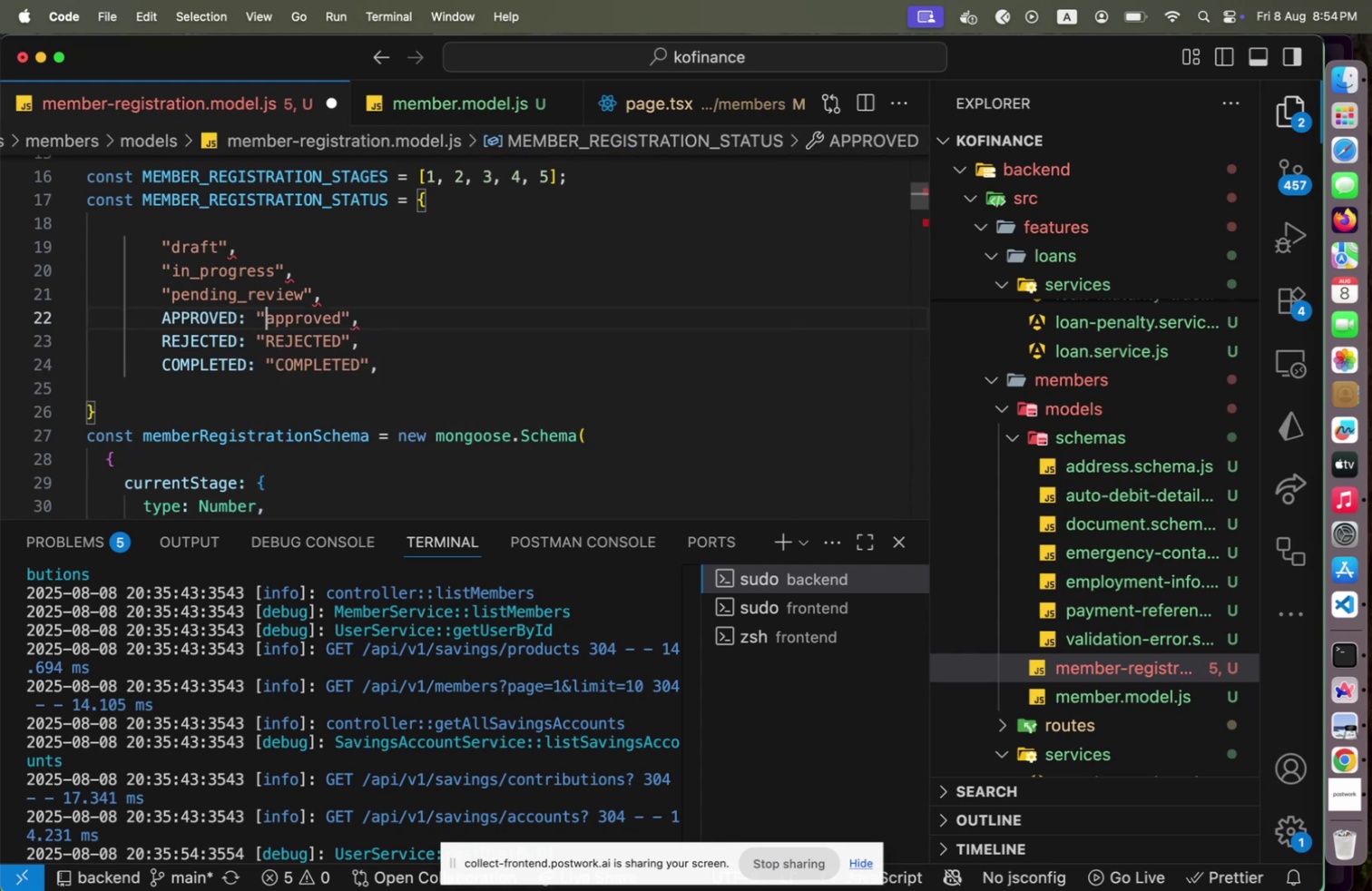 
 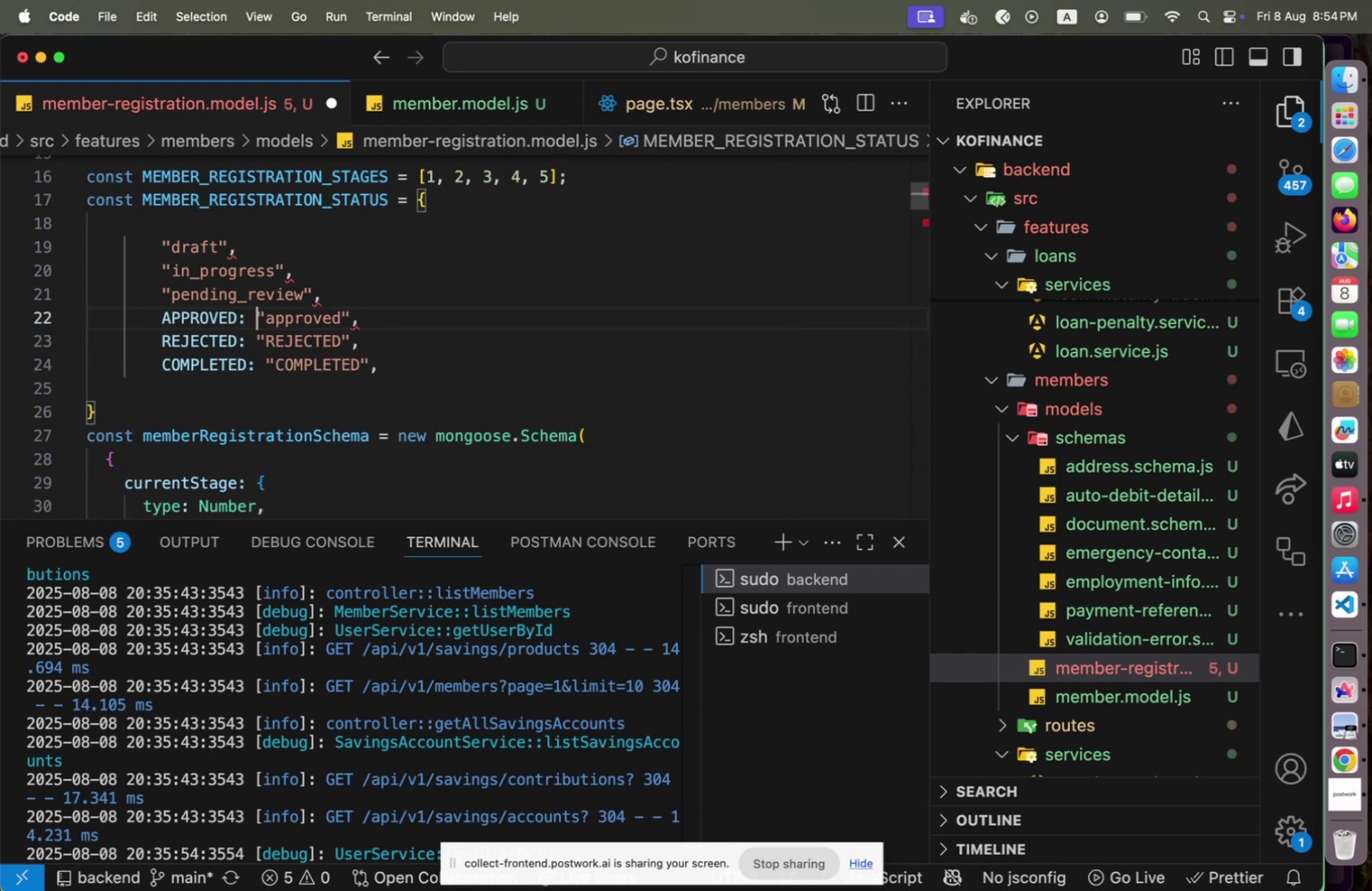 
key(Shift+ArrowRight)
 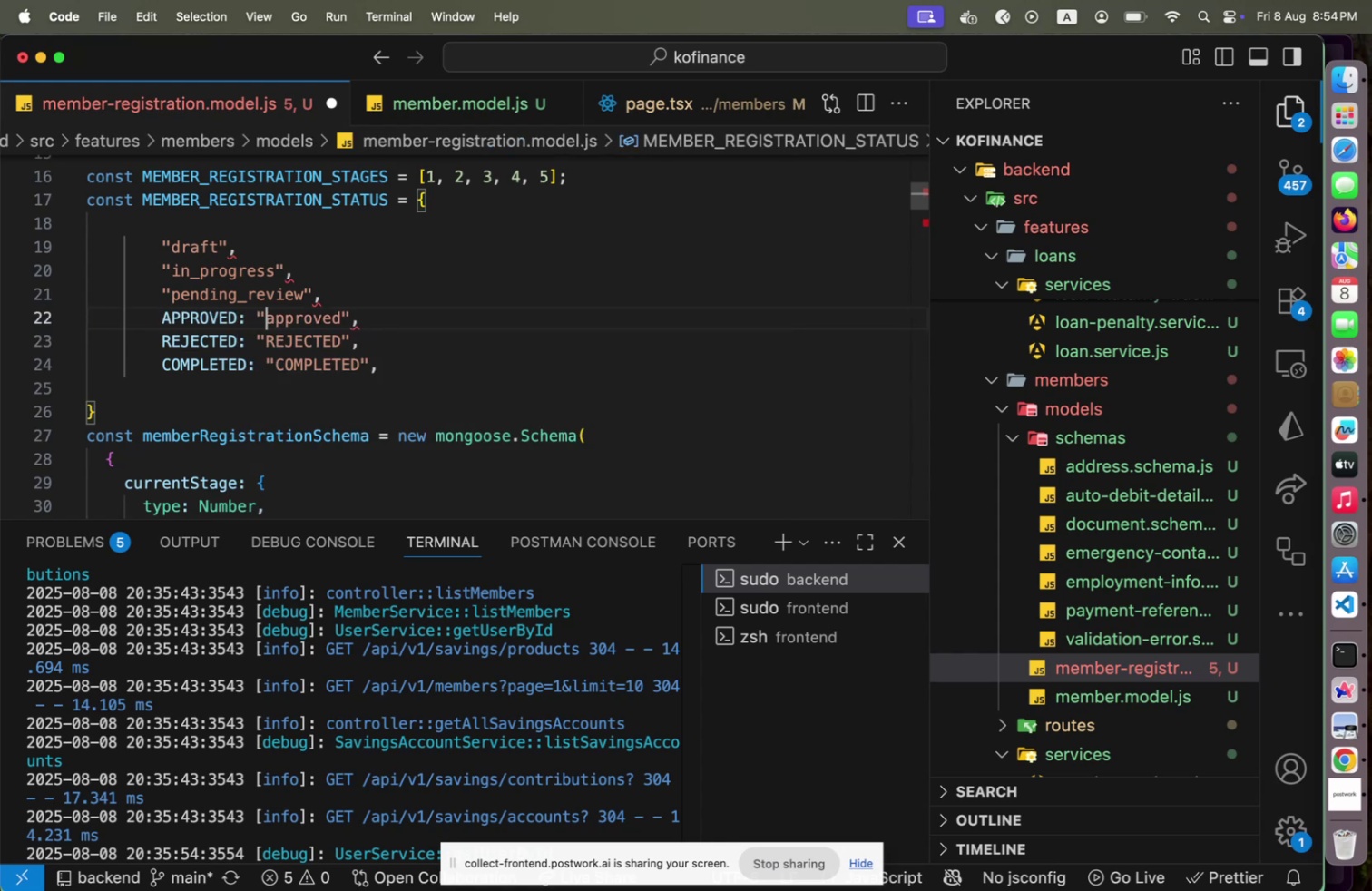 
key(Shift+End)
 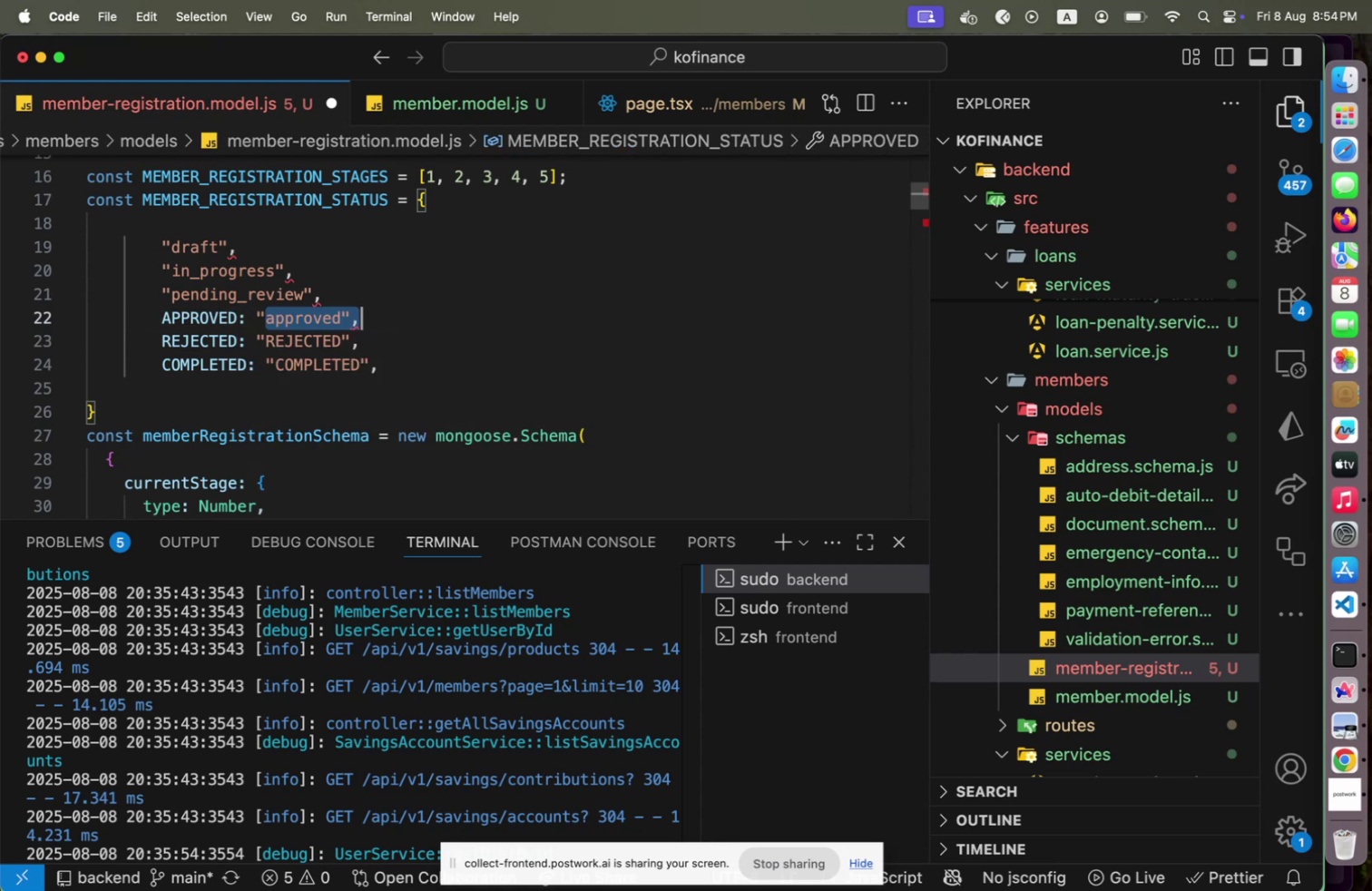 
key(Shift+ArrowLeft)
 